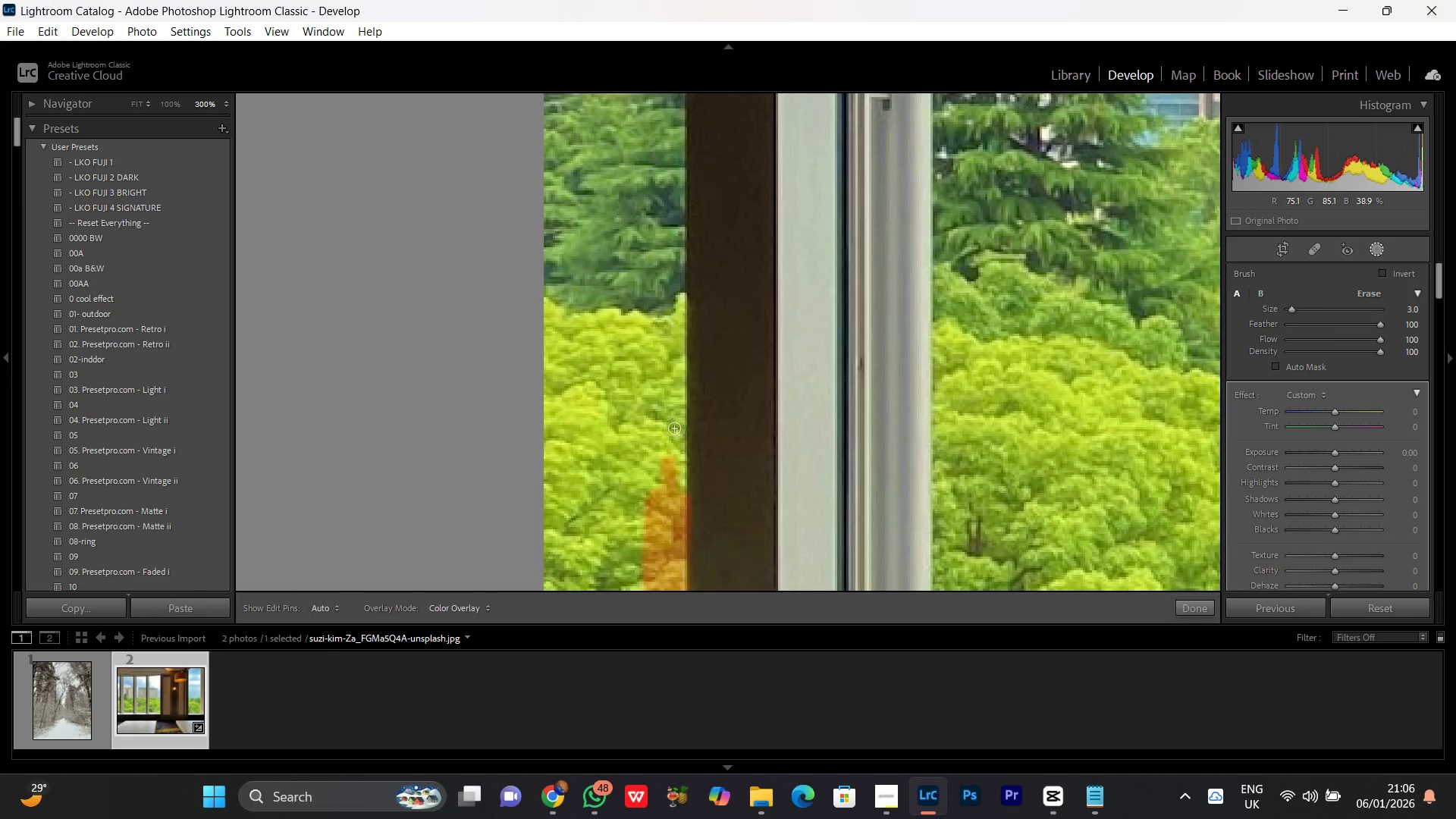 
left_click_drag(start_coordinate=[688, 217], to_coordinate=[662, 519])
 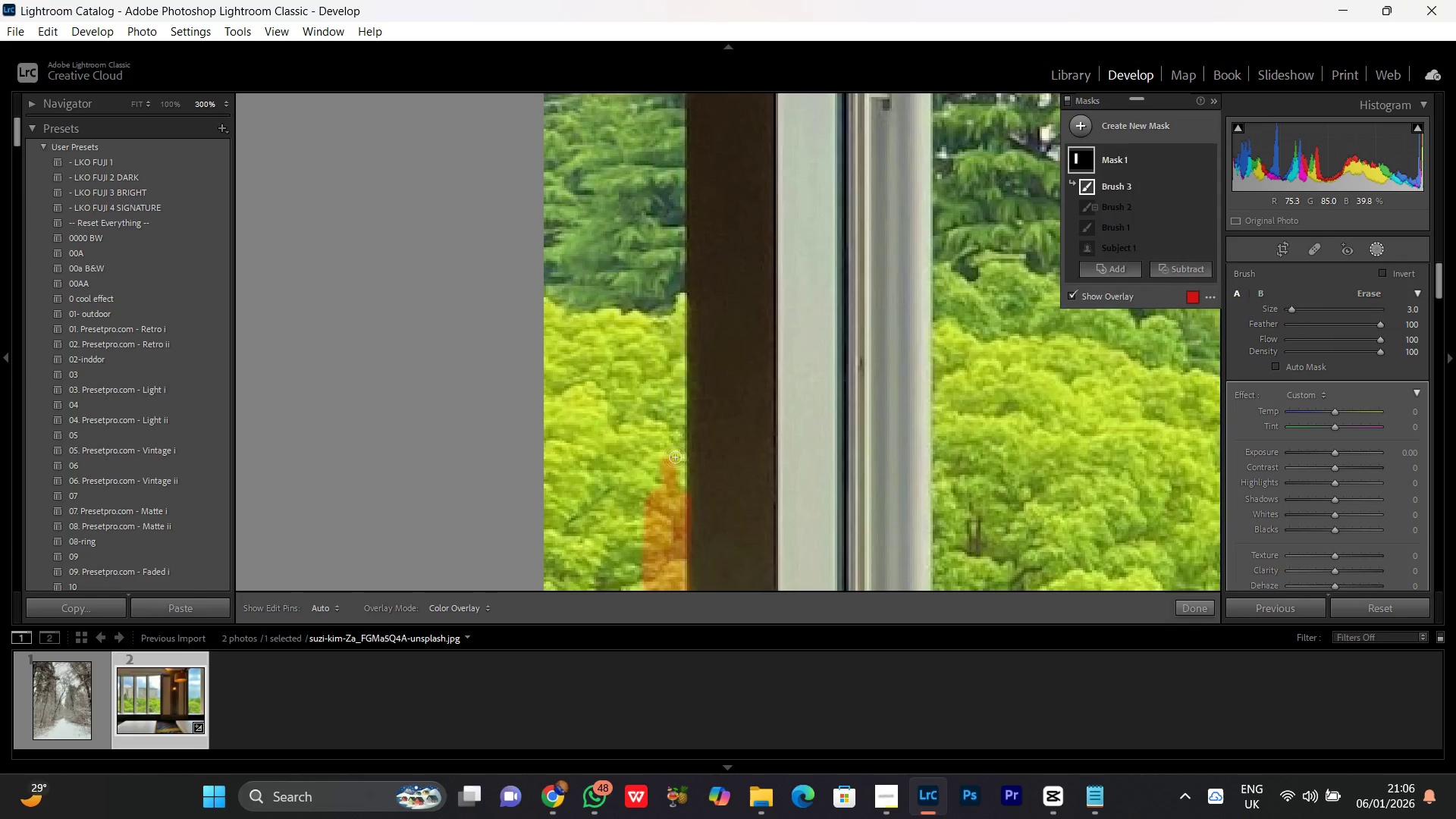 
left_click_drag(start_coordinate=[675, 472], to_coordinate=[672, 484])
 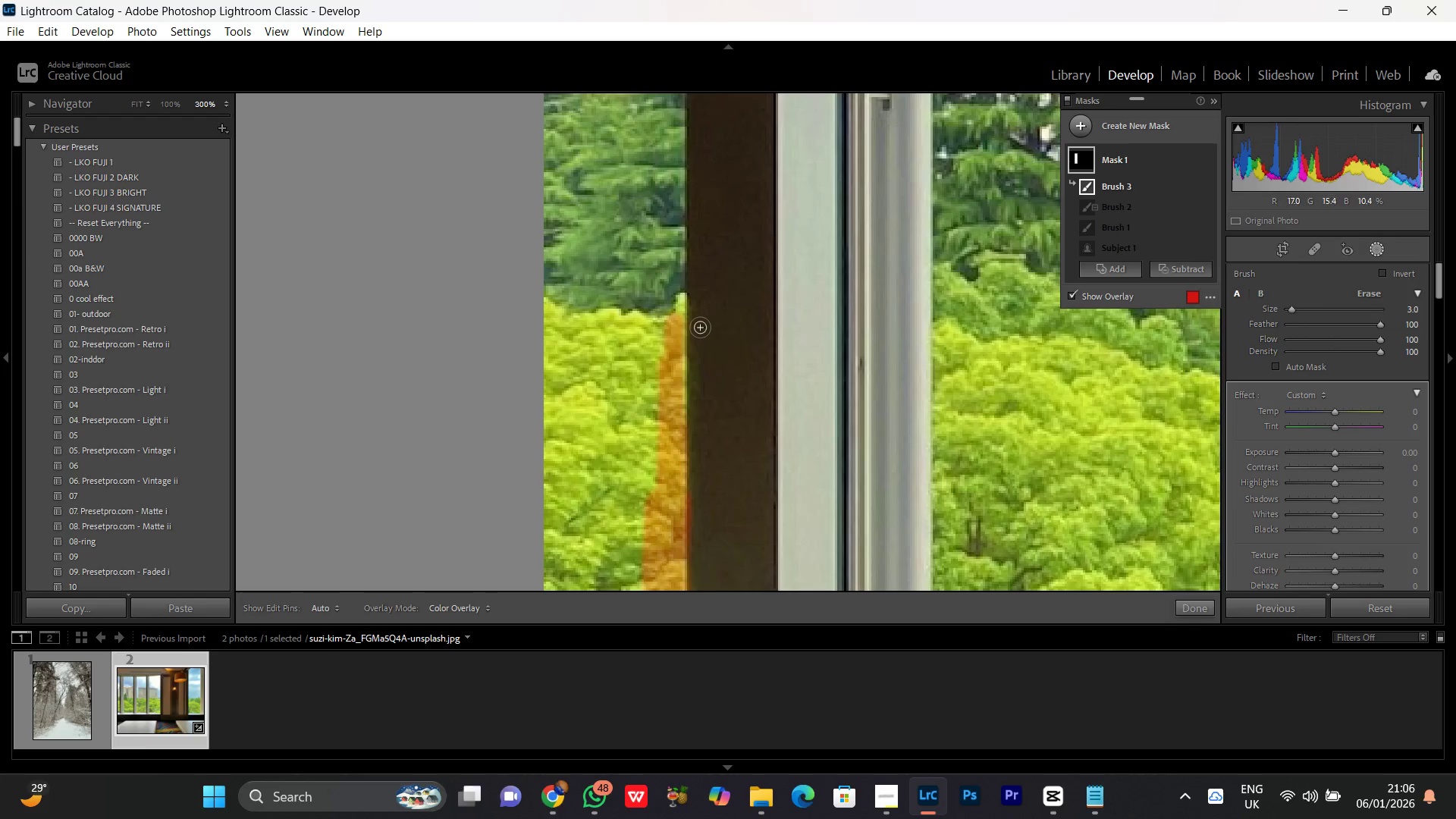 
key(BracketRight)
 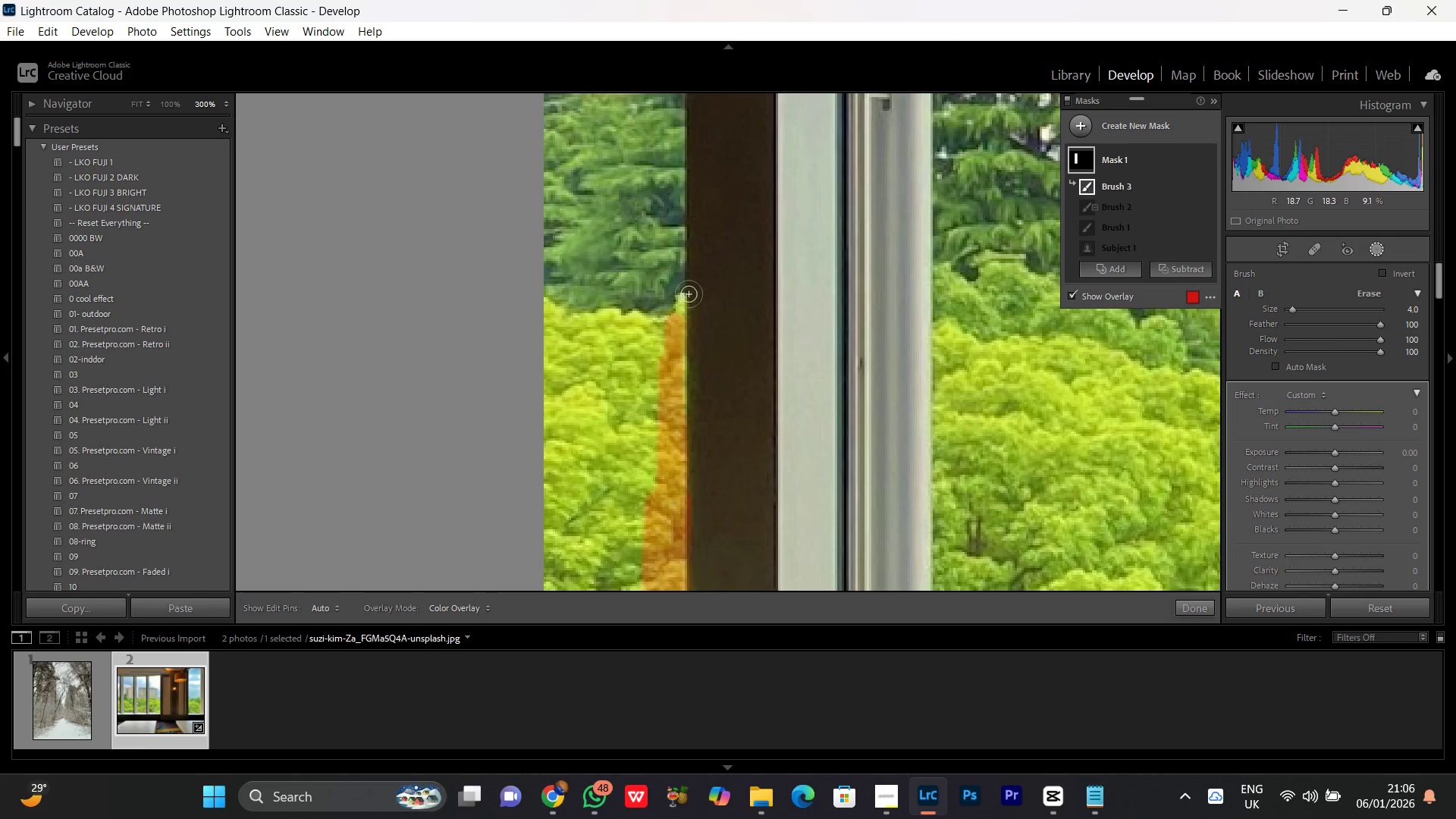 
key(BracketRight)
 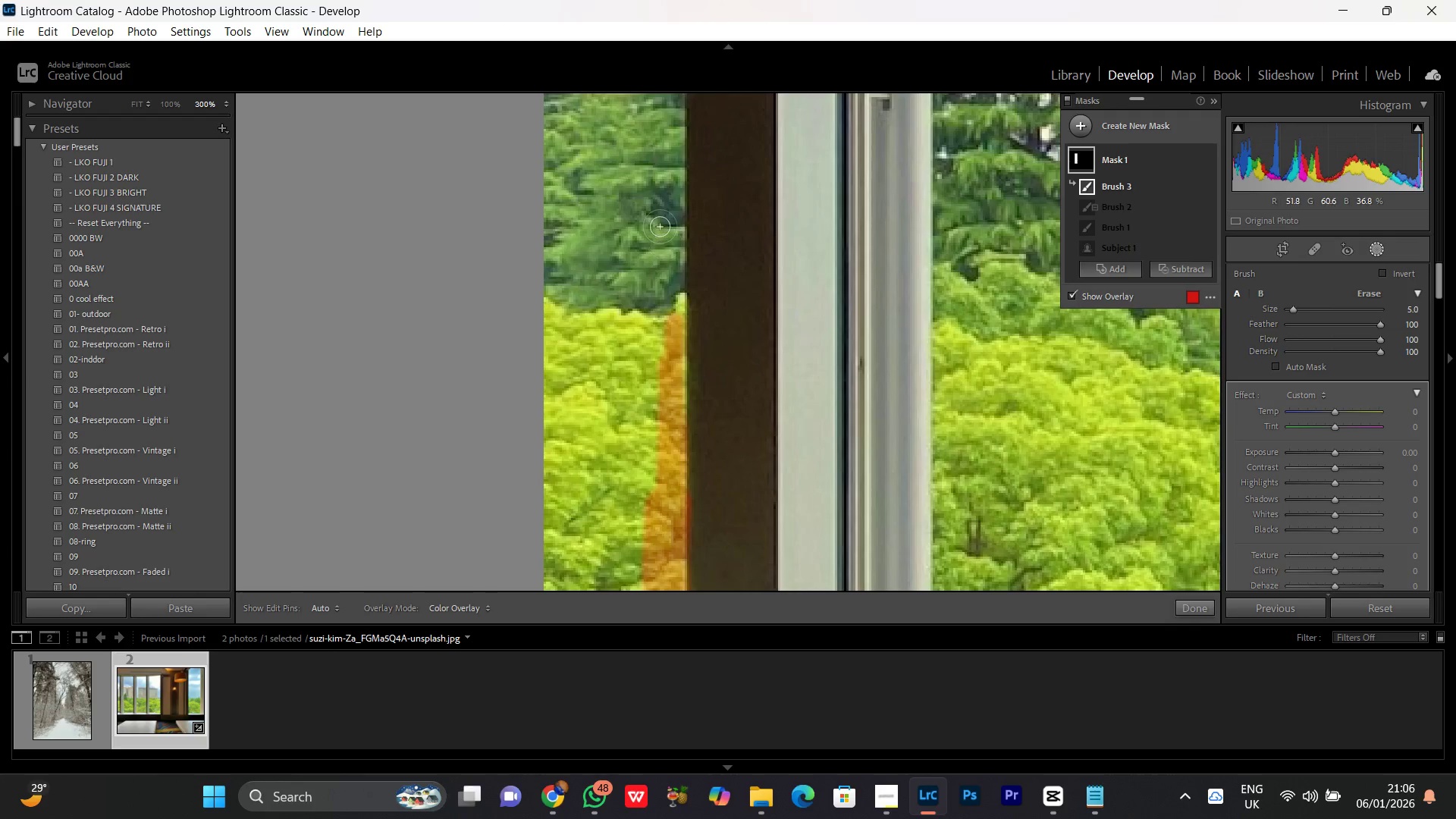 
key(BracketLeft)
 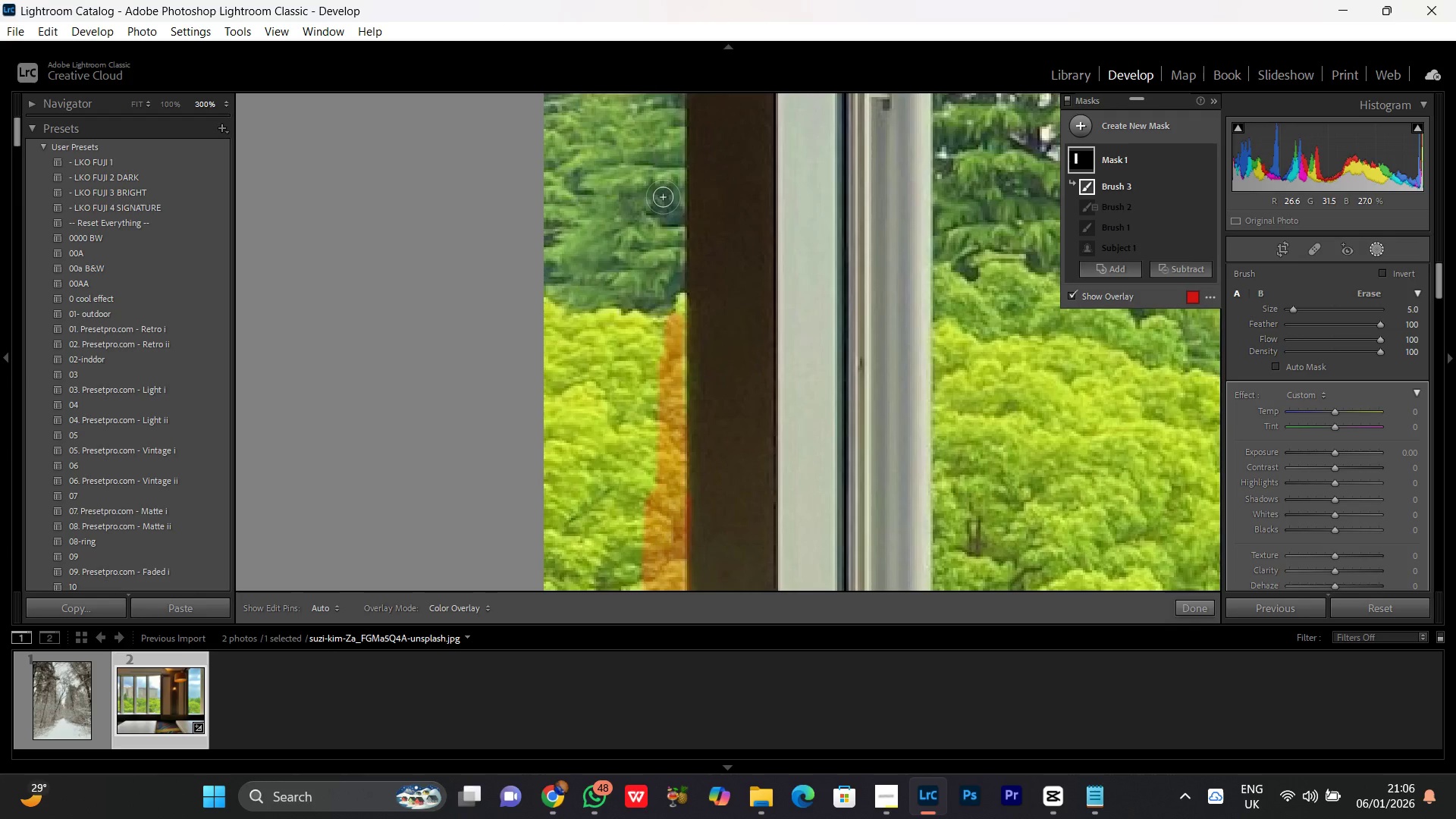 
key(BracketRight)
 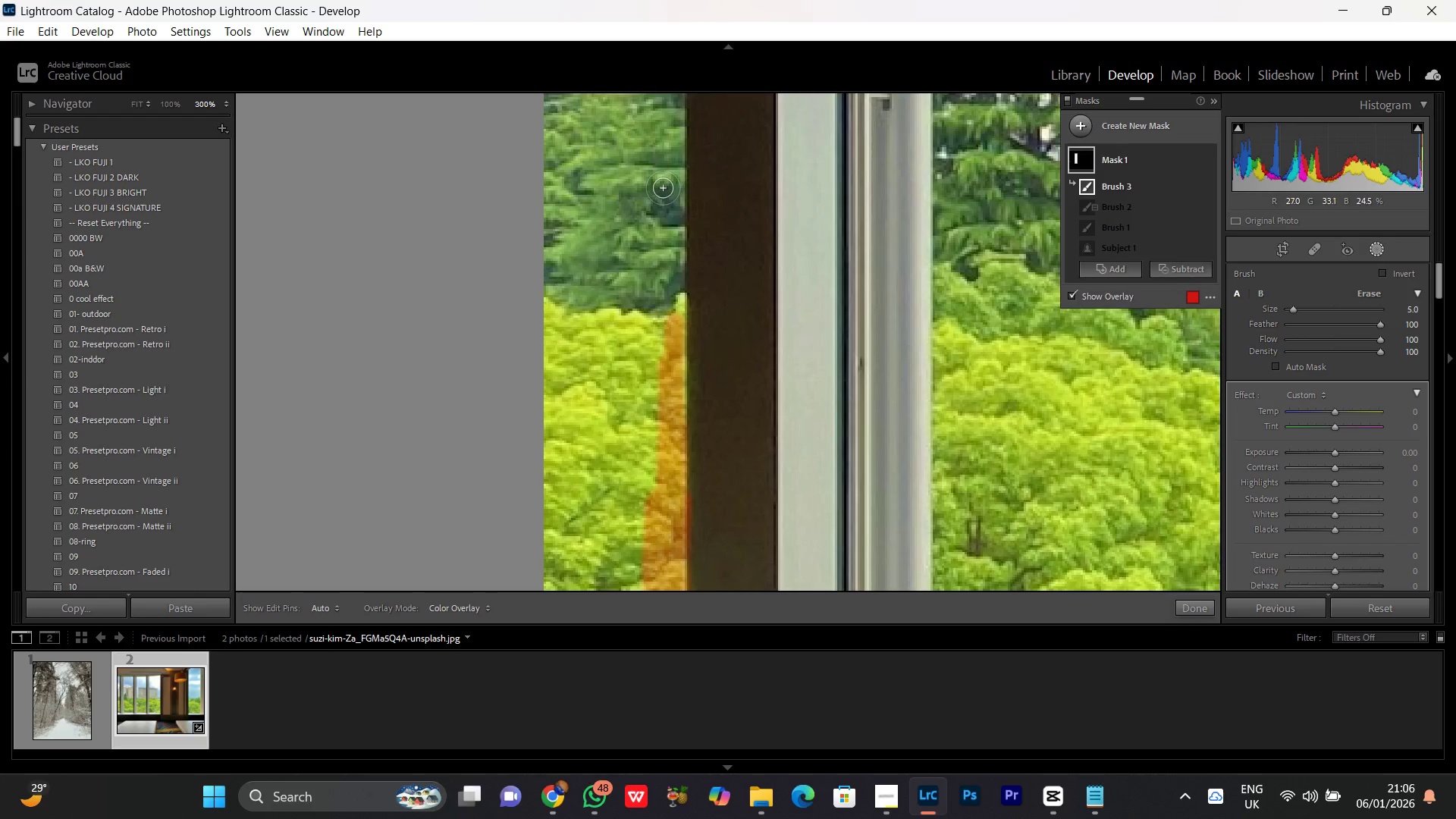 
left_click_drag(start_coordinate=[663, 188], to_coordinate=[661, 281])
 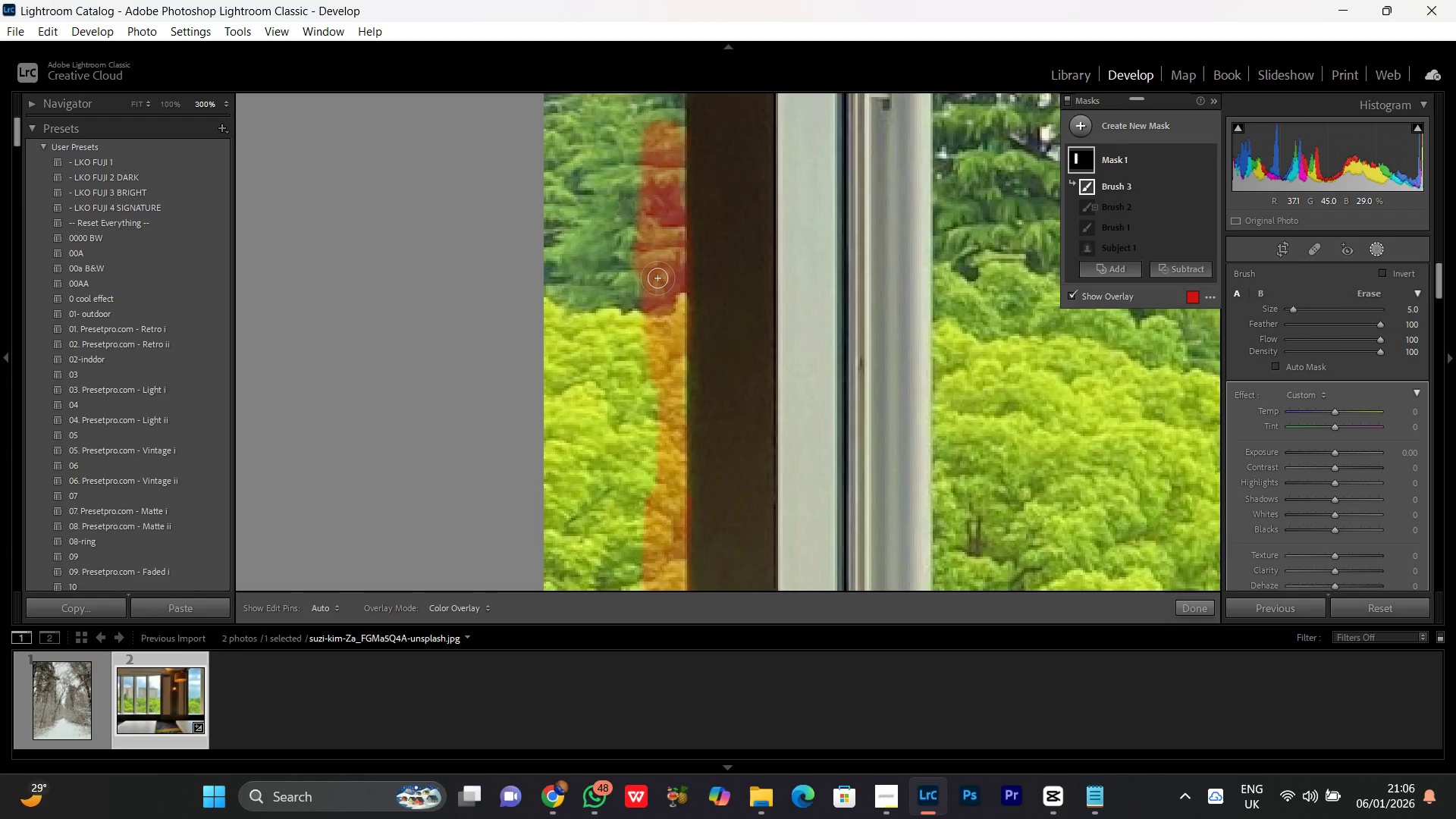 
hold_key(key=Space, duration=0.91)
 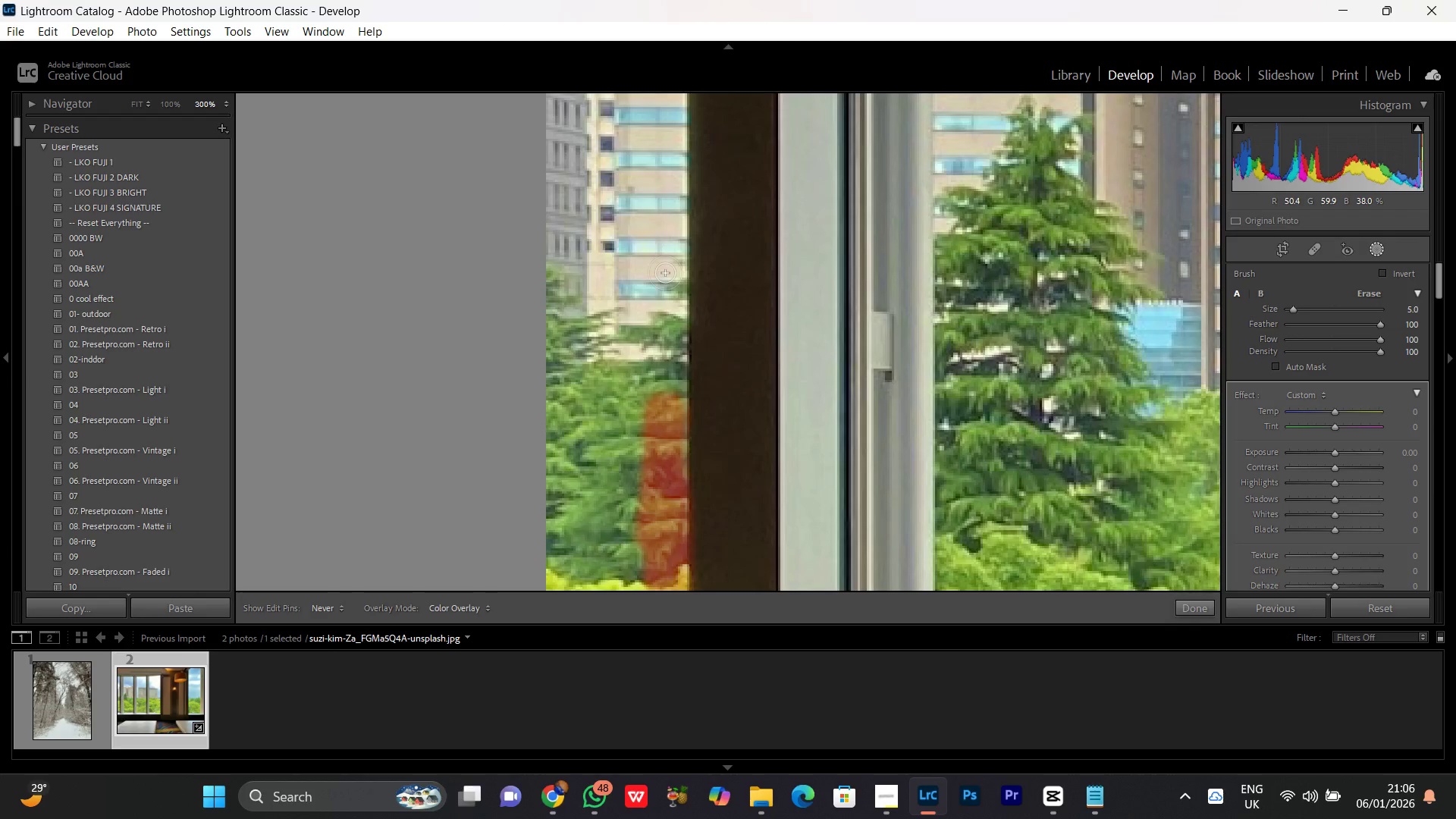 
left_click_drag(start_coordinate=[645, 149], to_coordinate=[648, 420])
 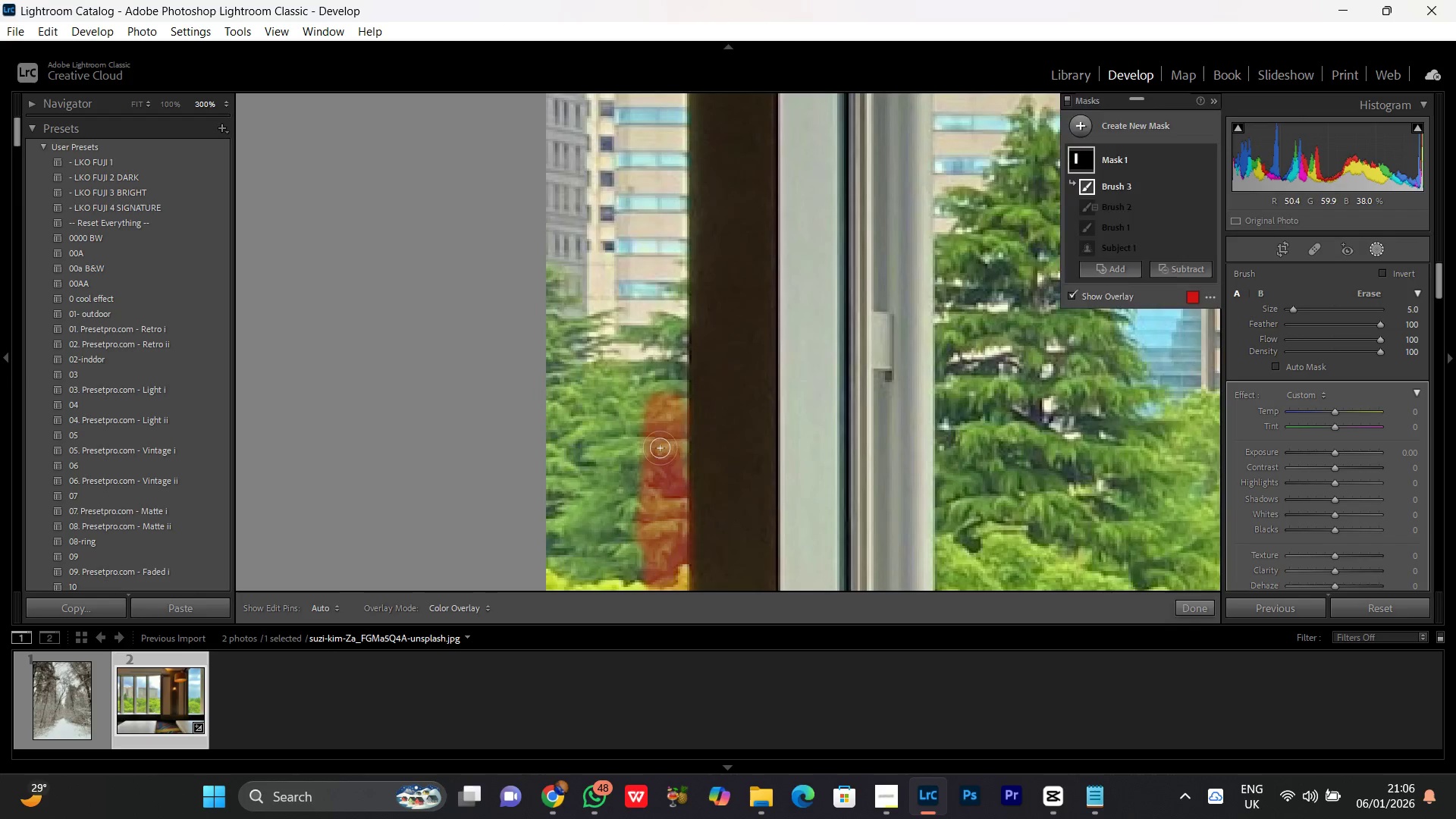 
left_click_drag(start_coordinate=[661, 450], to_coordinate=[664, 216])
 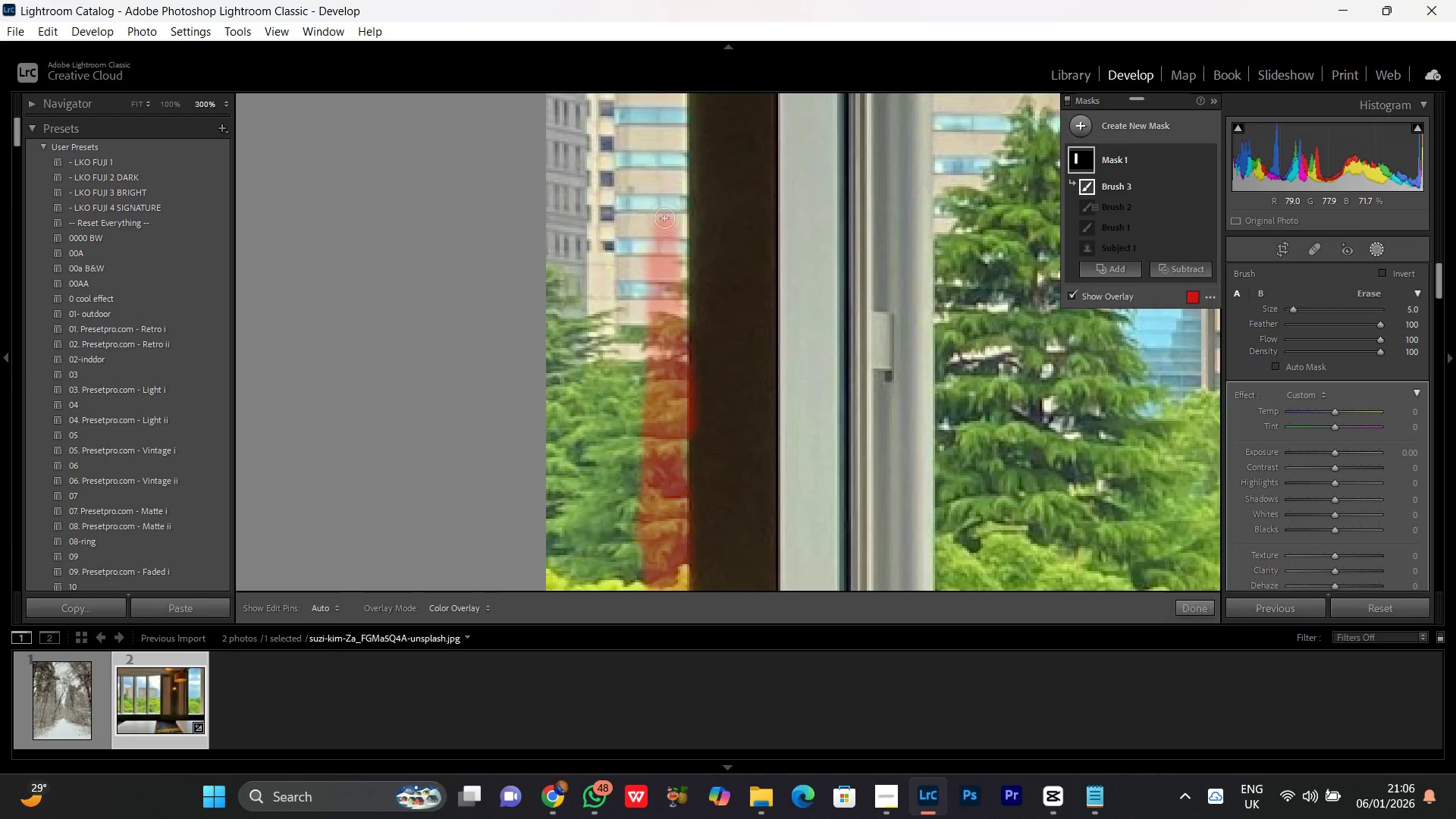 
key(Control+Z)
 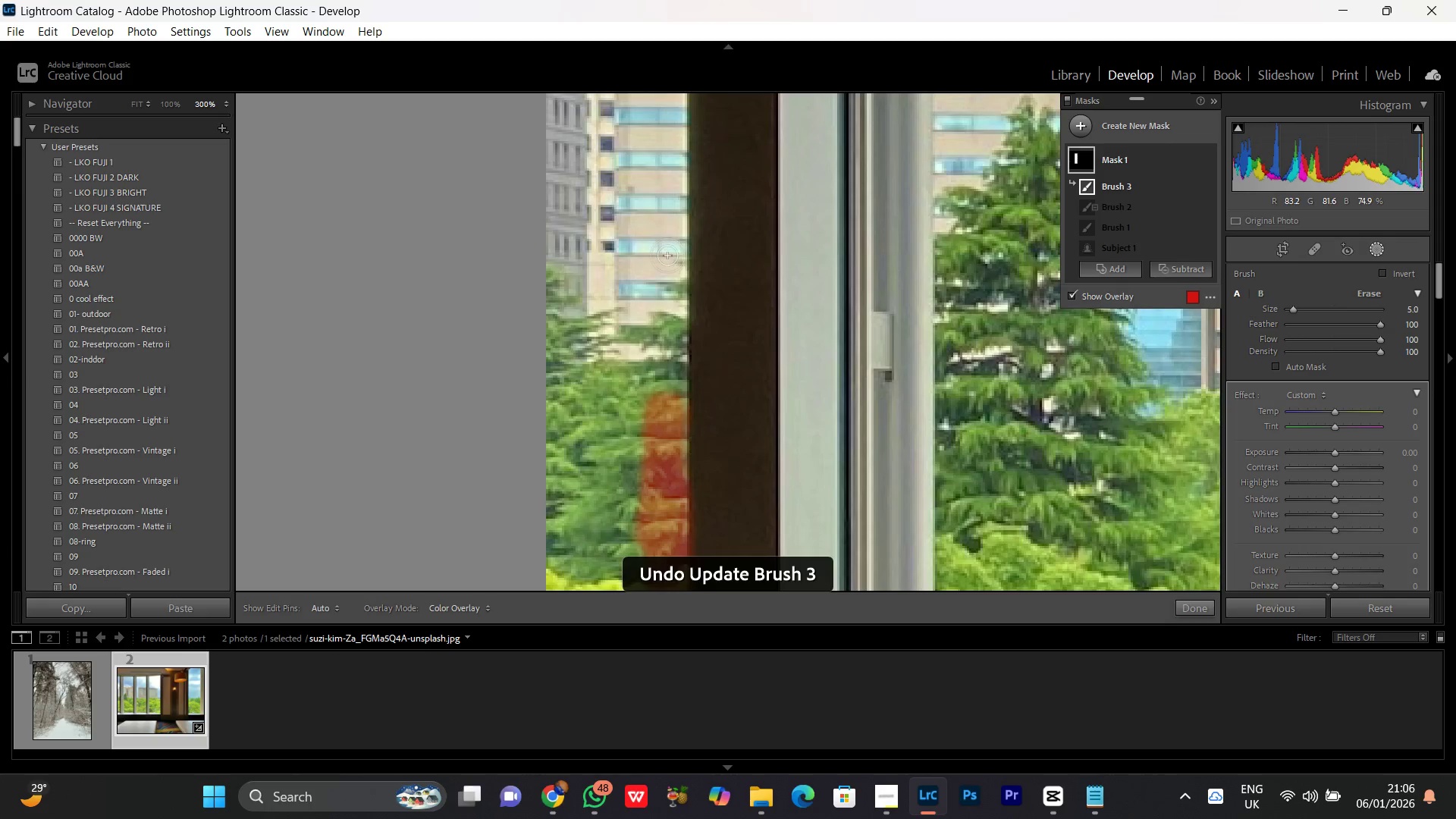 
left_click_drag(start_coordinate=[667, 255], to_coordinate=[651, 401])
 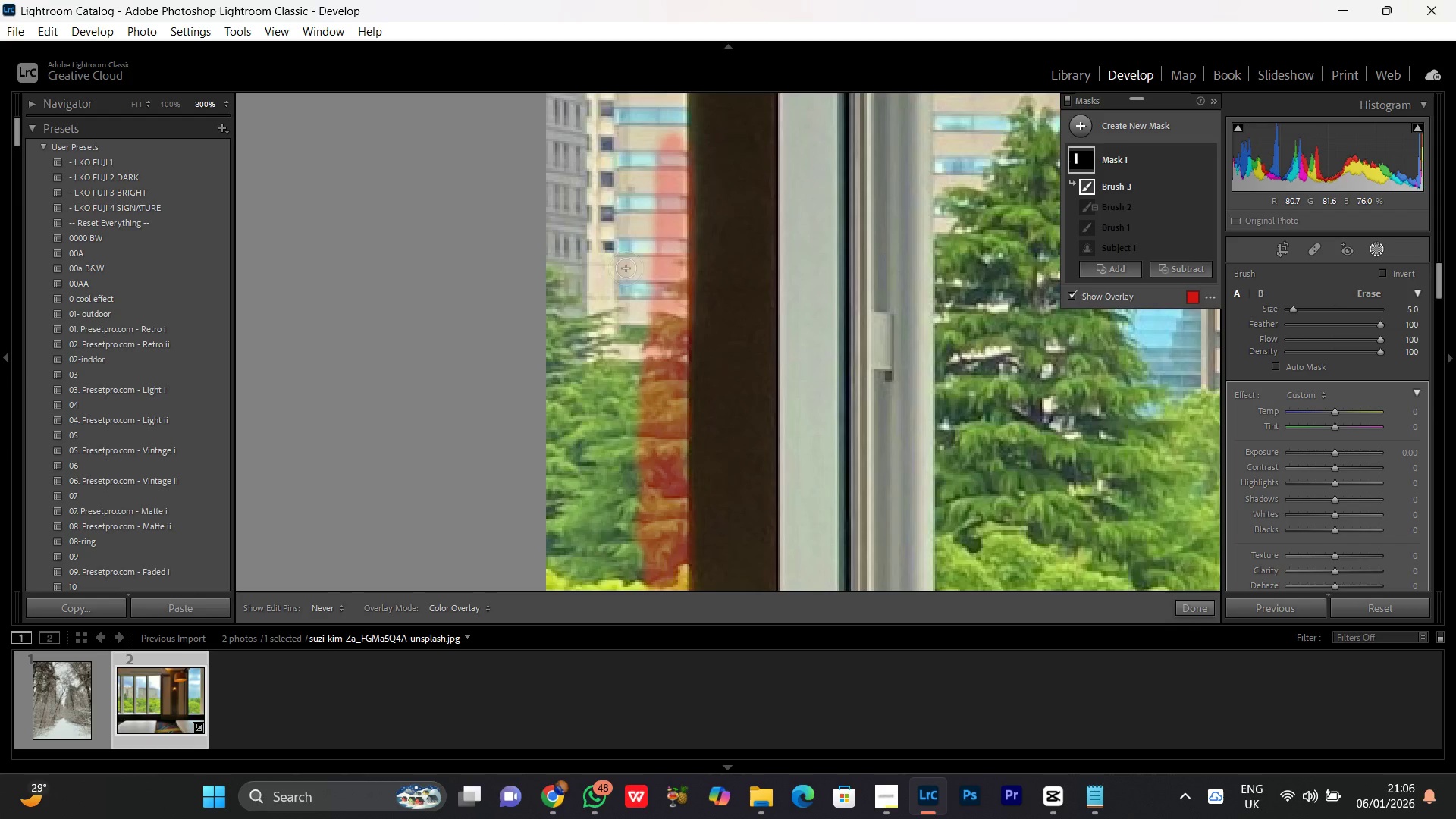 
hold_key(key=Space, duration=0.7)
 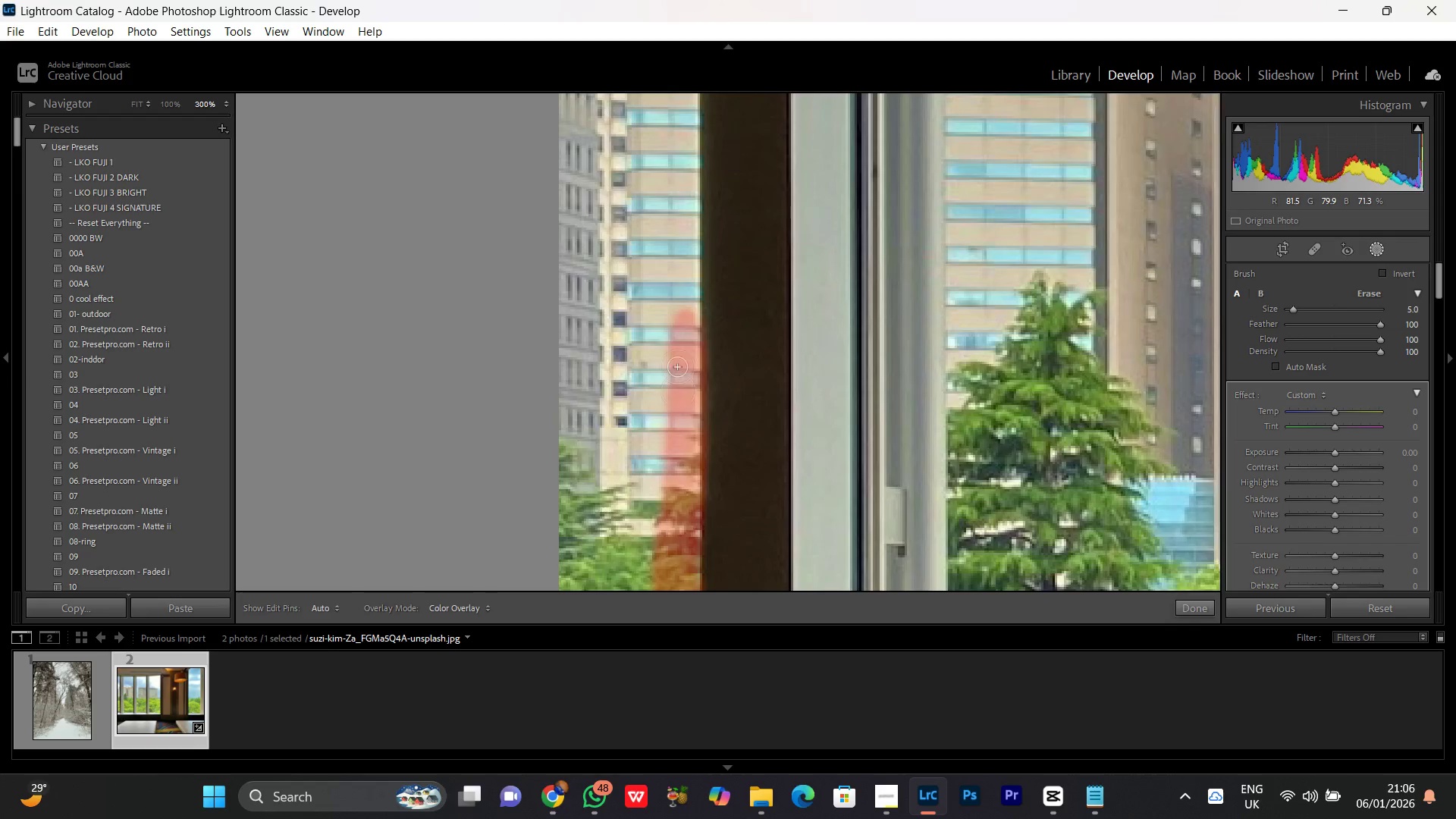 
left_click_drag(start_coordinate=[626, 259], to_coordinate=[626, 463])
 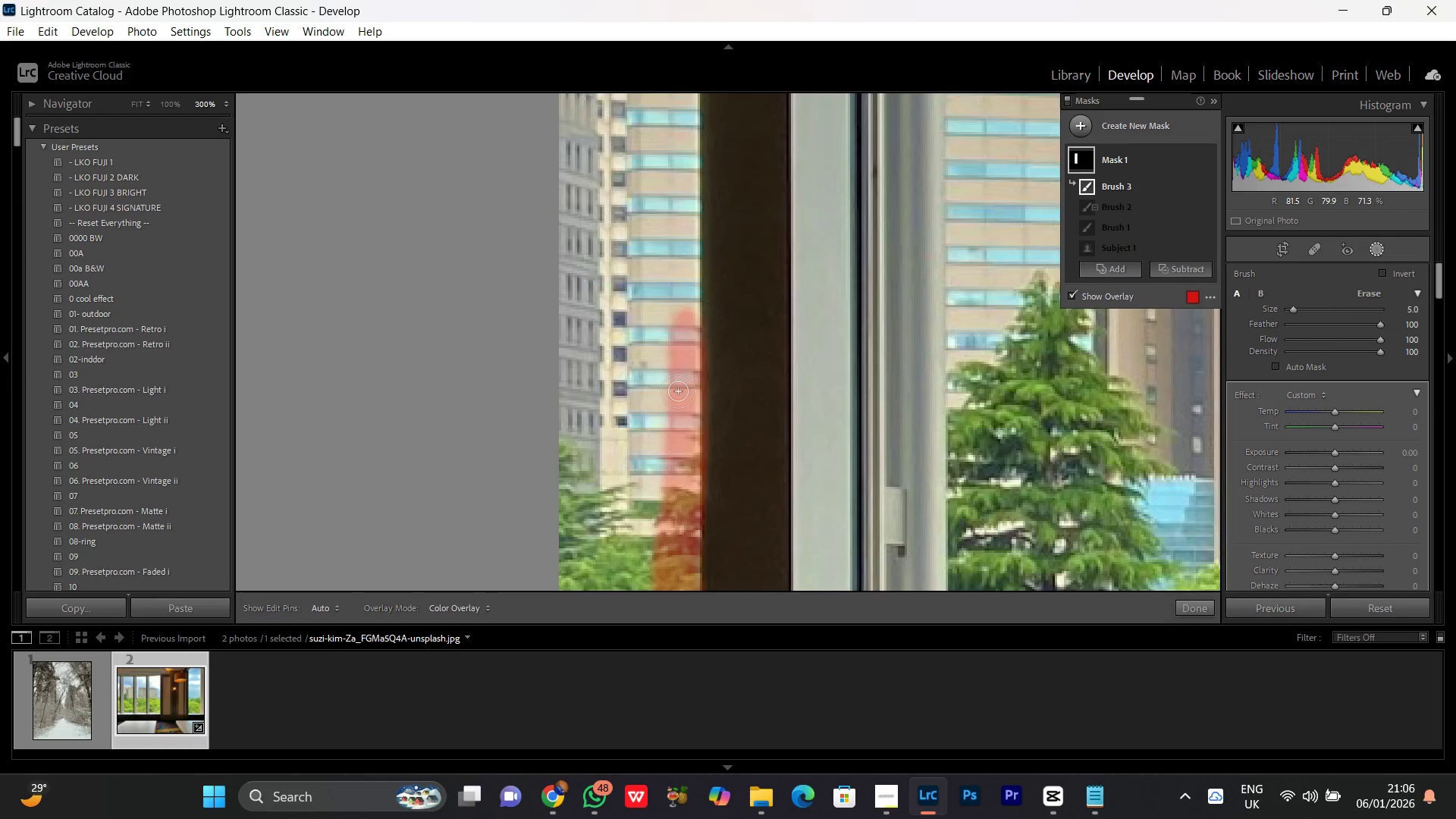 
left_click_drag(start_coordinate=[678, 391], to_coordinate=[678, 342])
 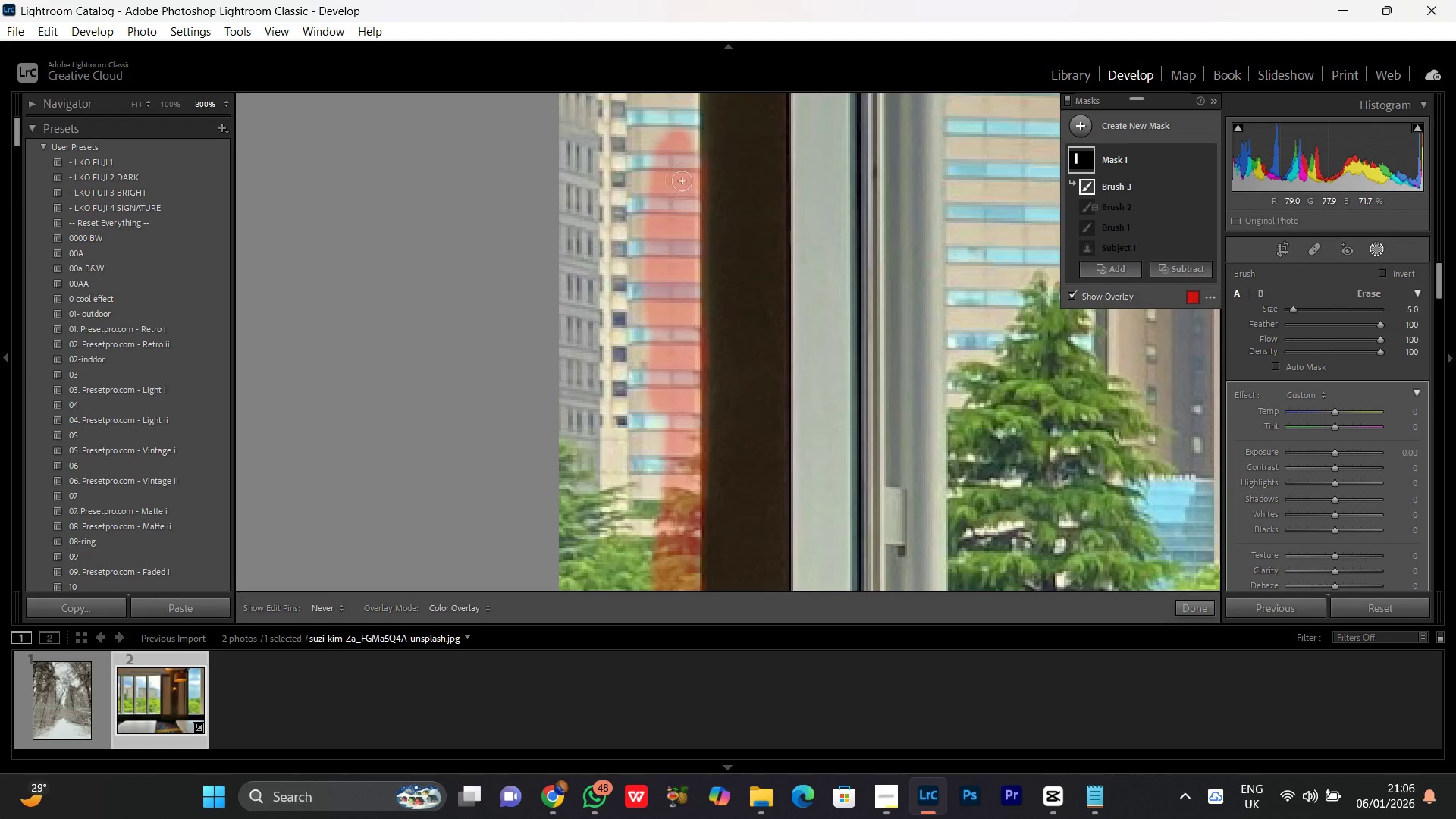 
hold_key(key=Space, duration=0.72)
 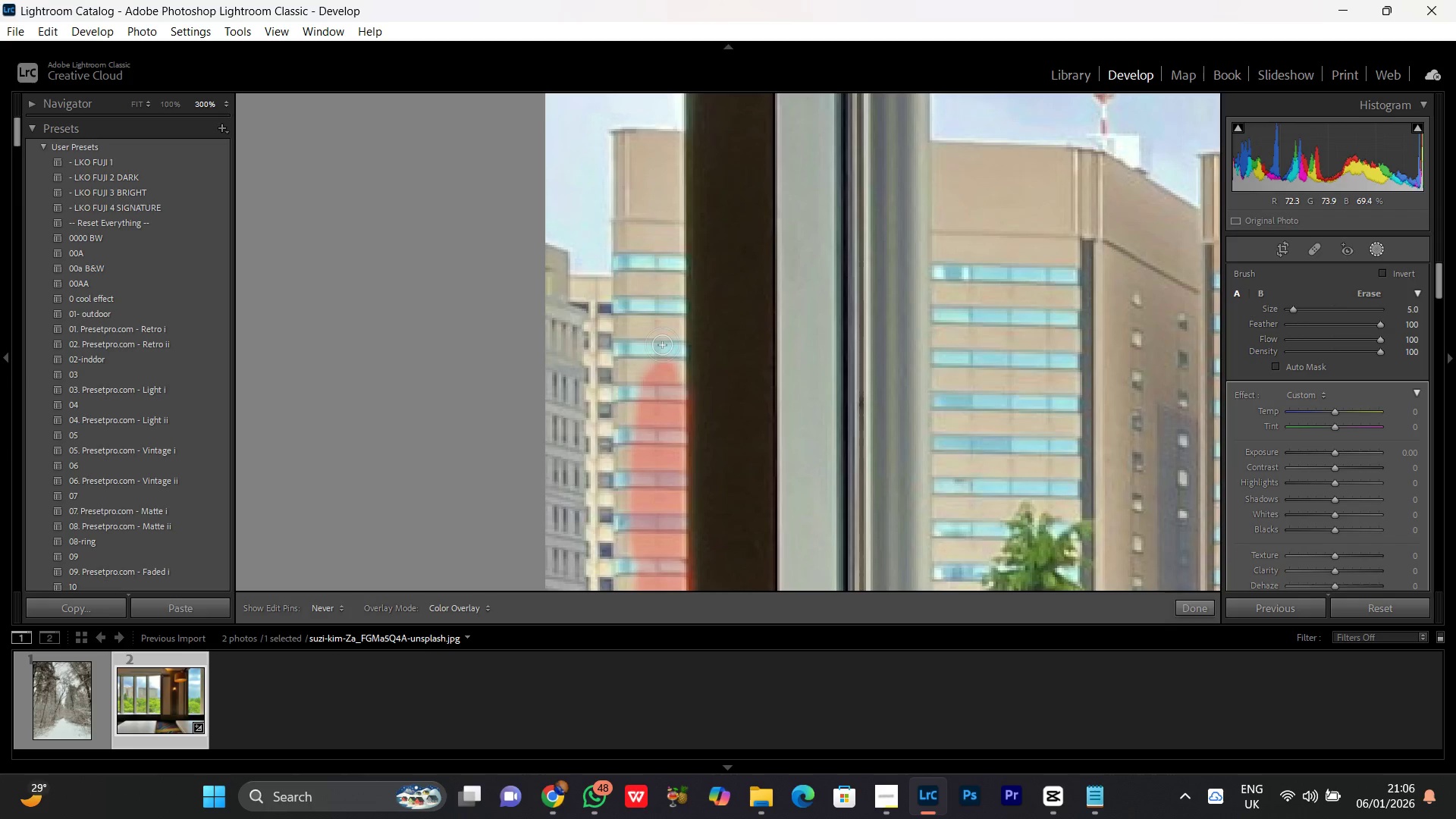 
left_click_drag(start_coordinate=[682, 201], to_coordinate=[668, 432])
 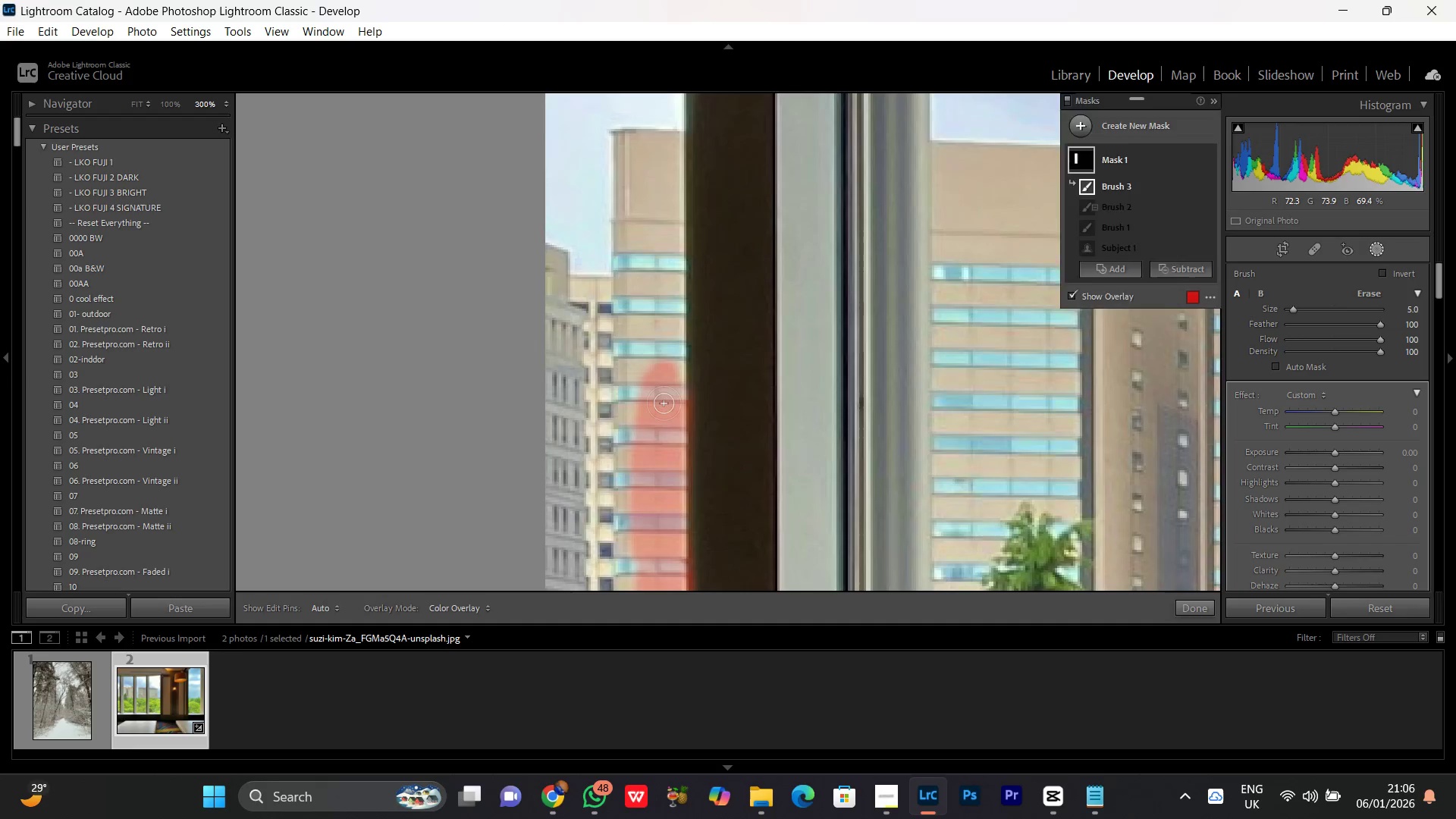 
left_click_drag(start_coordinate=[663, 403], to_coordinate=[654, 410])
 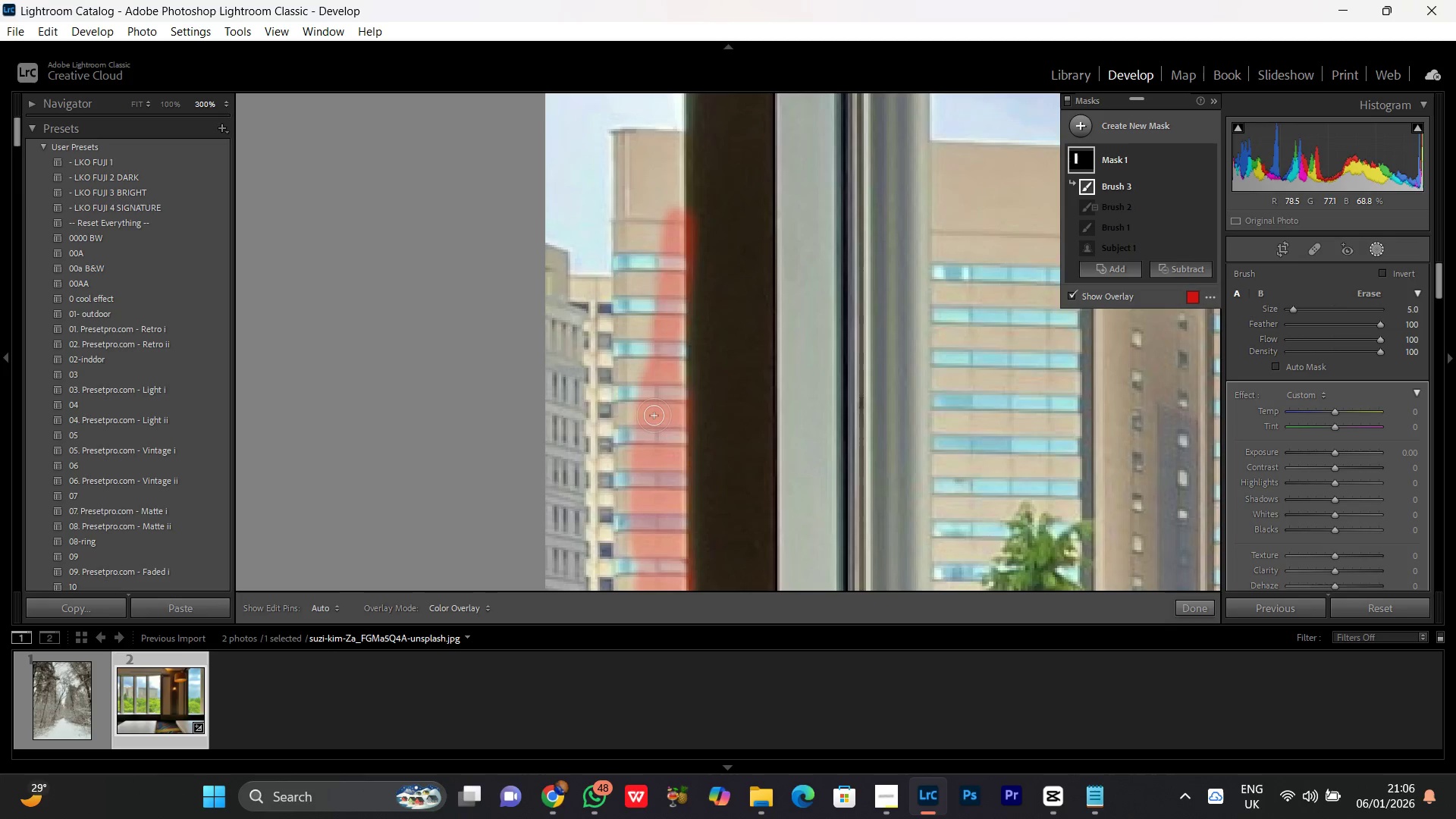 
key(Control+Z)
 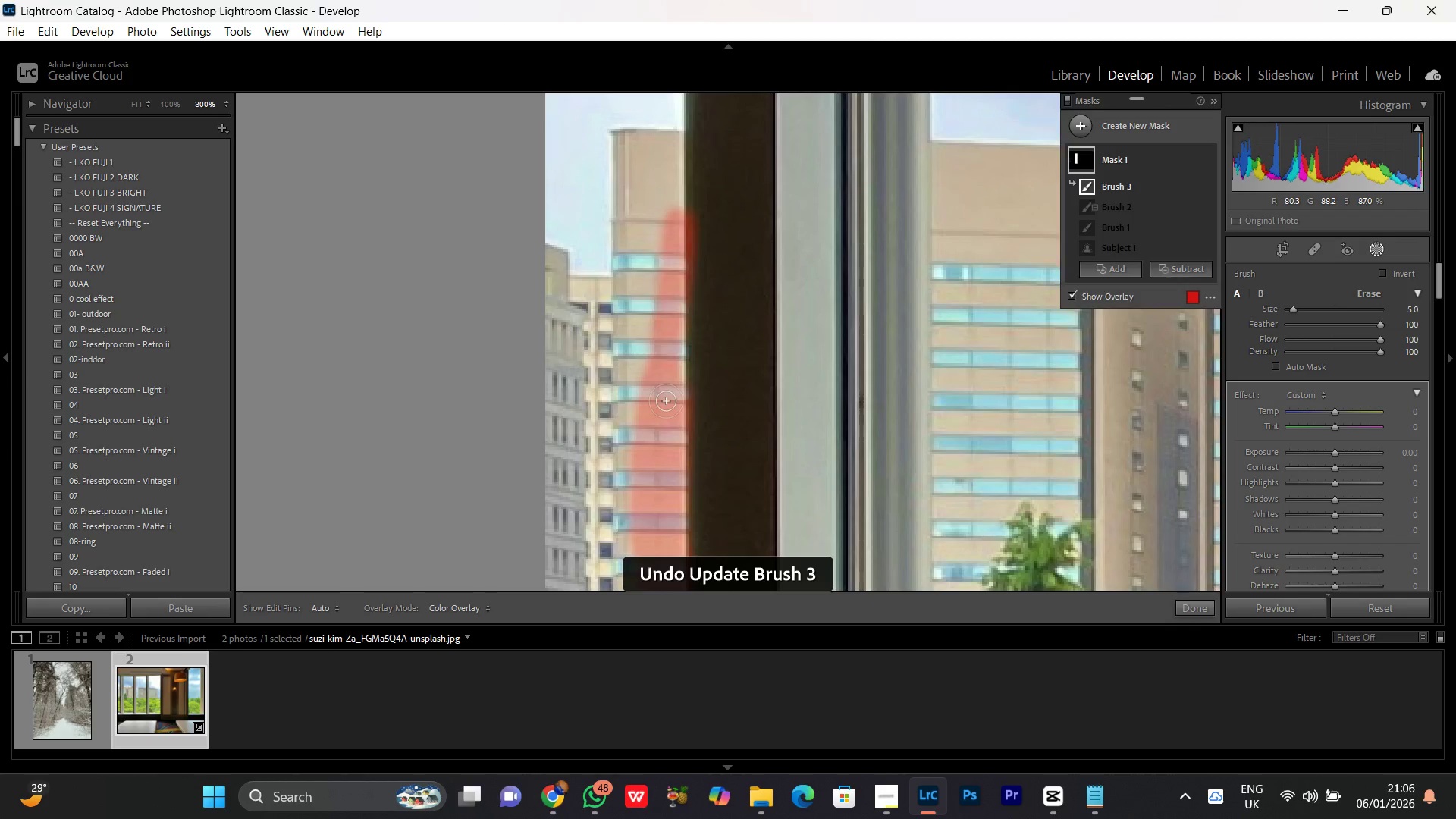 
left_click_drag(start_coordinate=[666, 401], to_coordinate=[665, 240])
 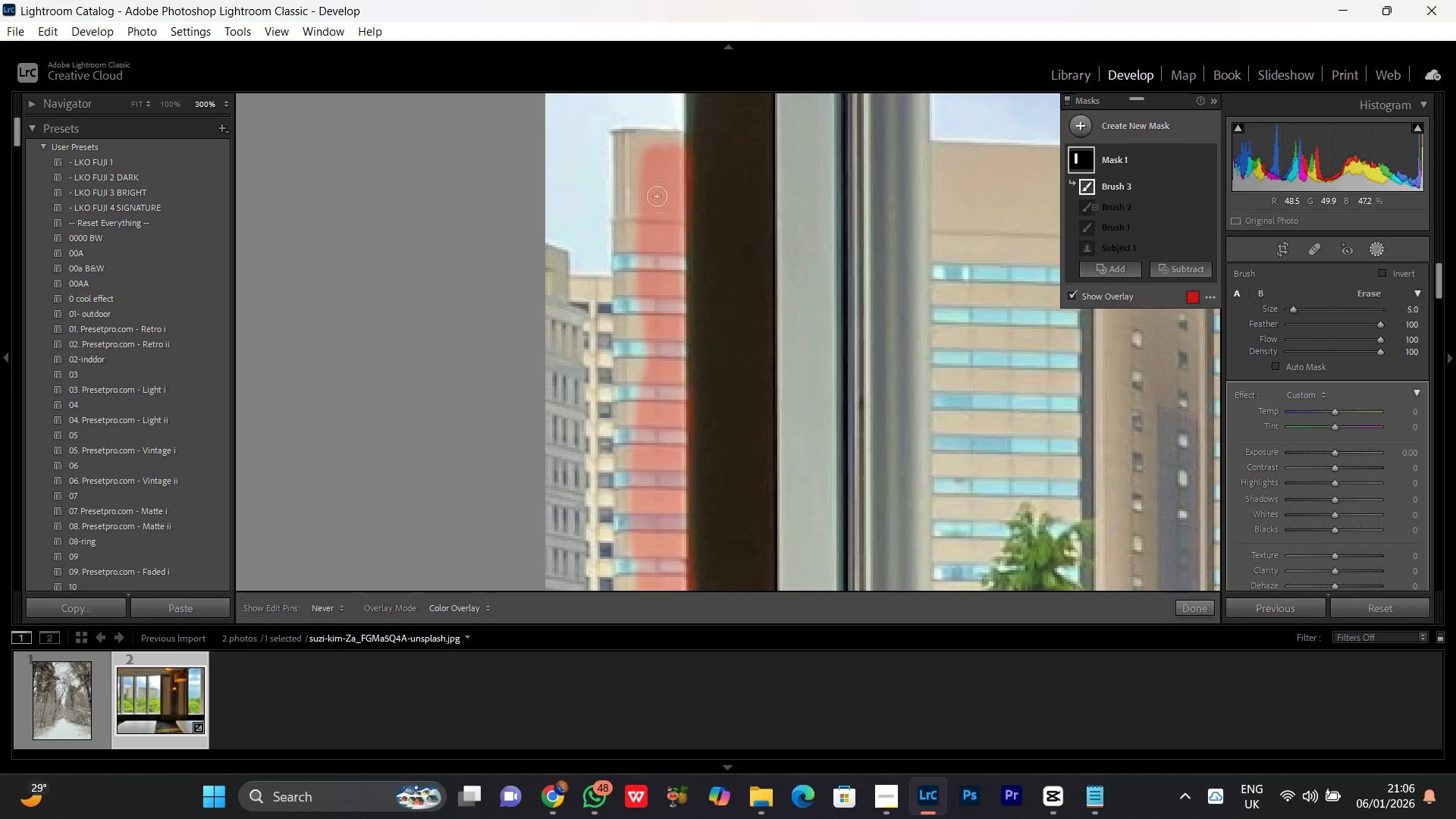 
hold_key(key=Space, duration=0.77)
 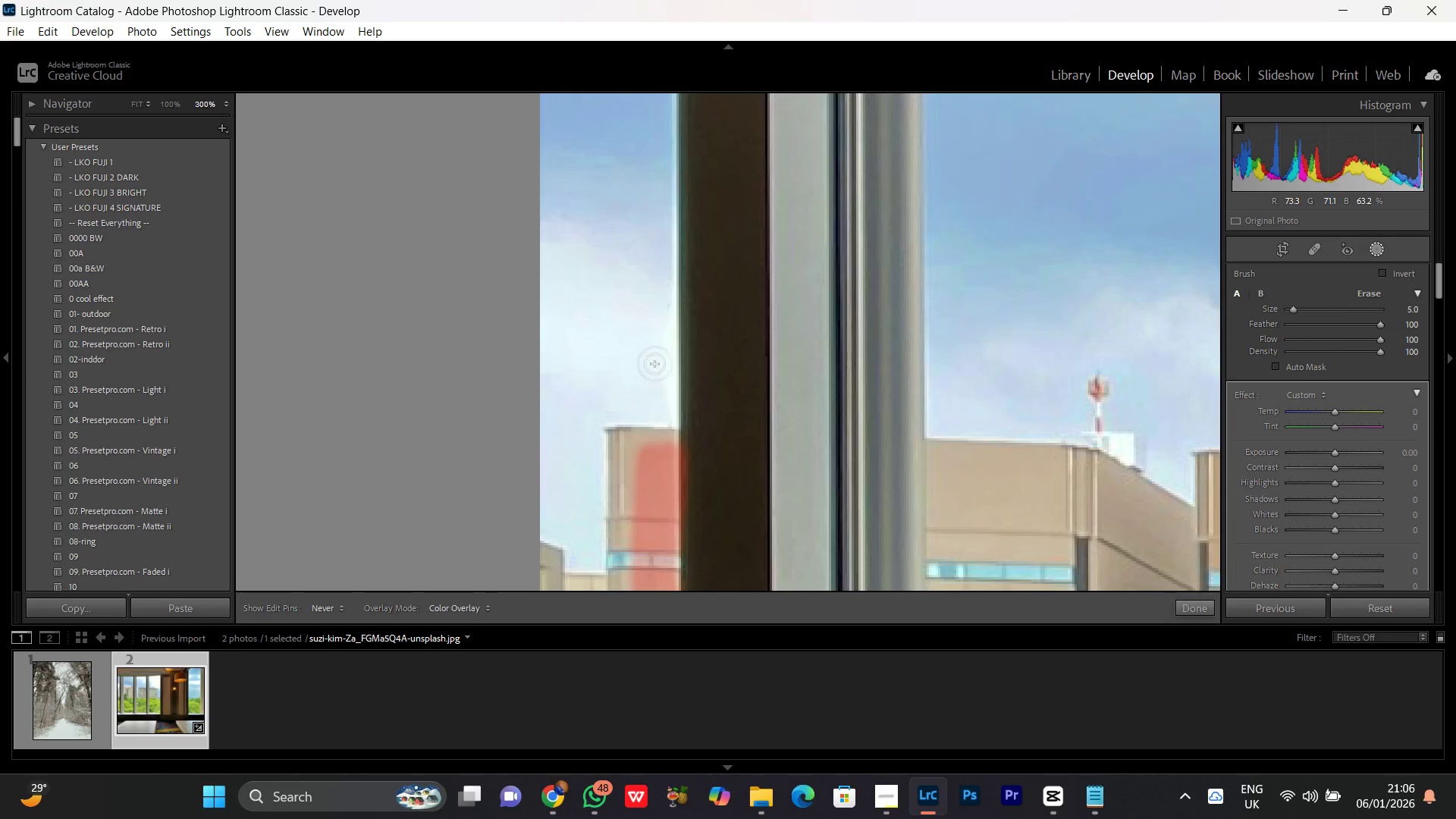 
left_click_drag(start_coordinate=[657, 187], to_coordinate=[651, 485])
 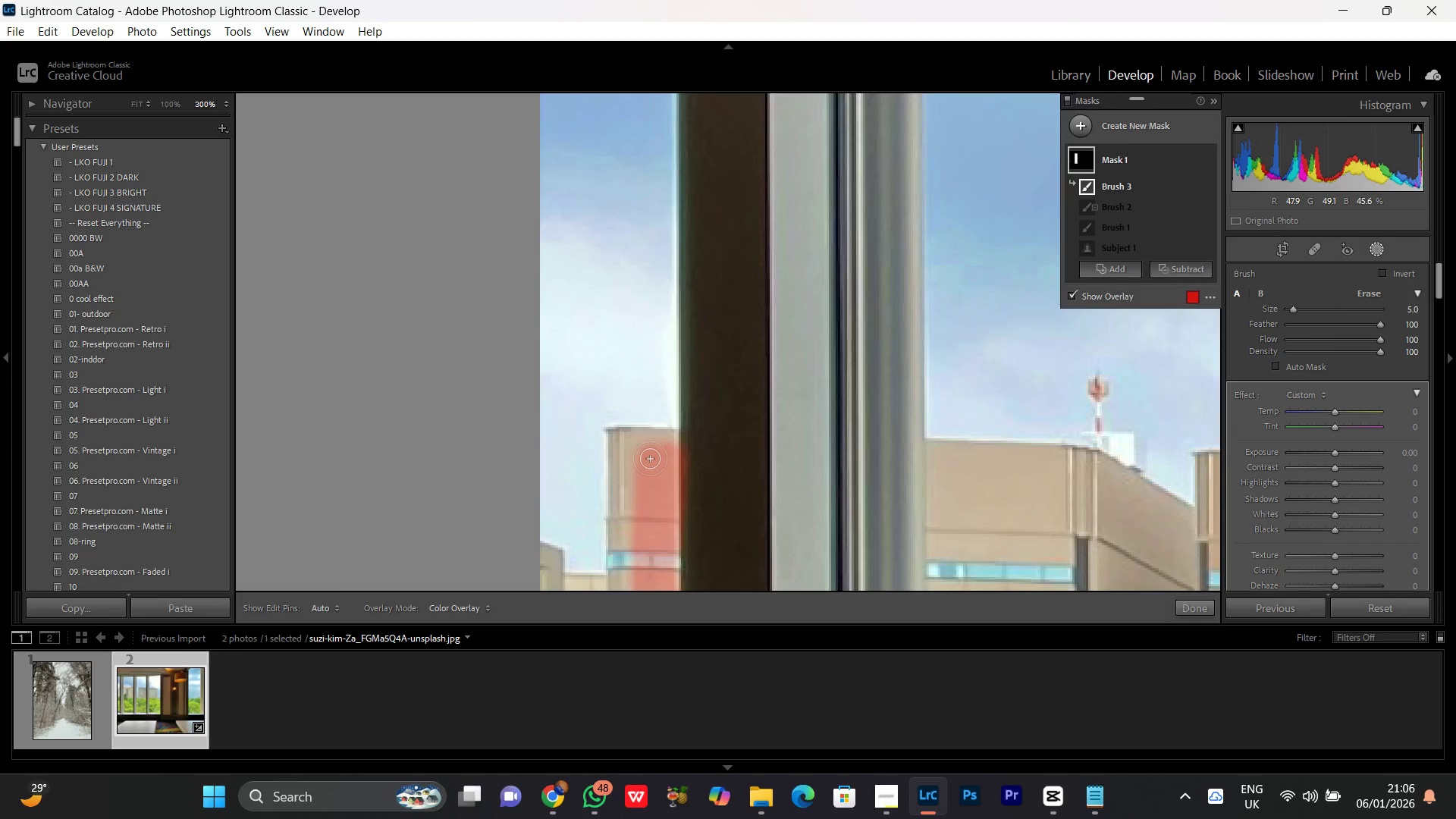 
left_click_drag(start_coordinate=[650, 459], to_coordinate=[655, 163])
 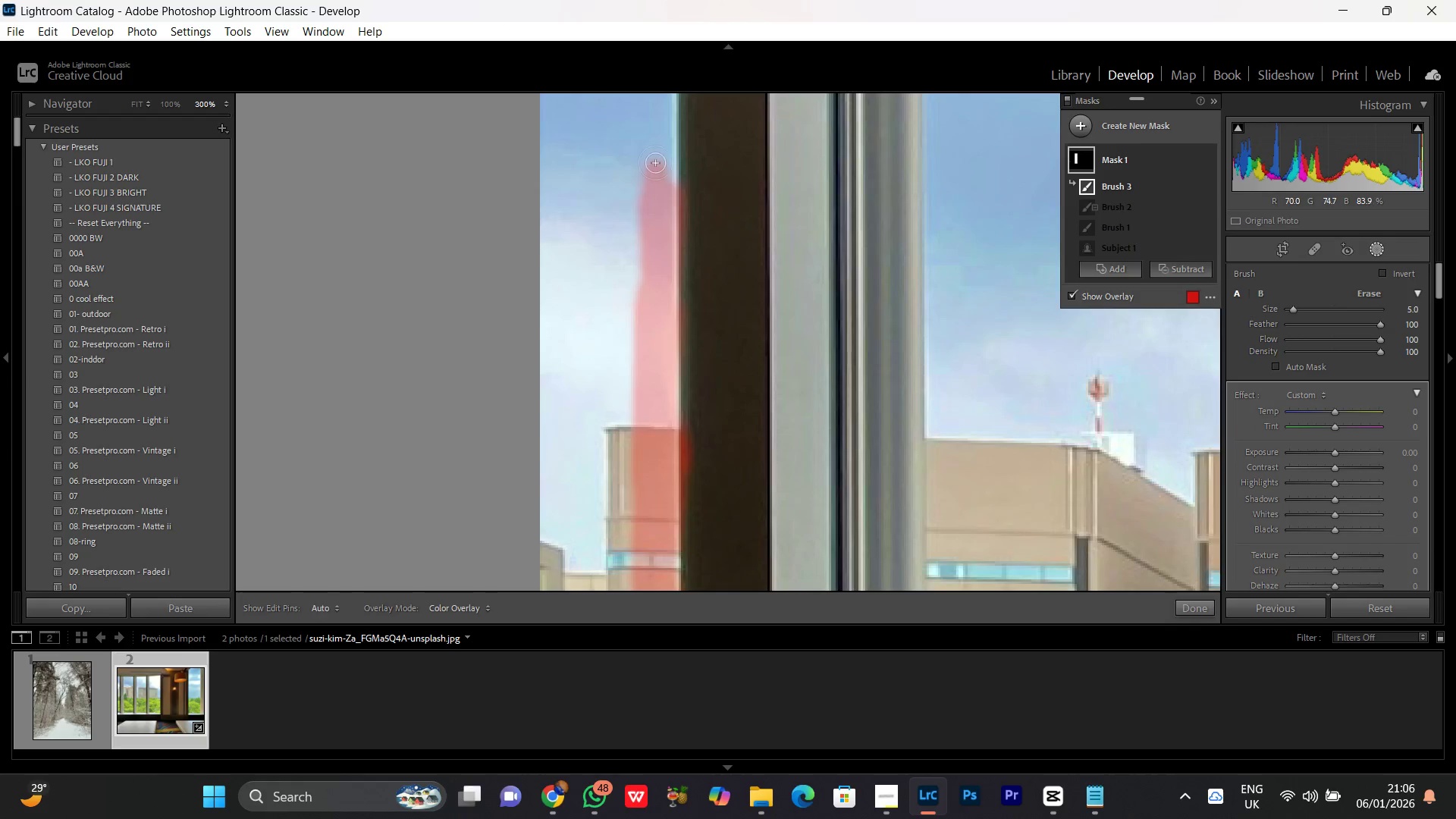 
hold_key(key=Space, duration=0.81)
 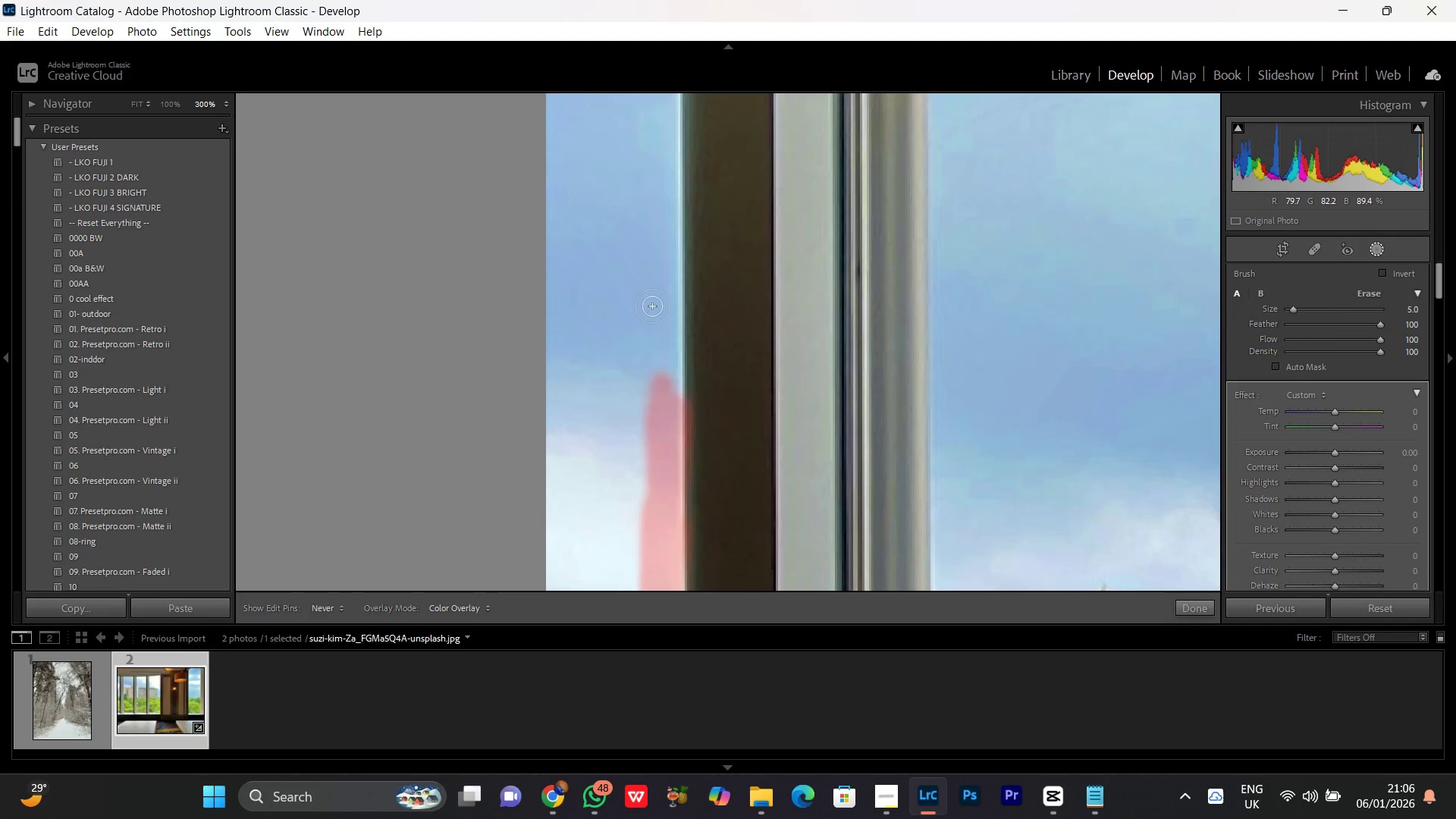 
left_click_drag(start_coordinate=[661, 158], to_coordinate=[667, 371])
 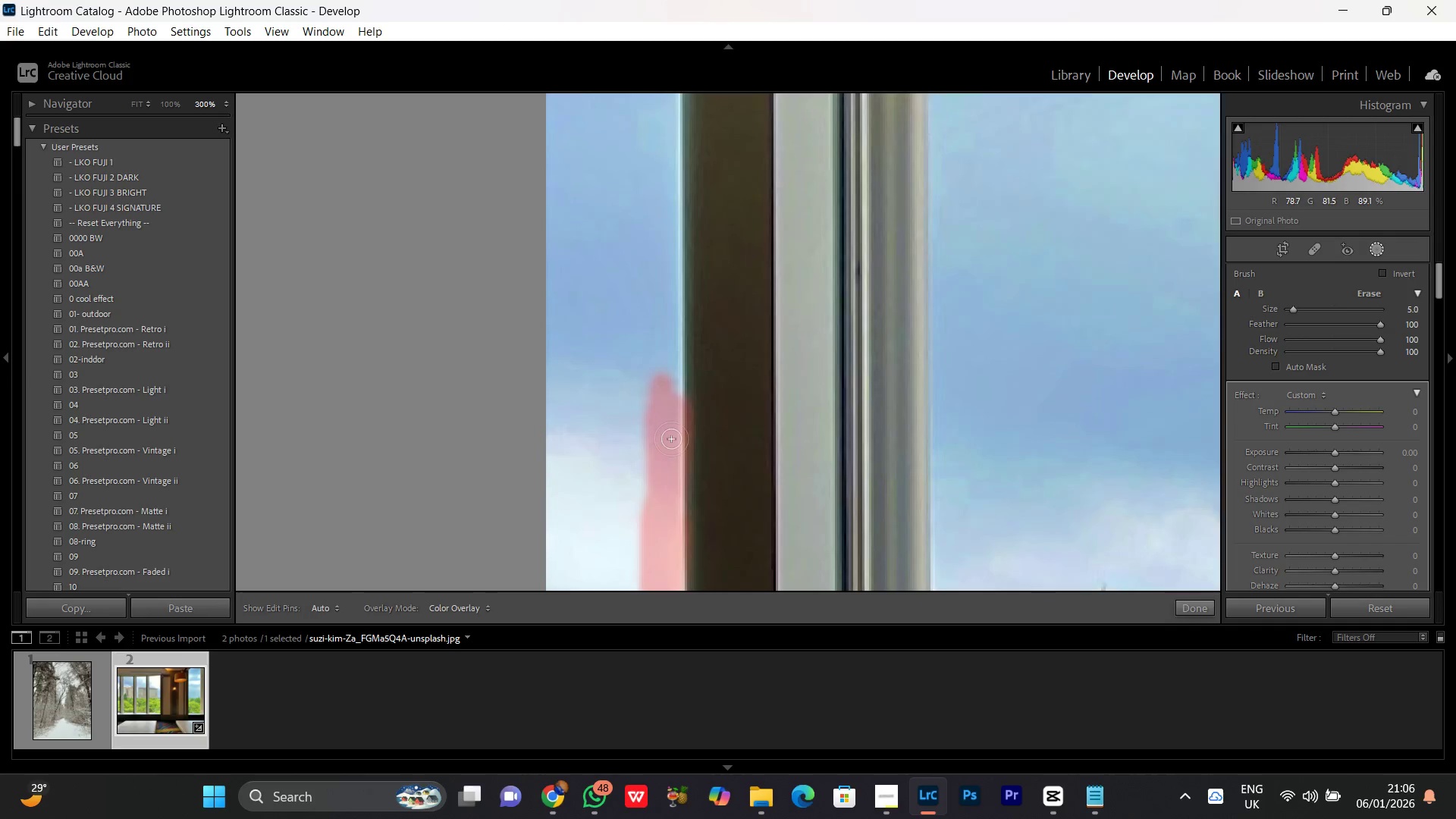 
left_click_drag(start_coordinate=[671, 439], to_coordinate=[659, 473])
 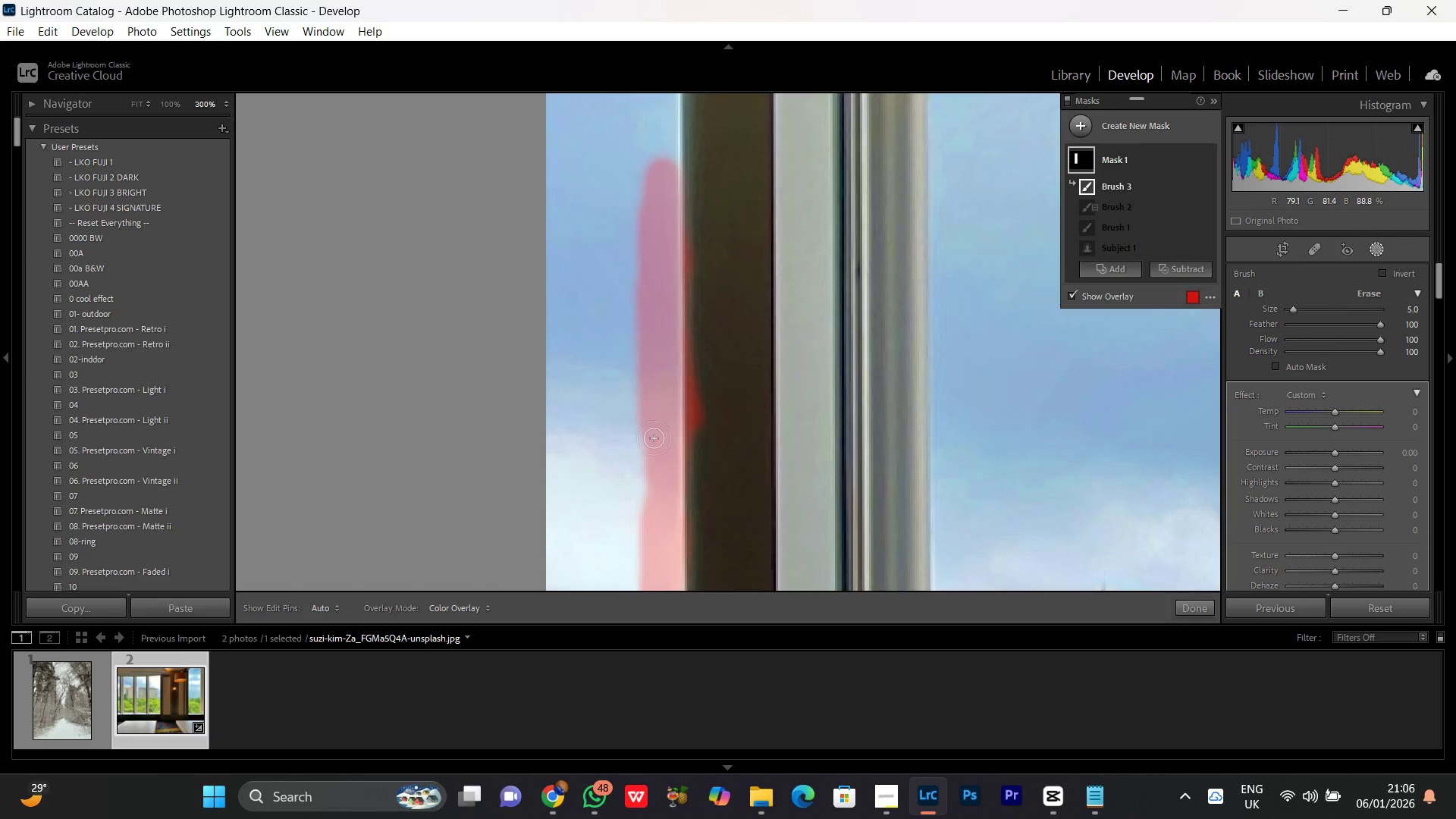 
key(Control+Z)
 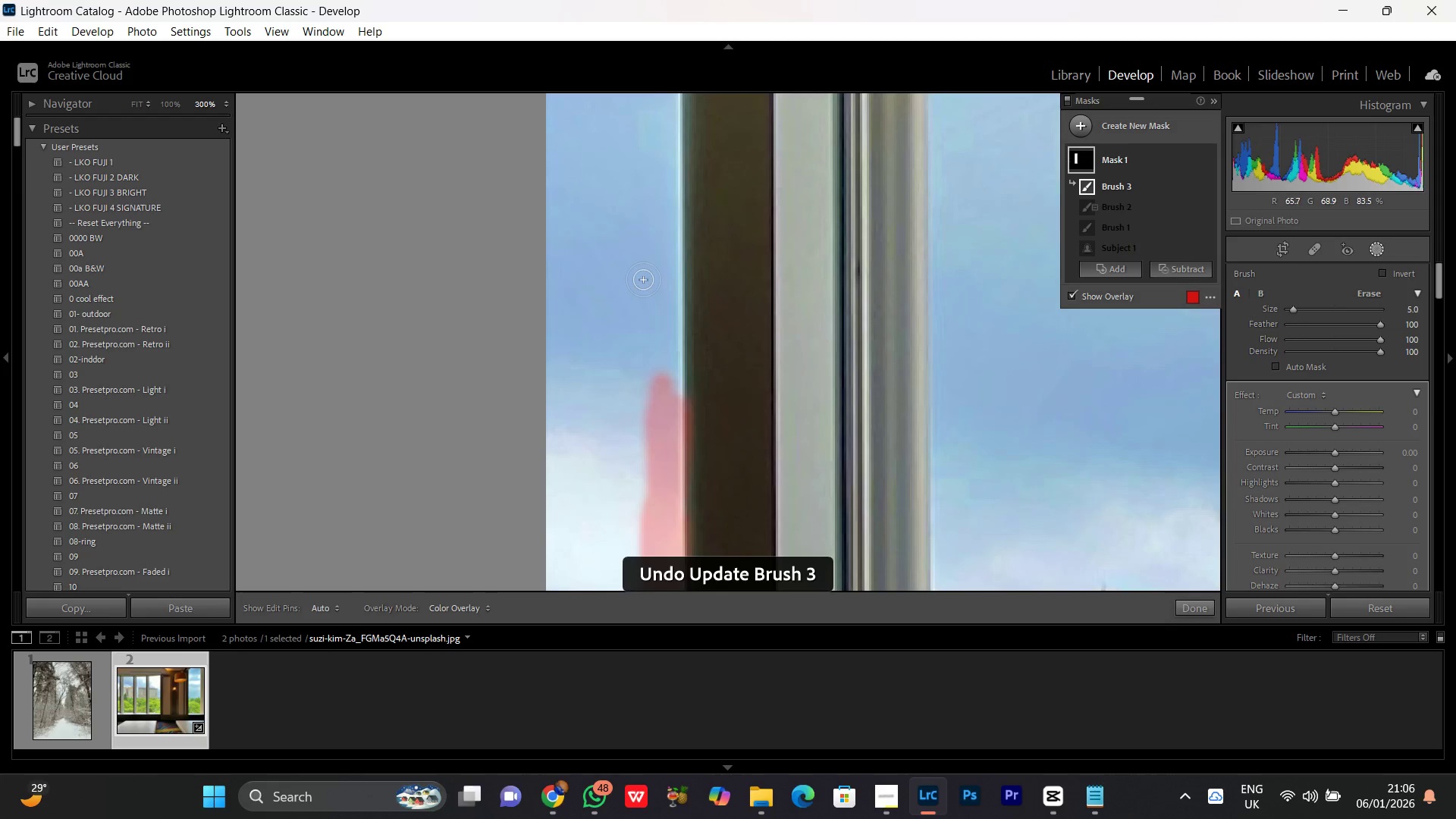 
left_click_drag(start_coordinate=[644, 278], to_coordinate=[664, 447])
 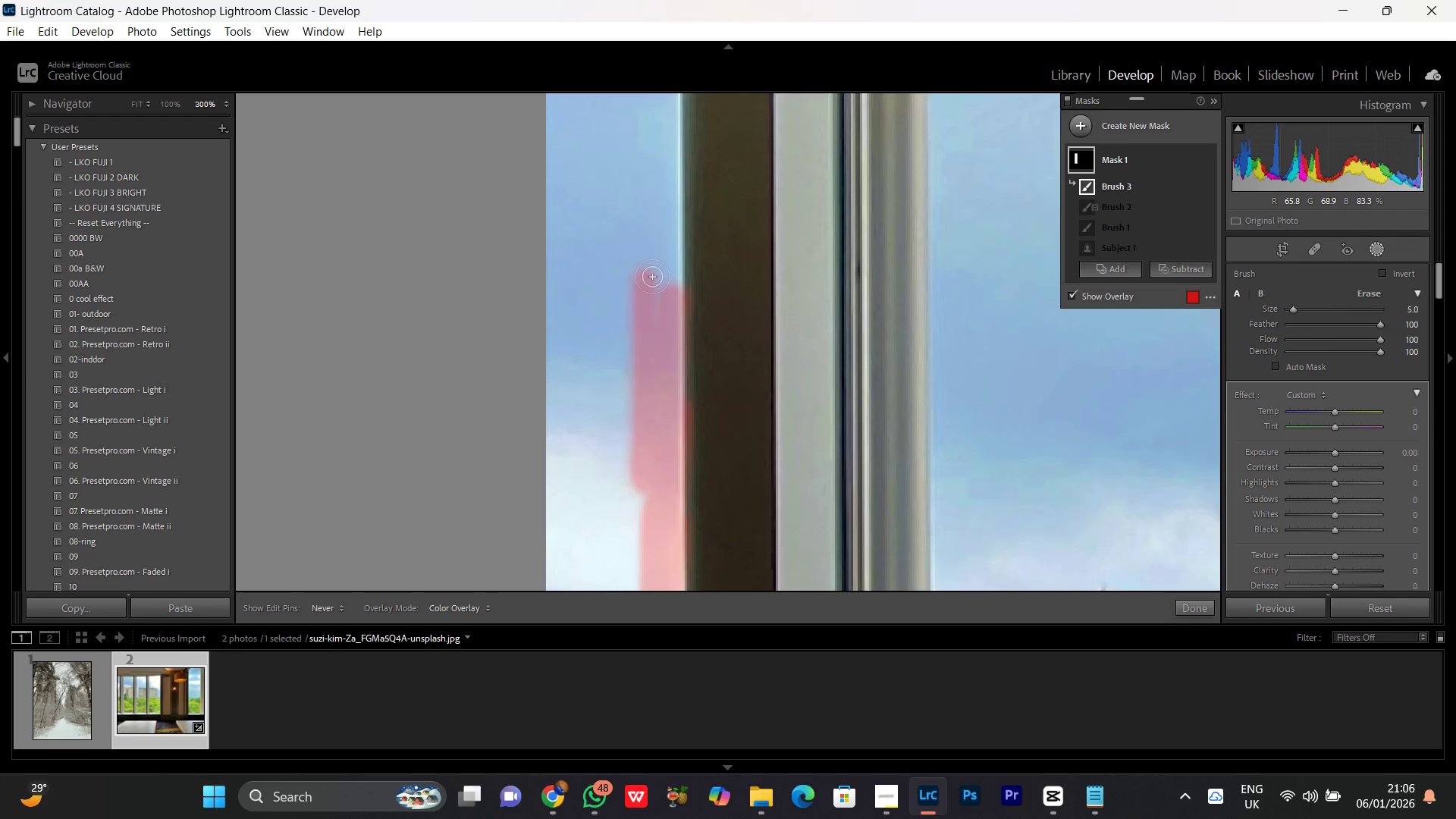 
hold_key(key=Space, duration=0.66)
 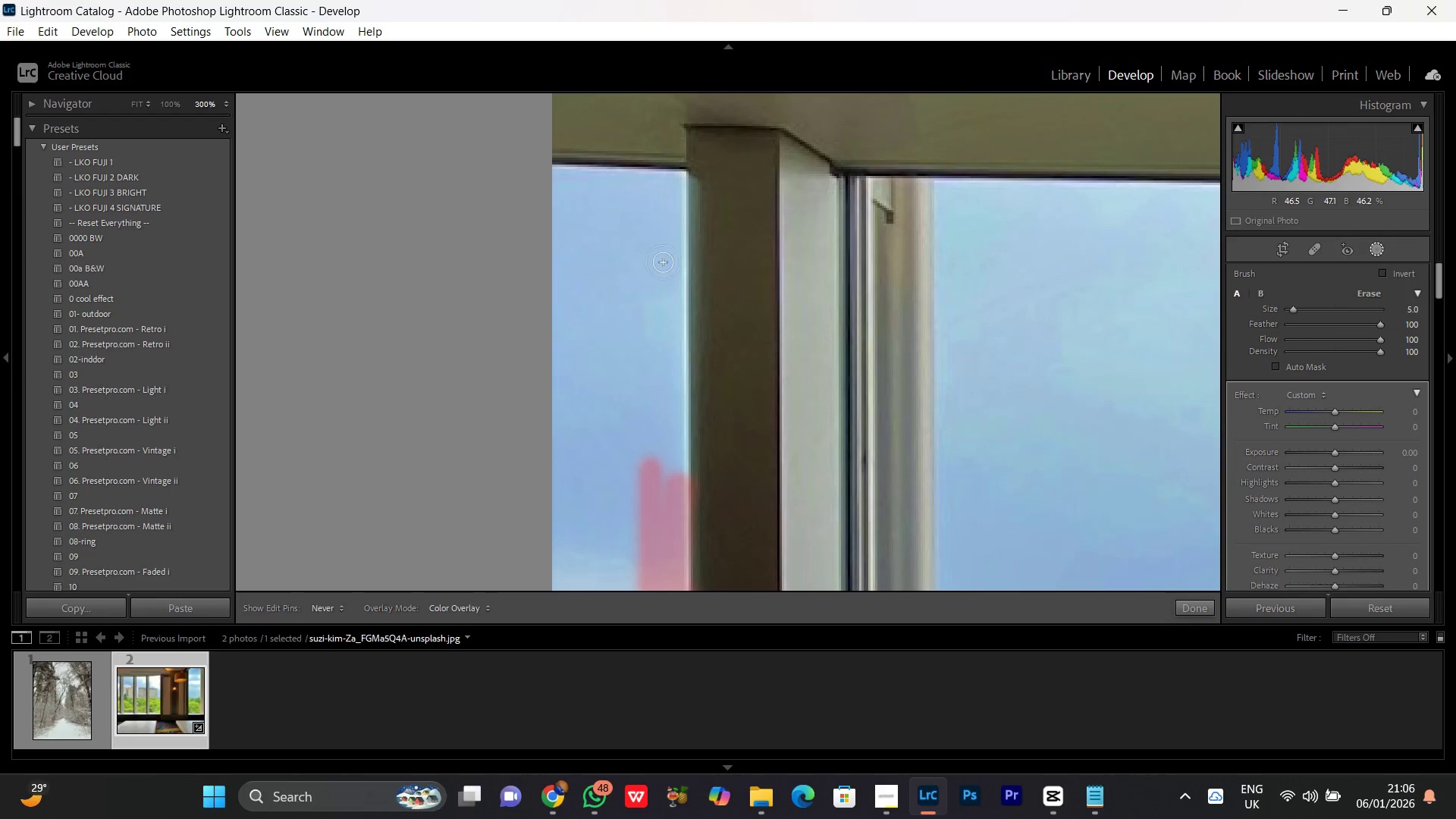 
left_click_drag(start_coordinate=[652, 281], to_coordinate=[658, 470])
 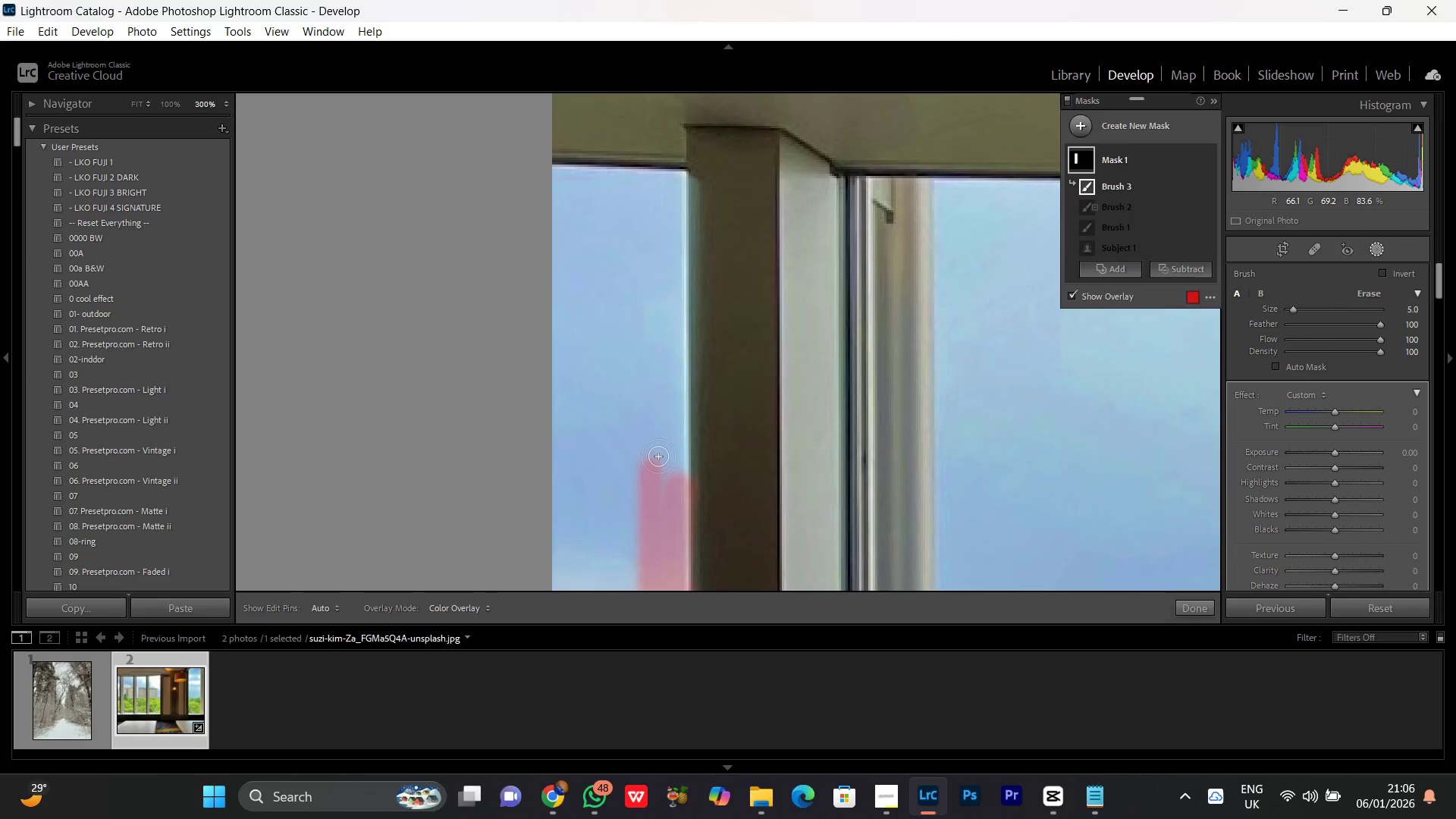 
left_click_drag(start_coordinate=[658, 461], to_coordinate=[541, 175])
 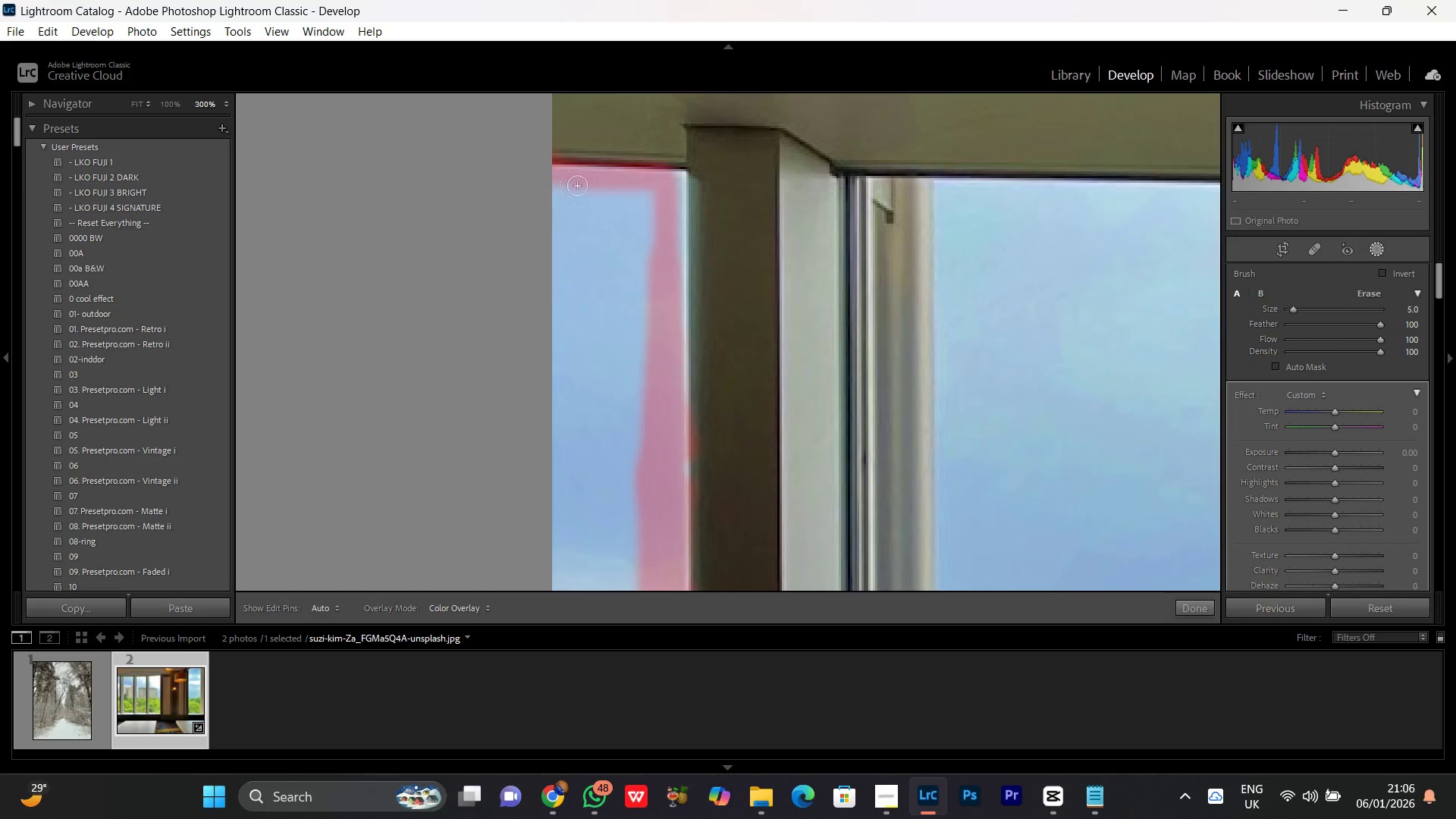 
left_click_drag(start_coordinate=[559, 188], to_coordinate=[644, 477])
 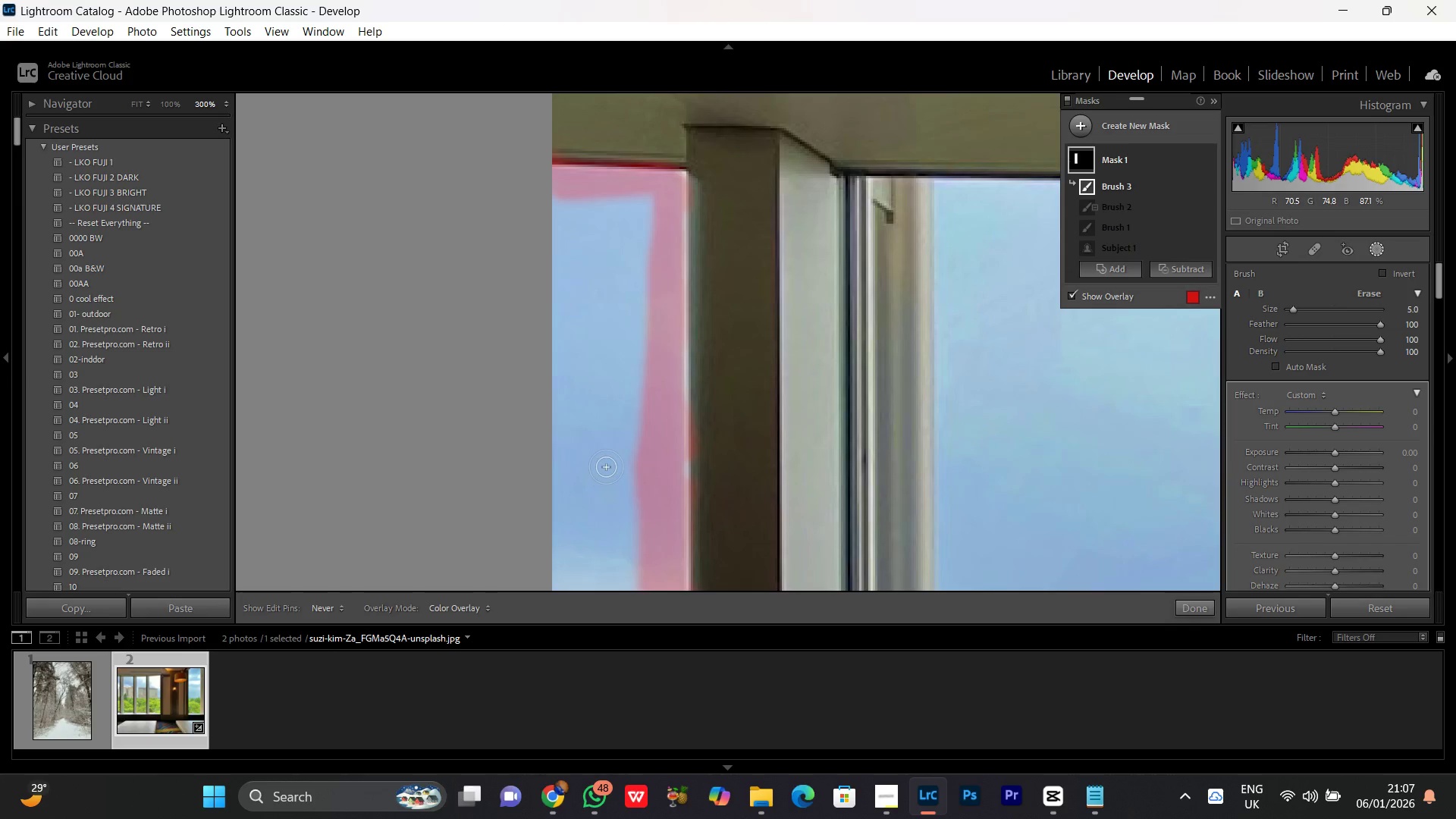 
hold_key(key=Space, duration=0.47)
 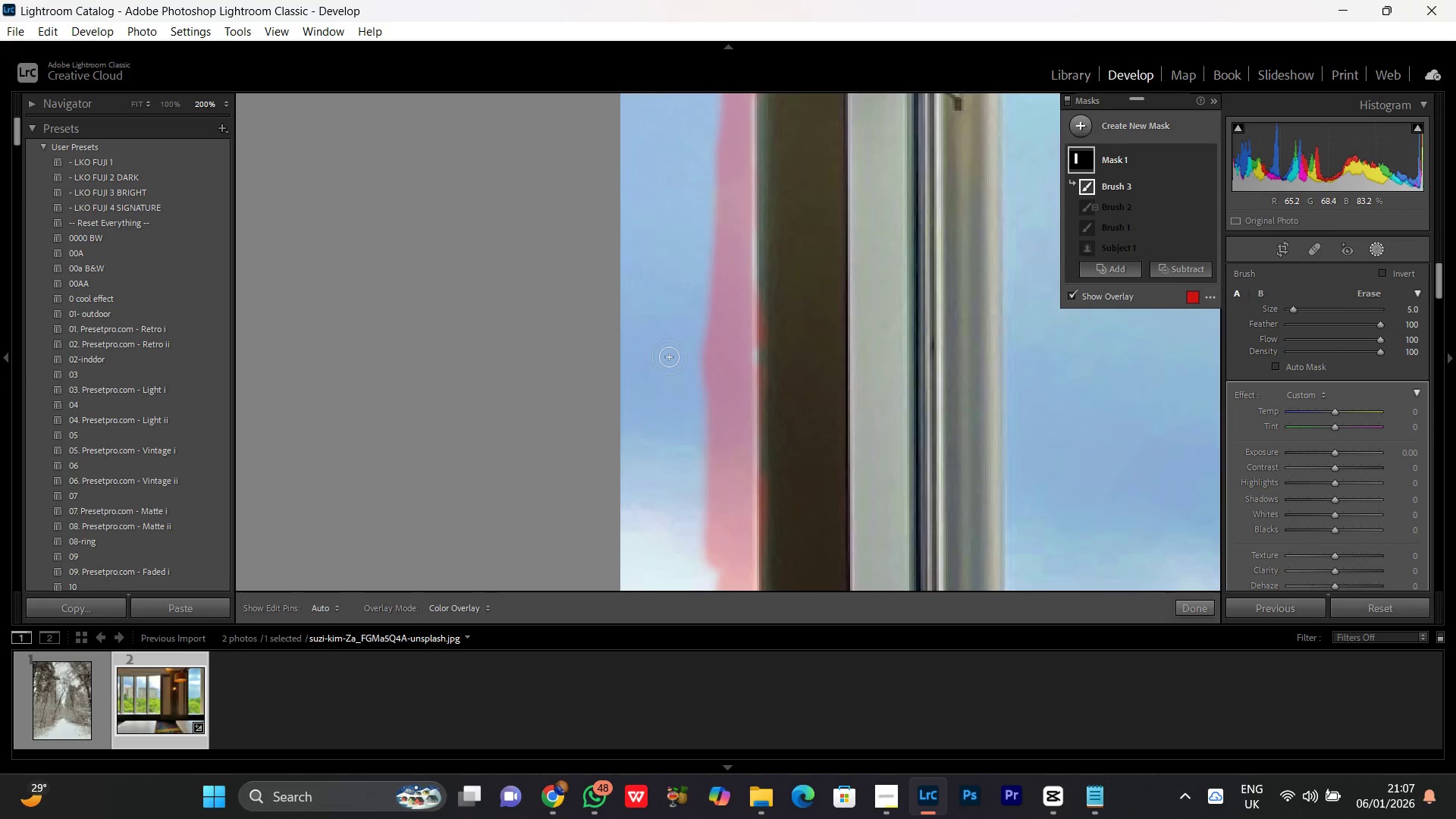 
left_click_drag(start_coordinate=[603, 473], to_coordinate=[671, 360])
 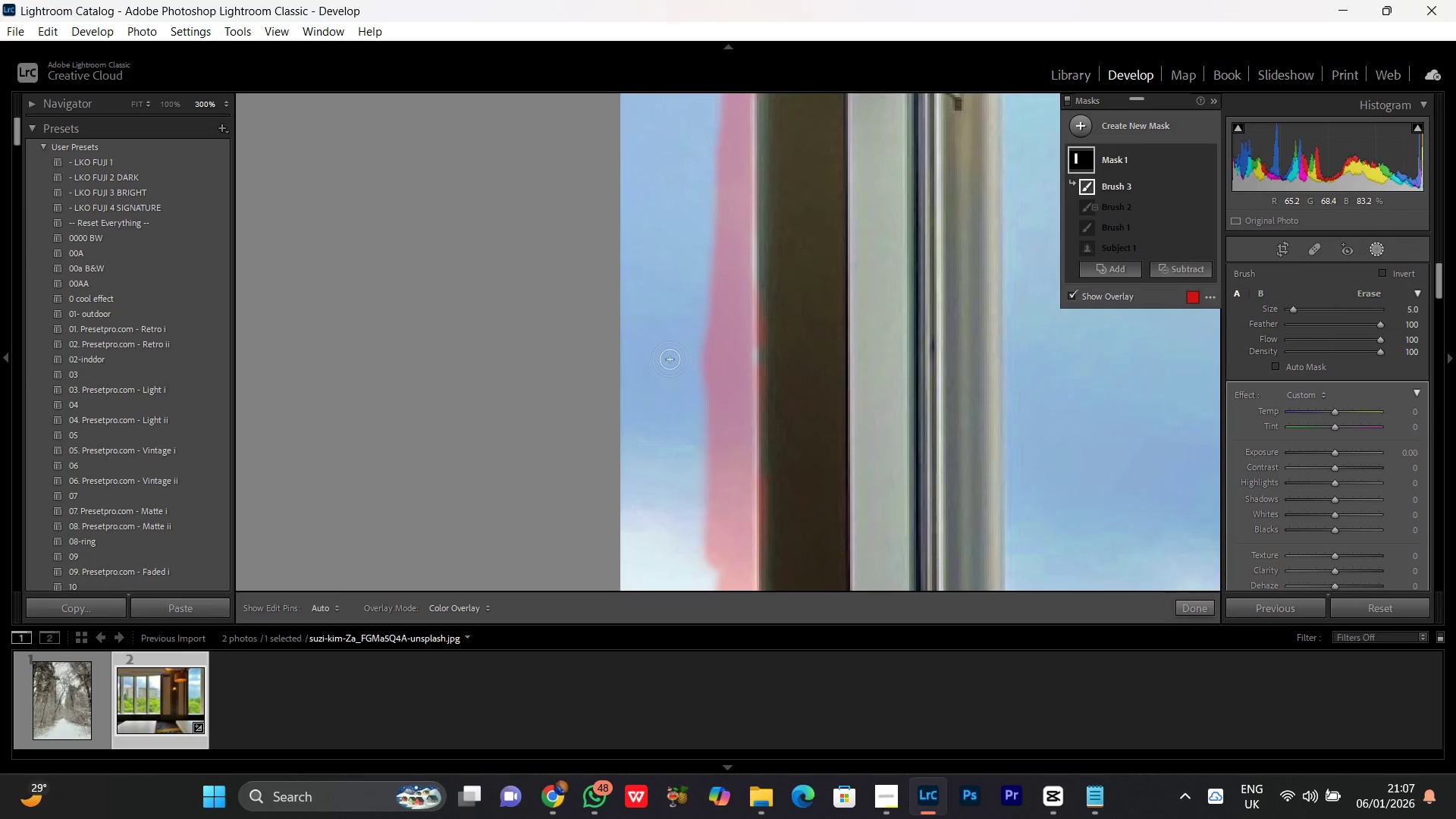 
key(Control+Minus)
 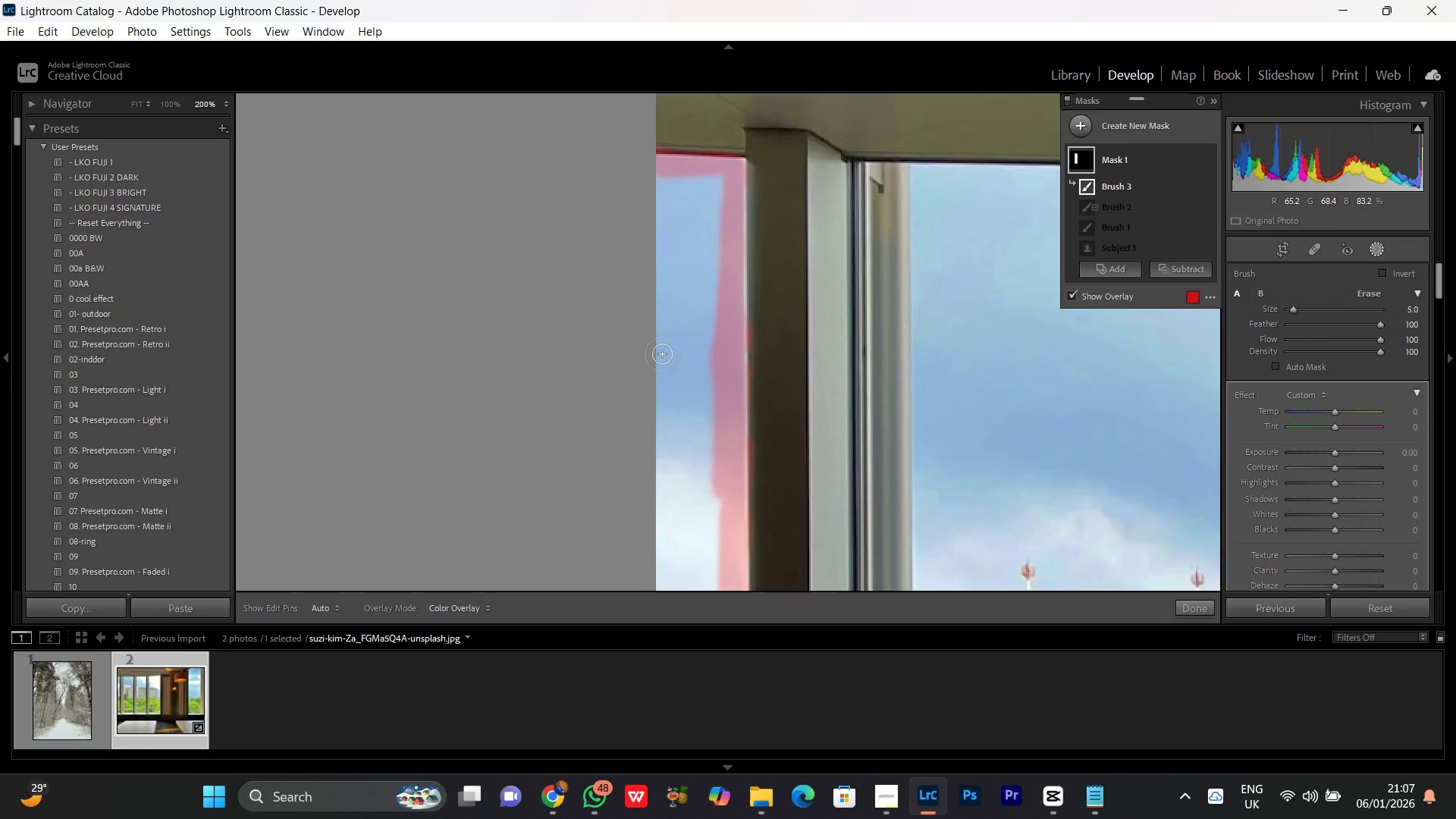 
key(Control+Minus)
 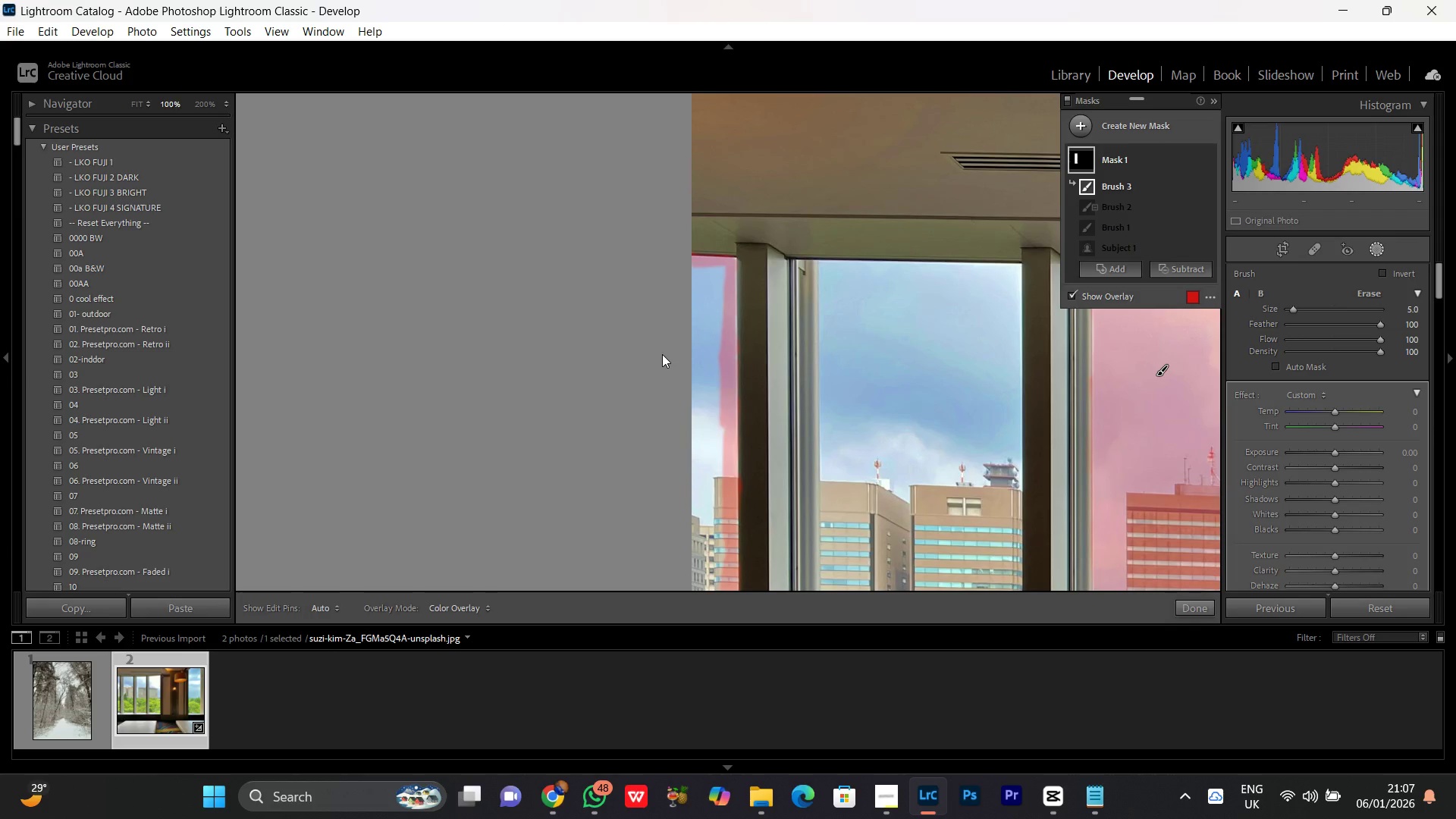 
key(BracketRight)
 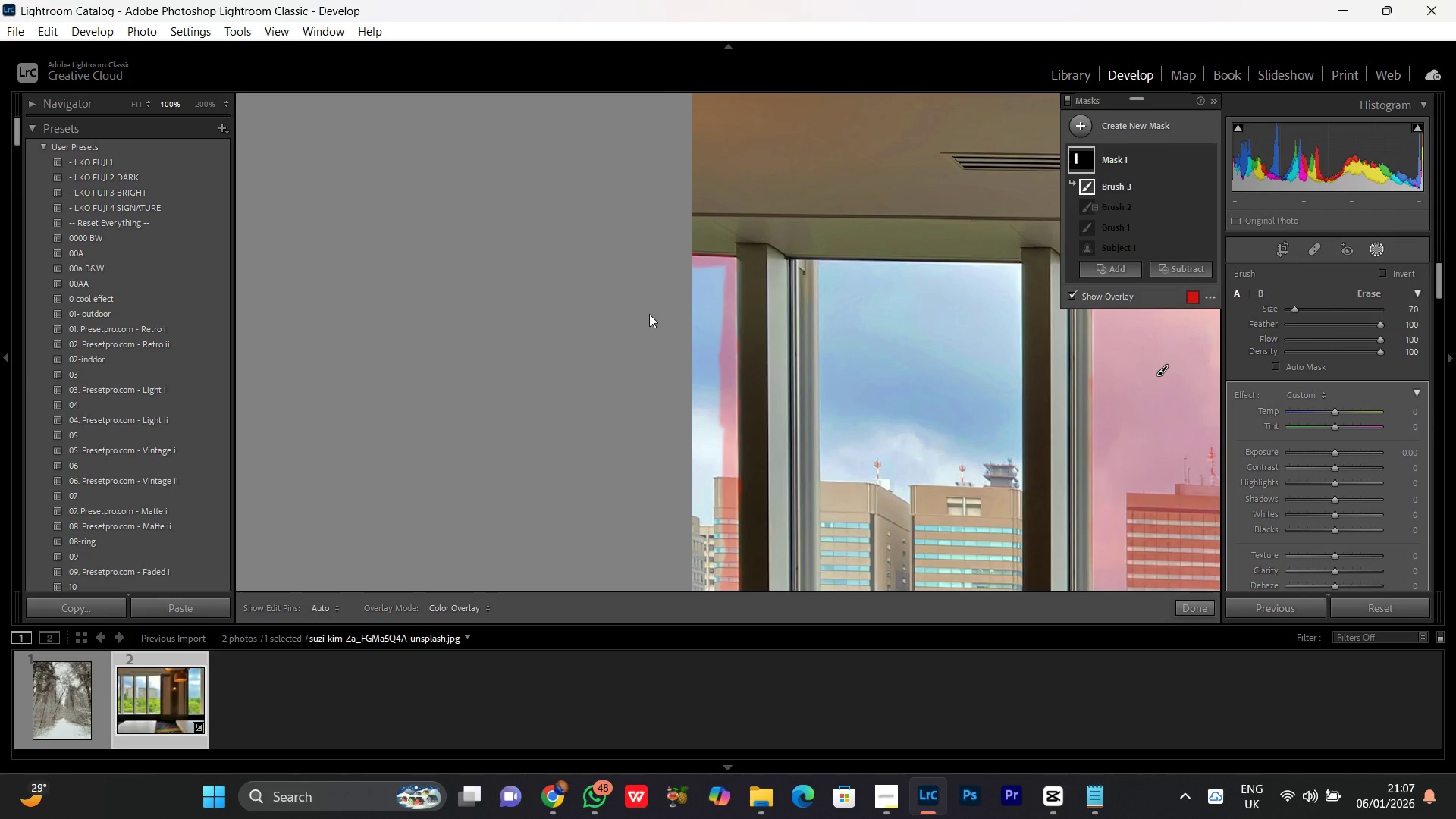 
key(BracketRight)
 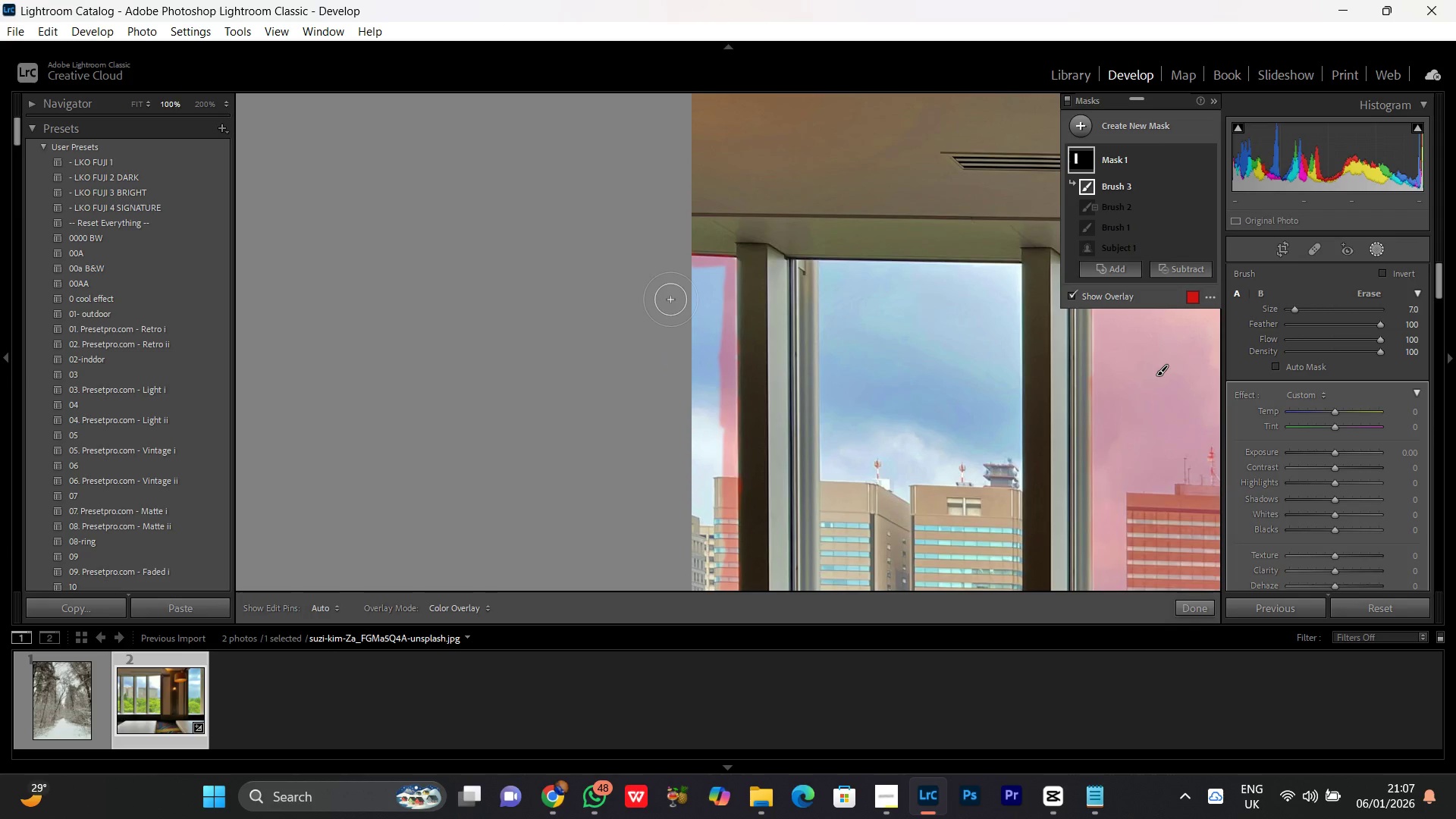 
key(BracketRight)
 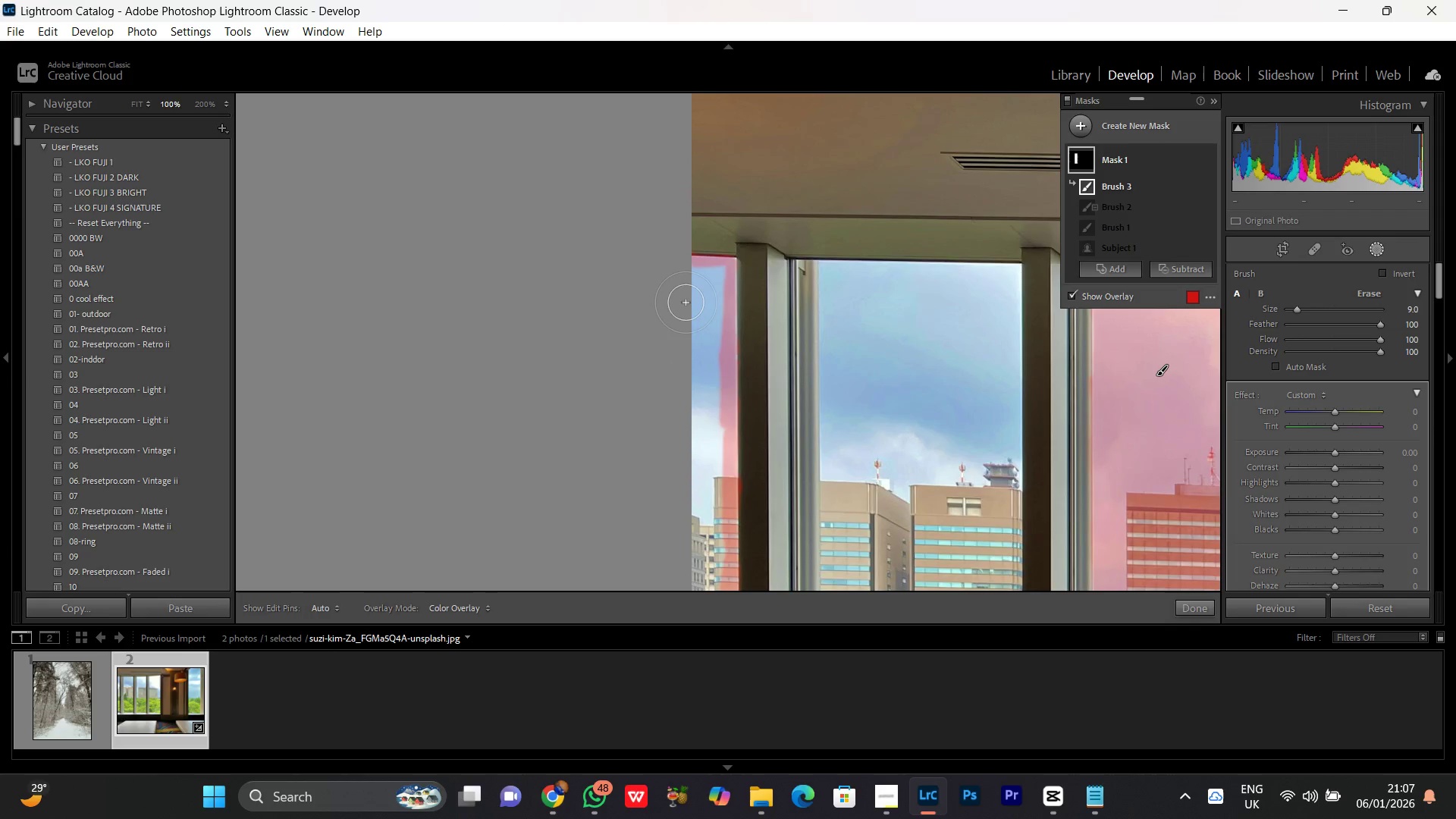 
key(BracketRight)
 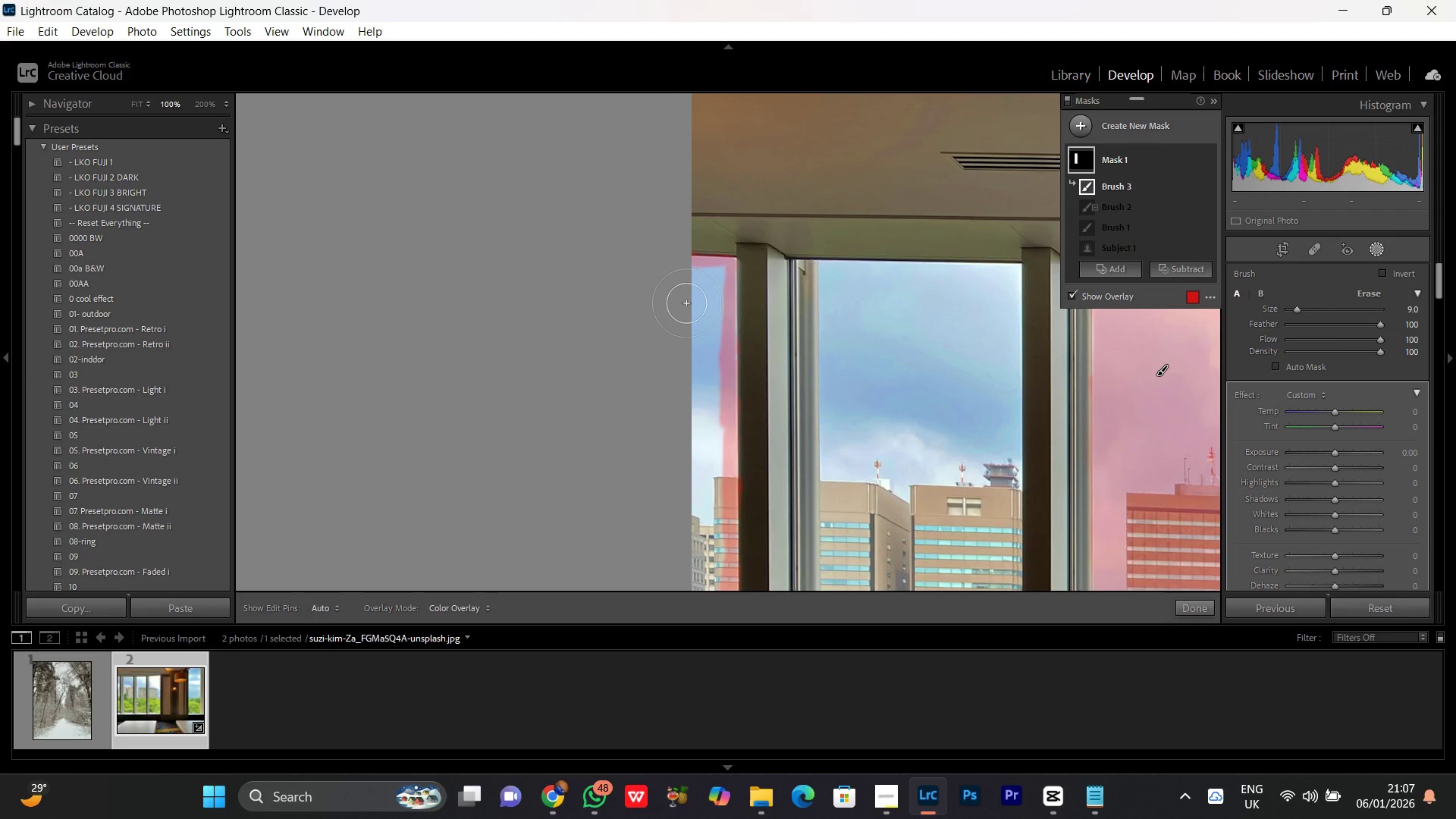 
key(BracketRight)
 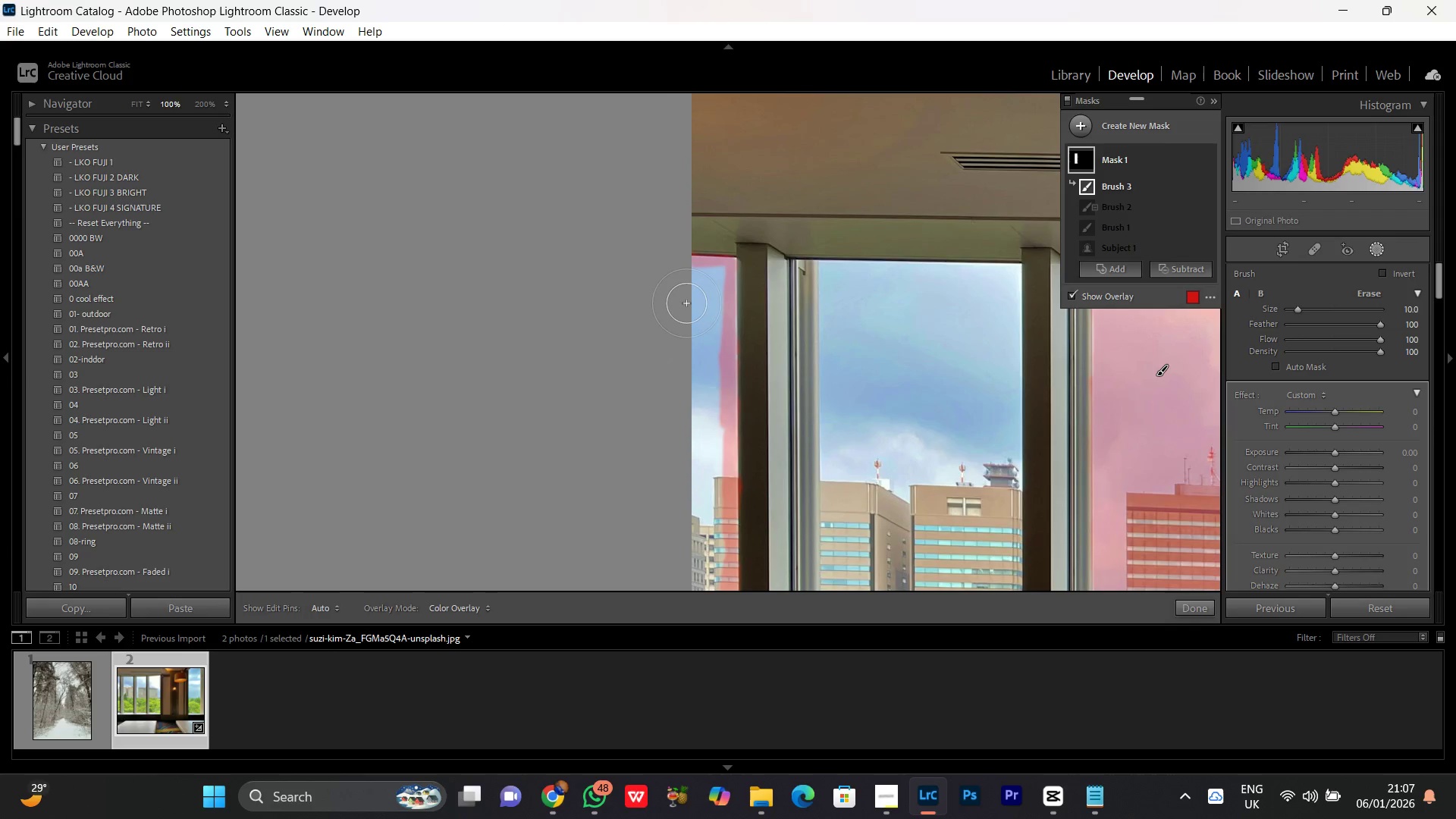 
key(Control+Equal)
 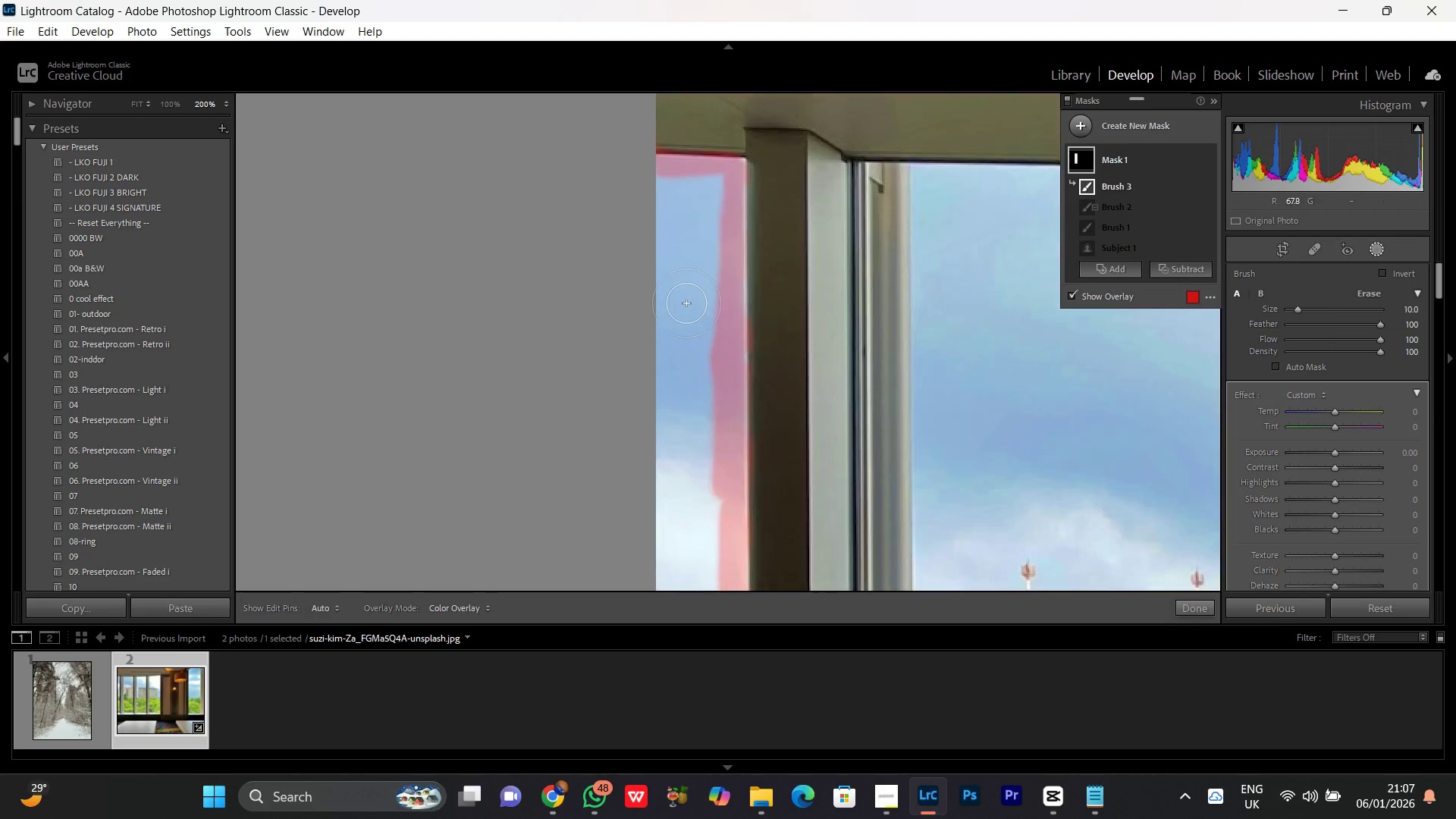 
key(Control+Equal)
 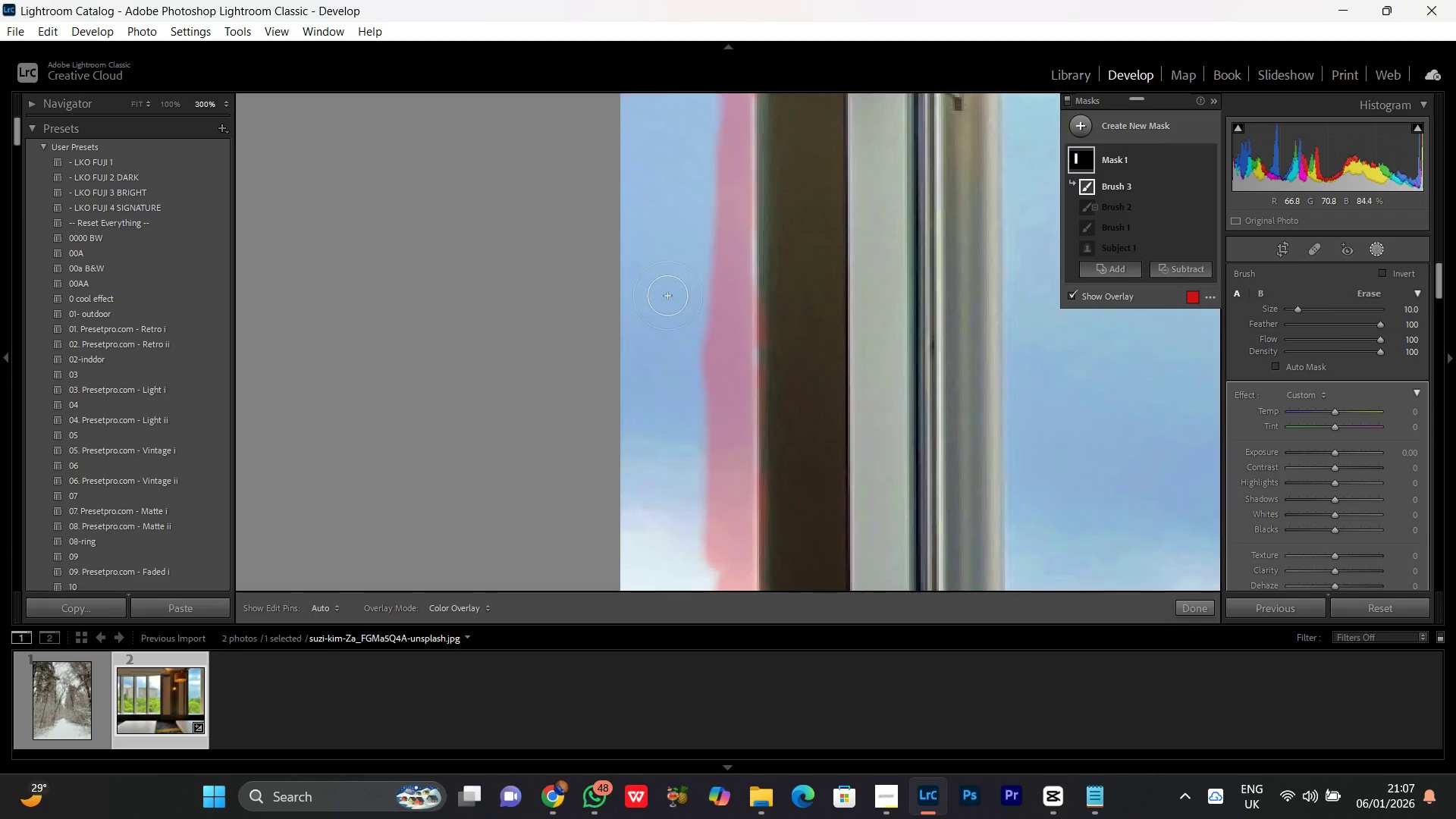 
key(Control+ControlRight)
 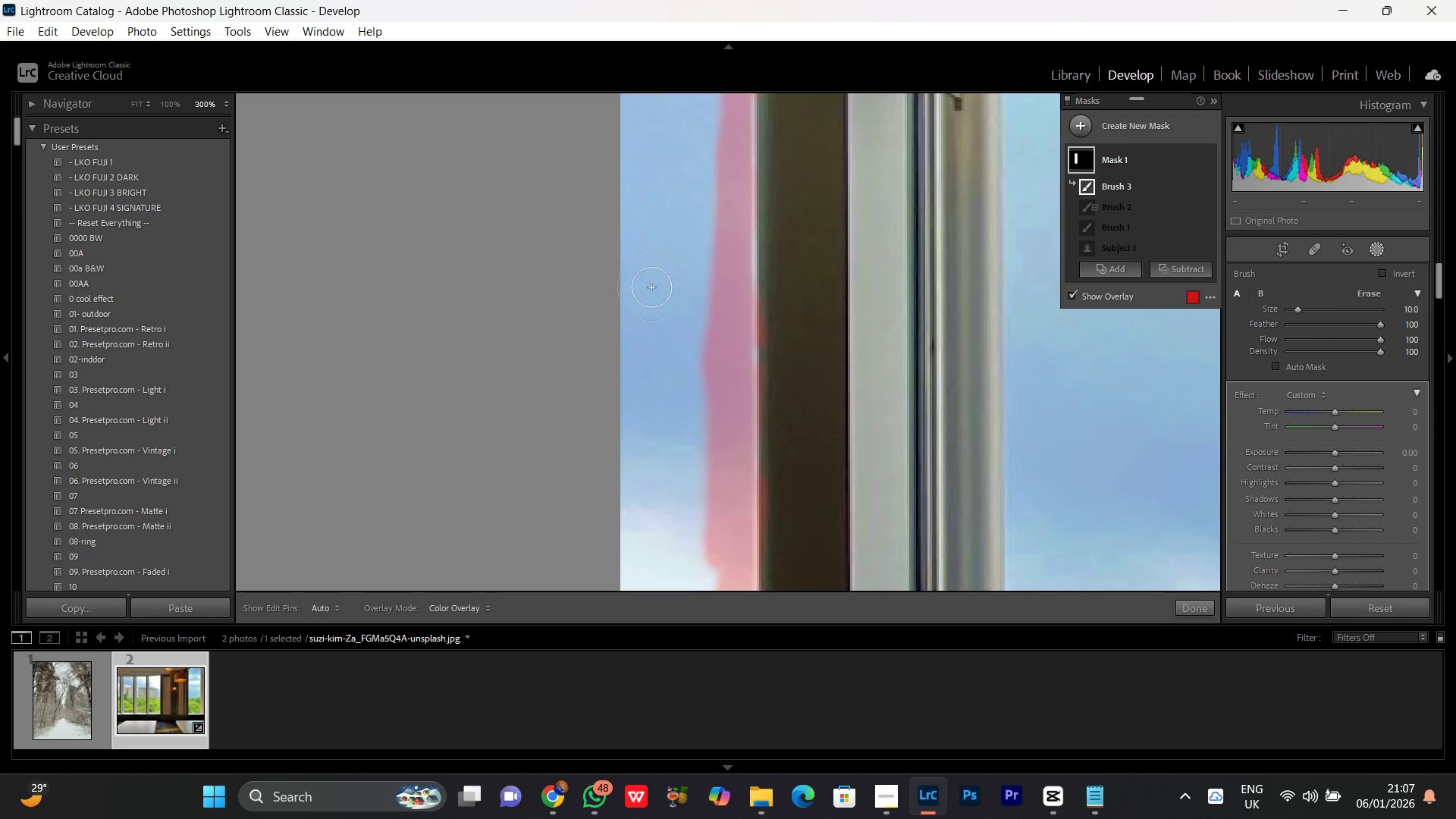 
hold_key(key=Space, duration=0.56)
 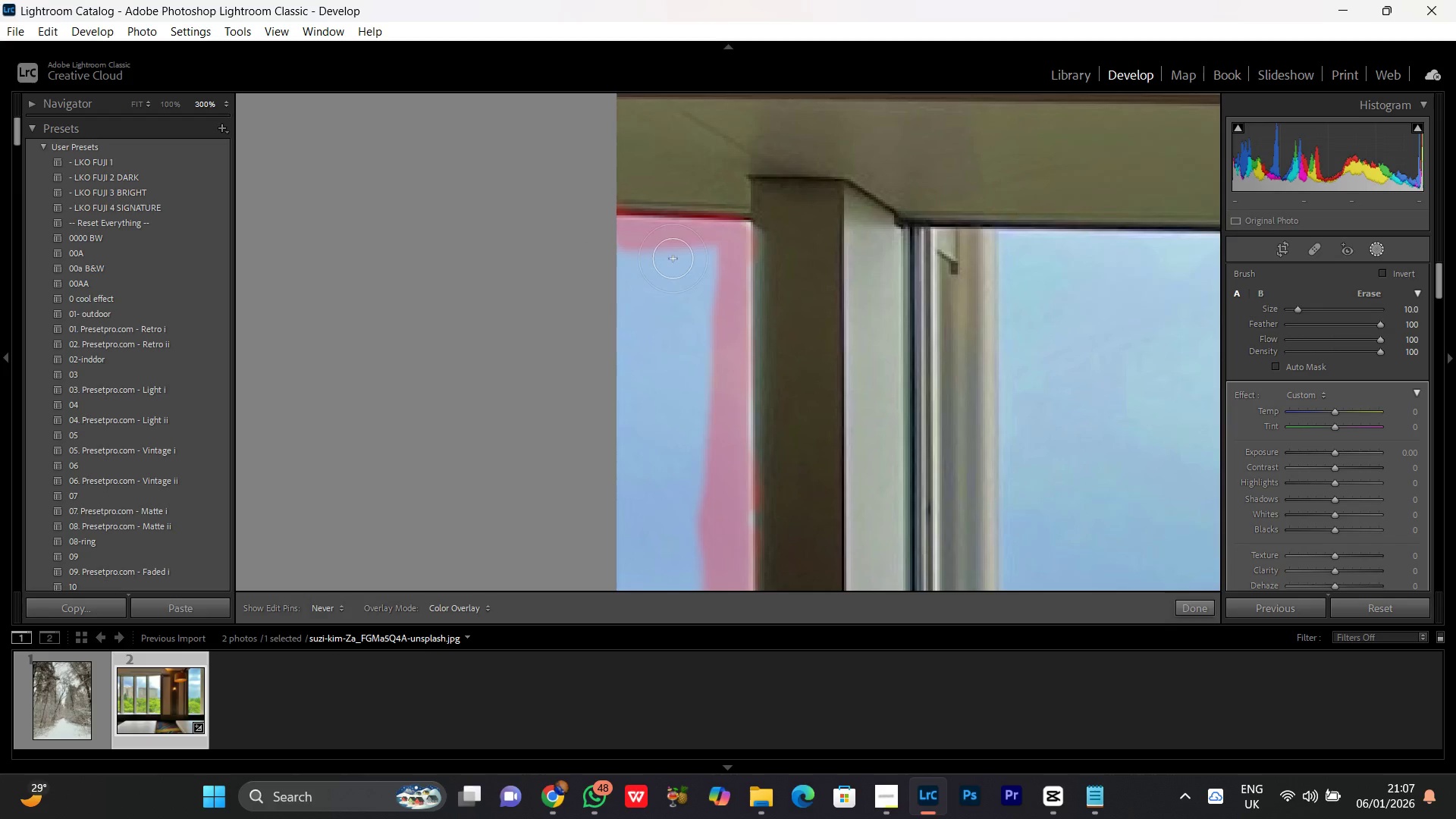 
left_click_drag(start_coordinate=[638, 269], to_coordinate=[634, 433])
 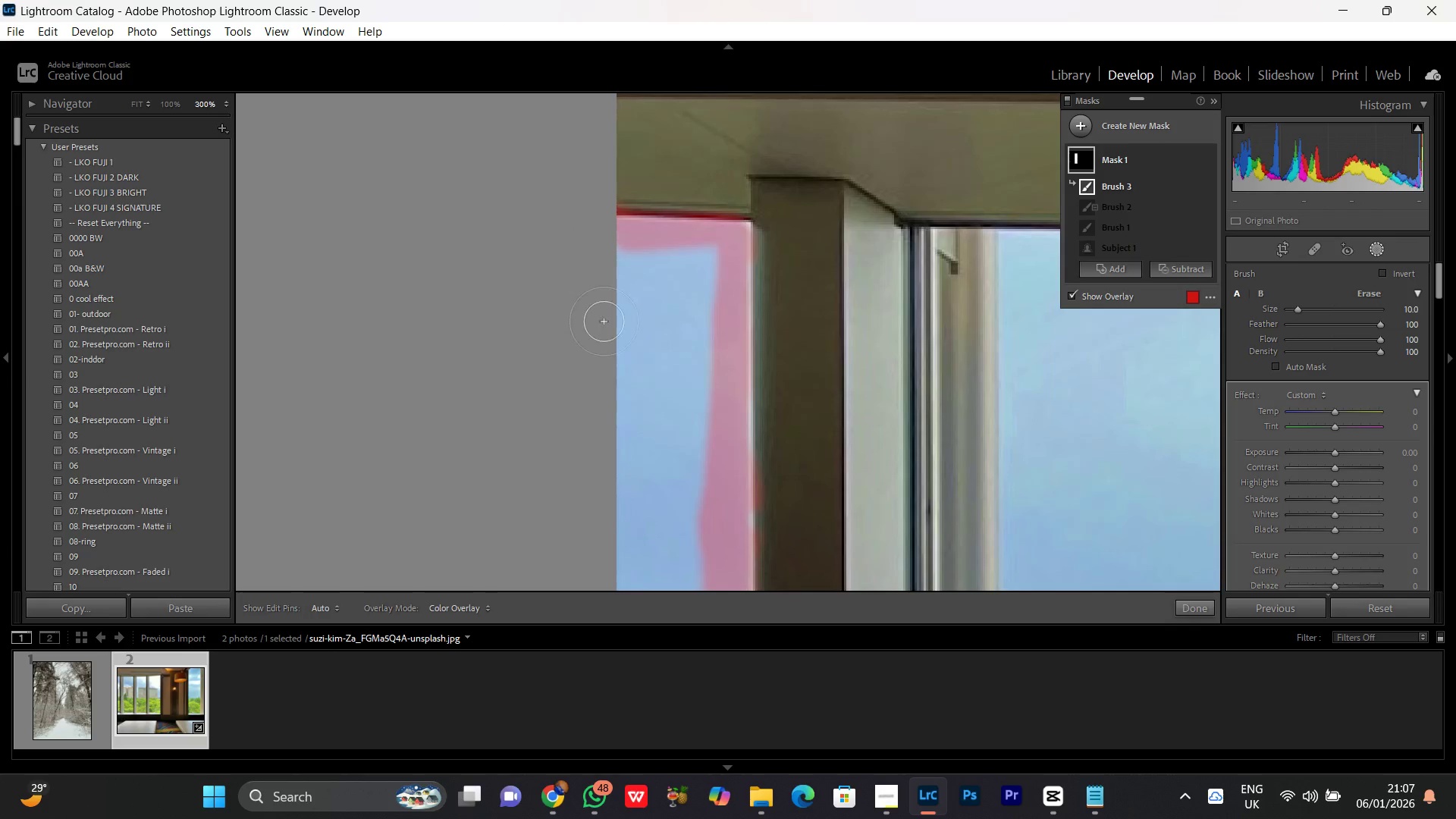 
hold_key(key=Space, duration=4.36)
 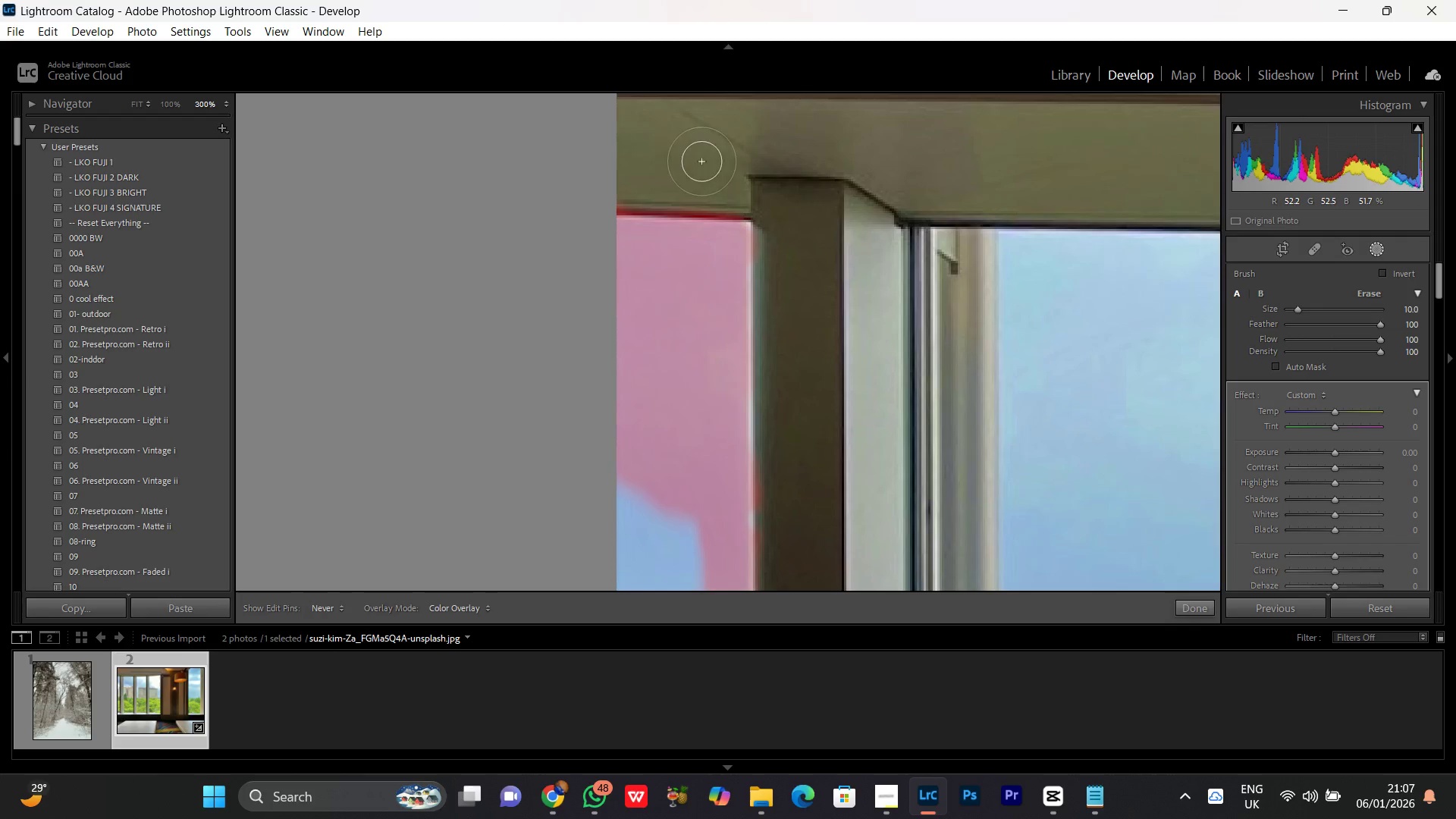 
left_click_drag(start_coordinate=[592, 278], to_coordinate=[670, 494])
 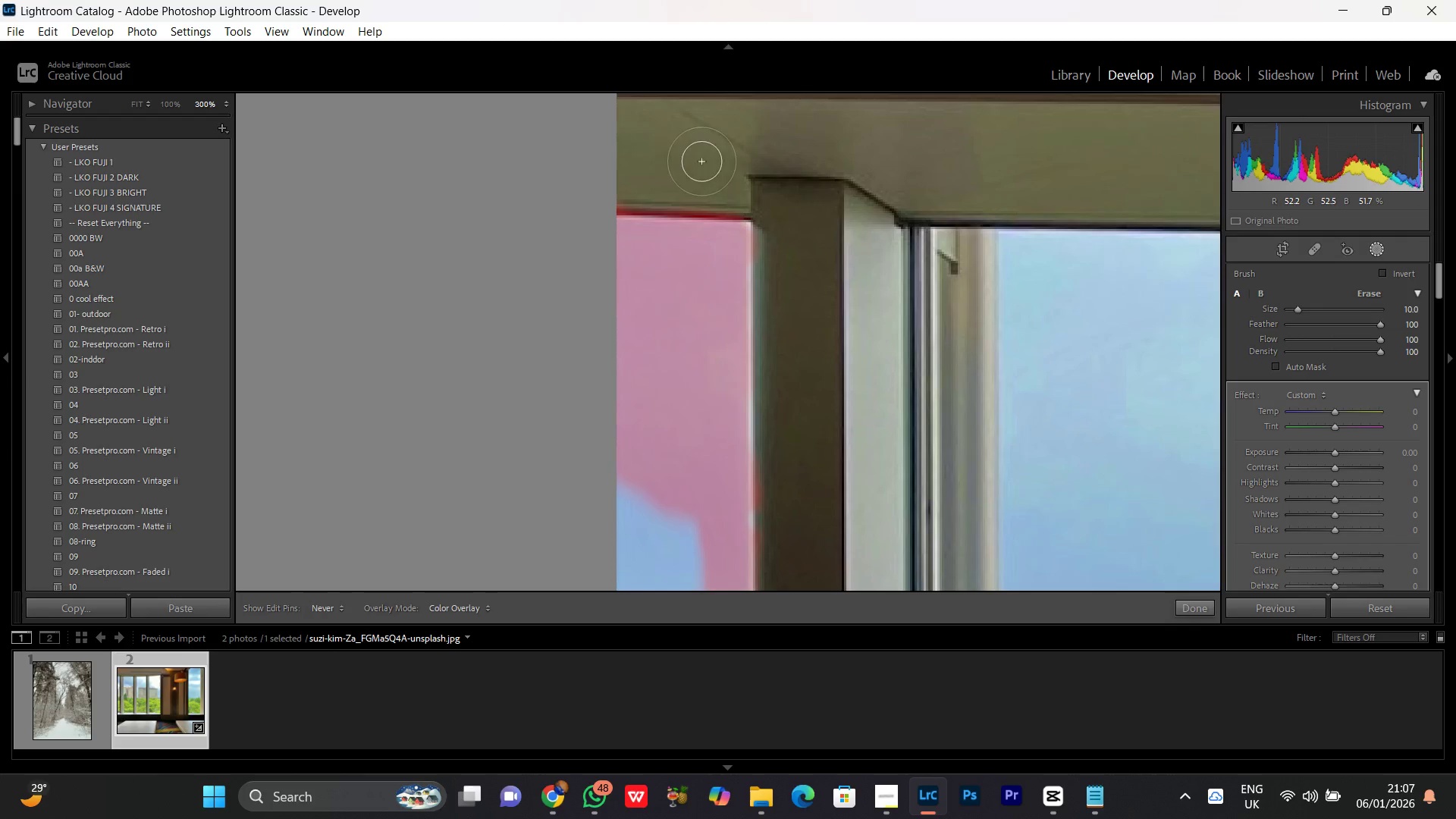 
hold_key(key=Space, duration=0.92)
 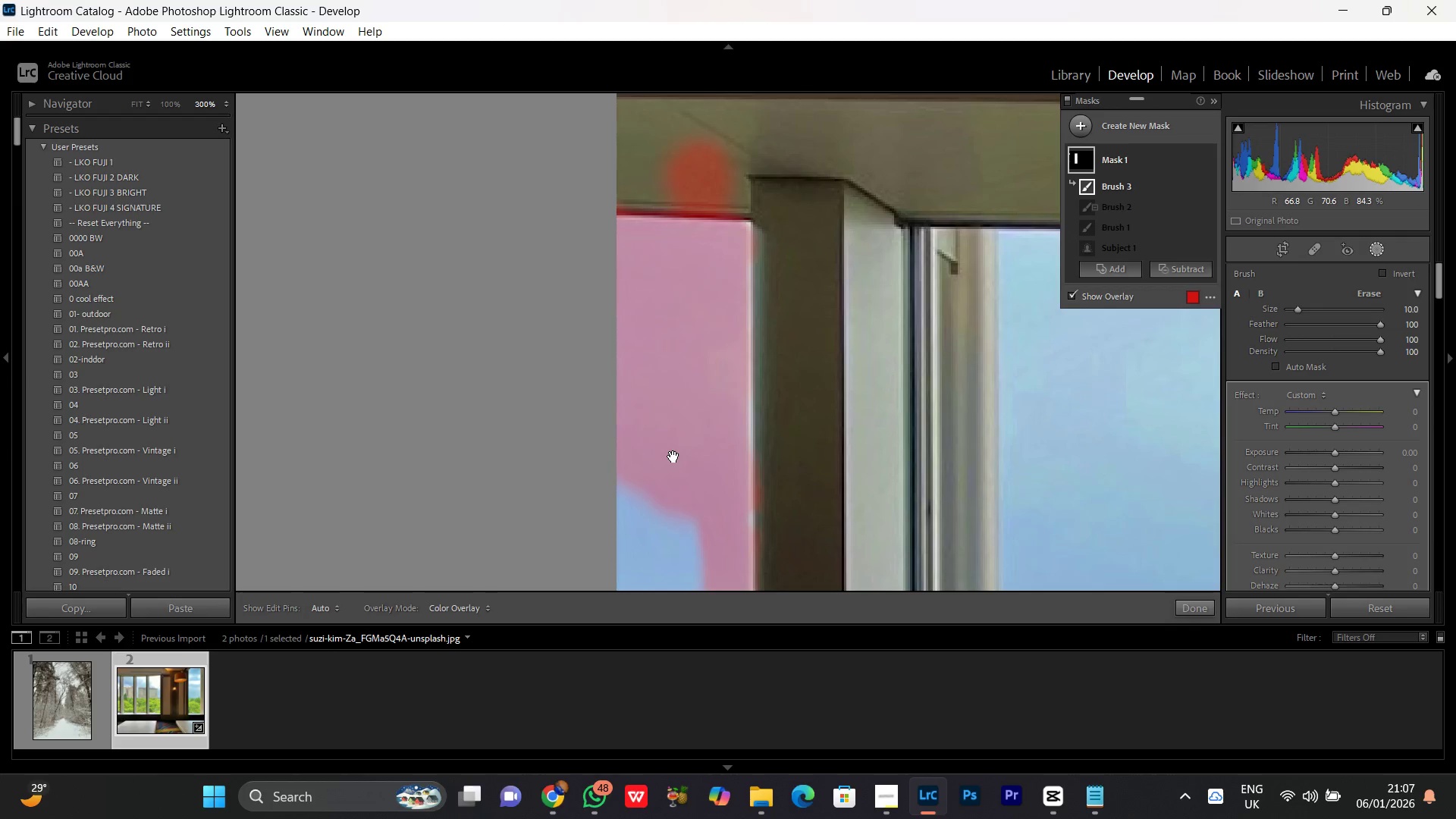 
left_click_drag(start_coordinate=[700, 496], to_coordinate=[701, 163])
 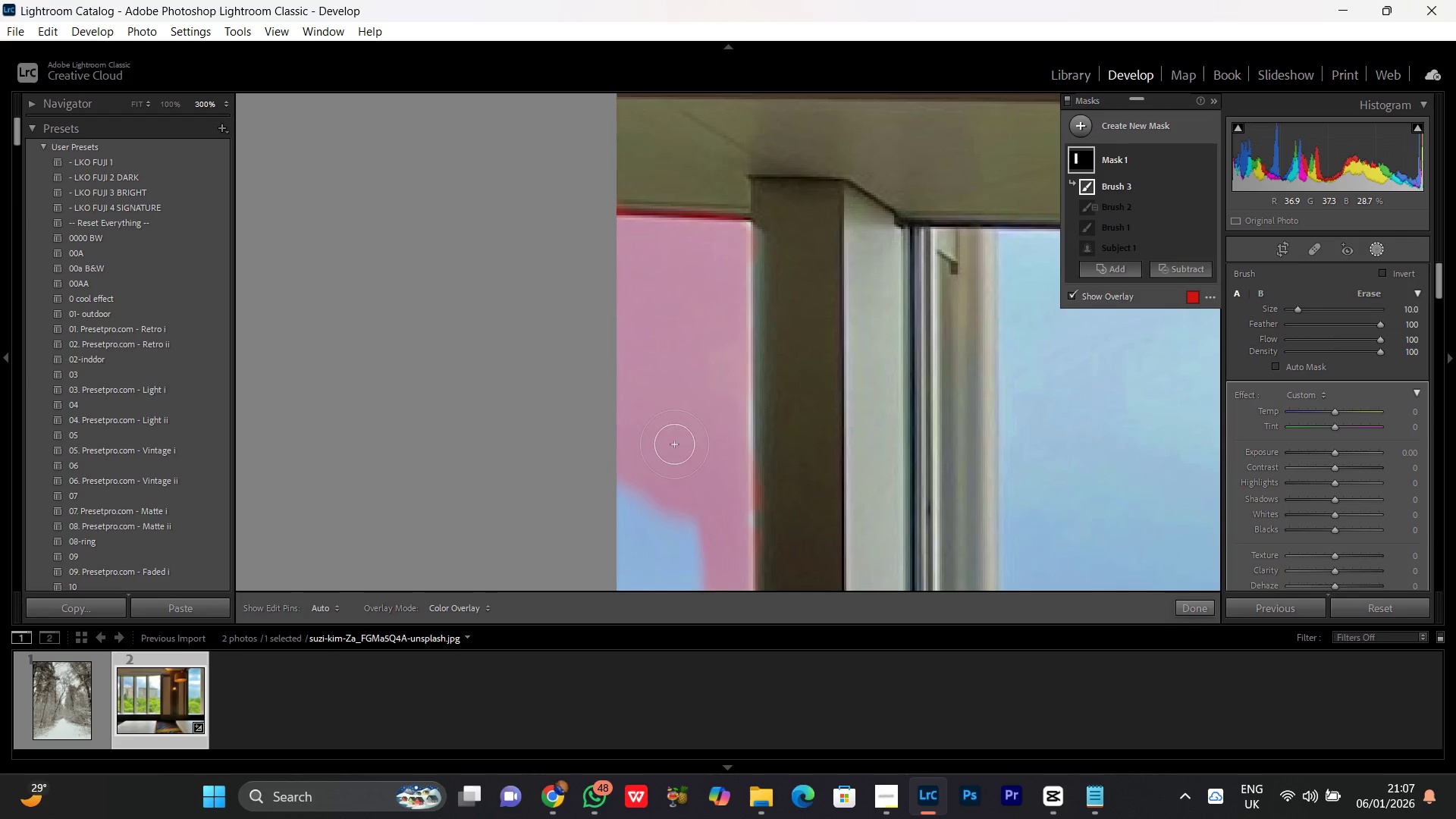 
hold_key(key=Space, duration=0.58)
 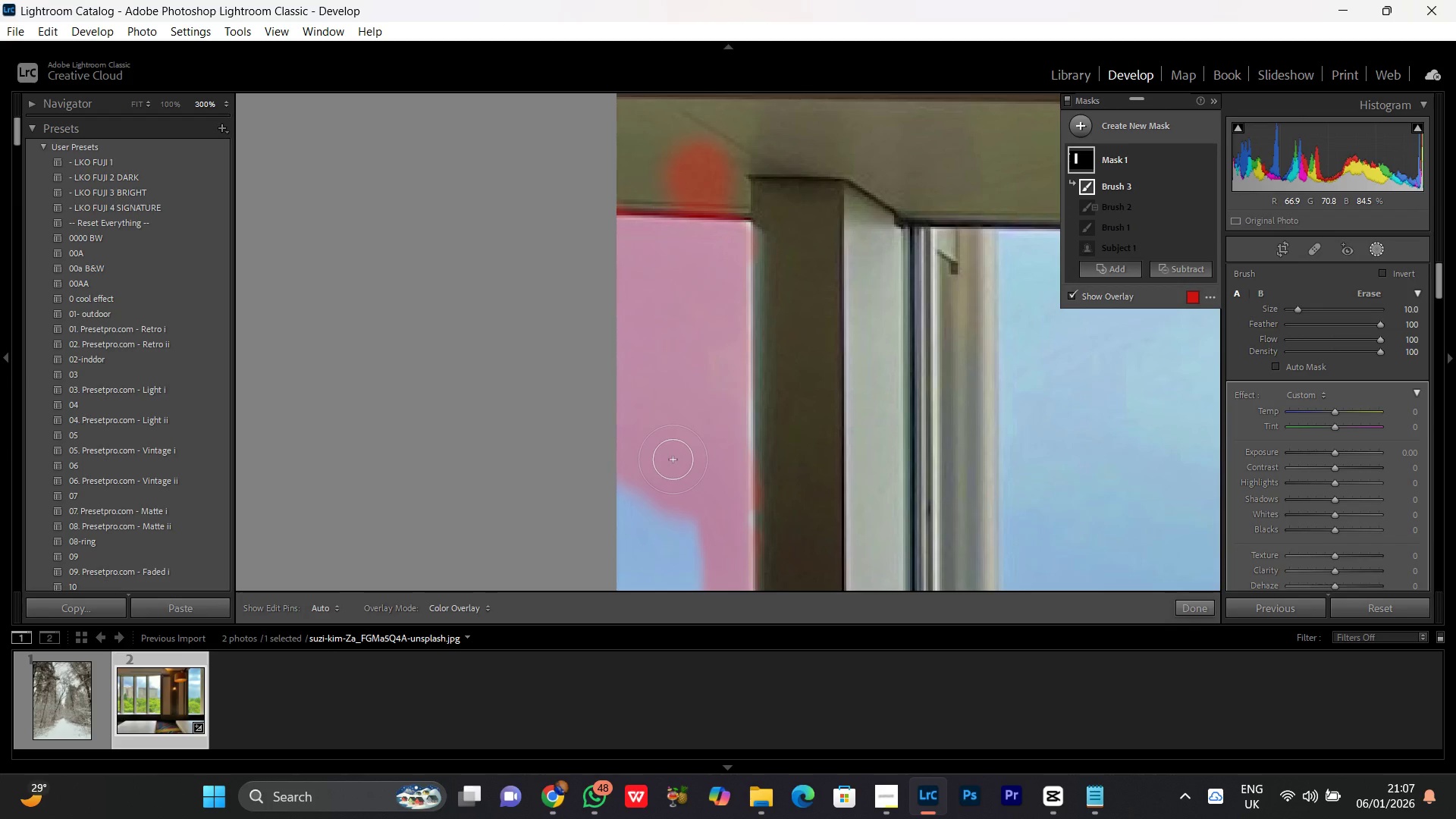 
key(Control+Z)
 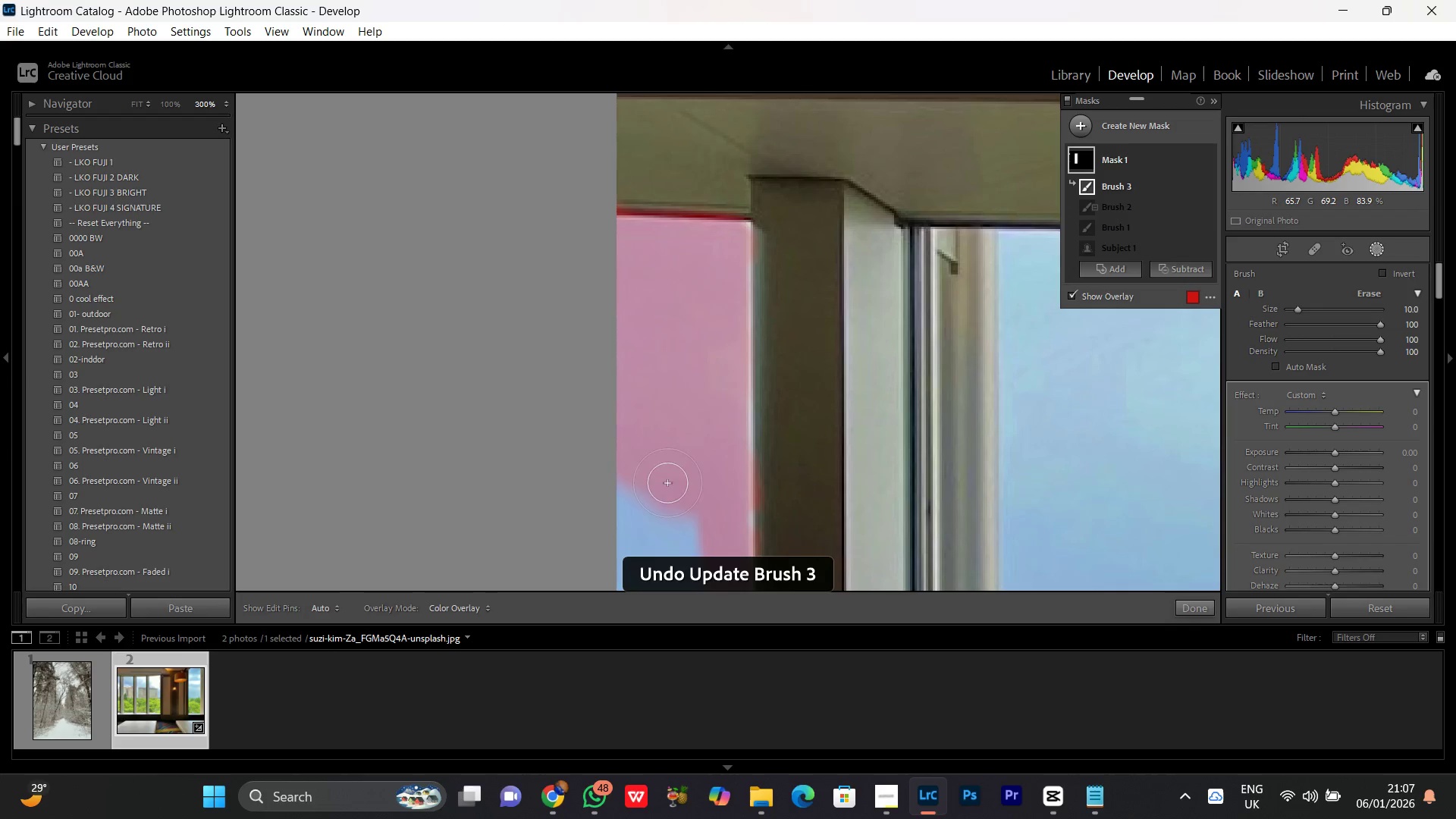 
hold_key(key=Space, duration=0.7)
 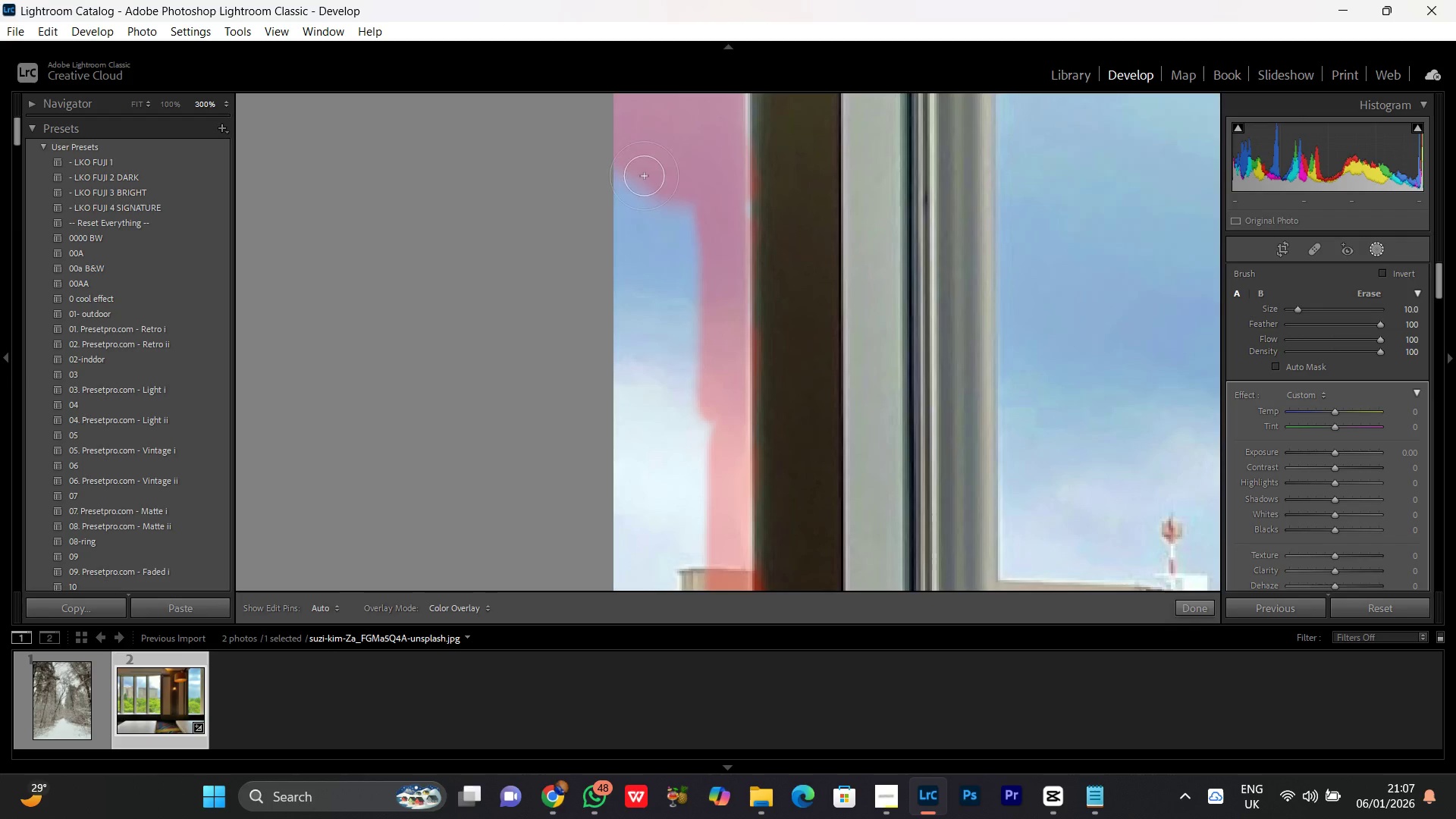 
left_click_drag(start_coordinate=[662, 494], to_coordinate=[659, 183])
 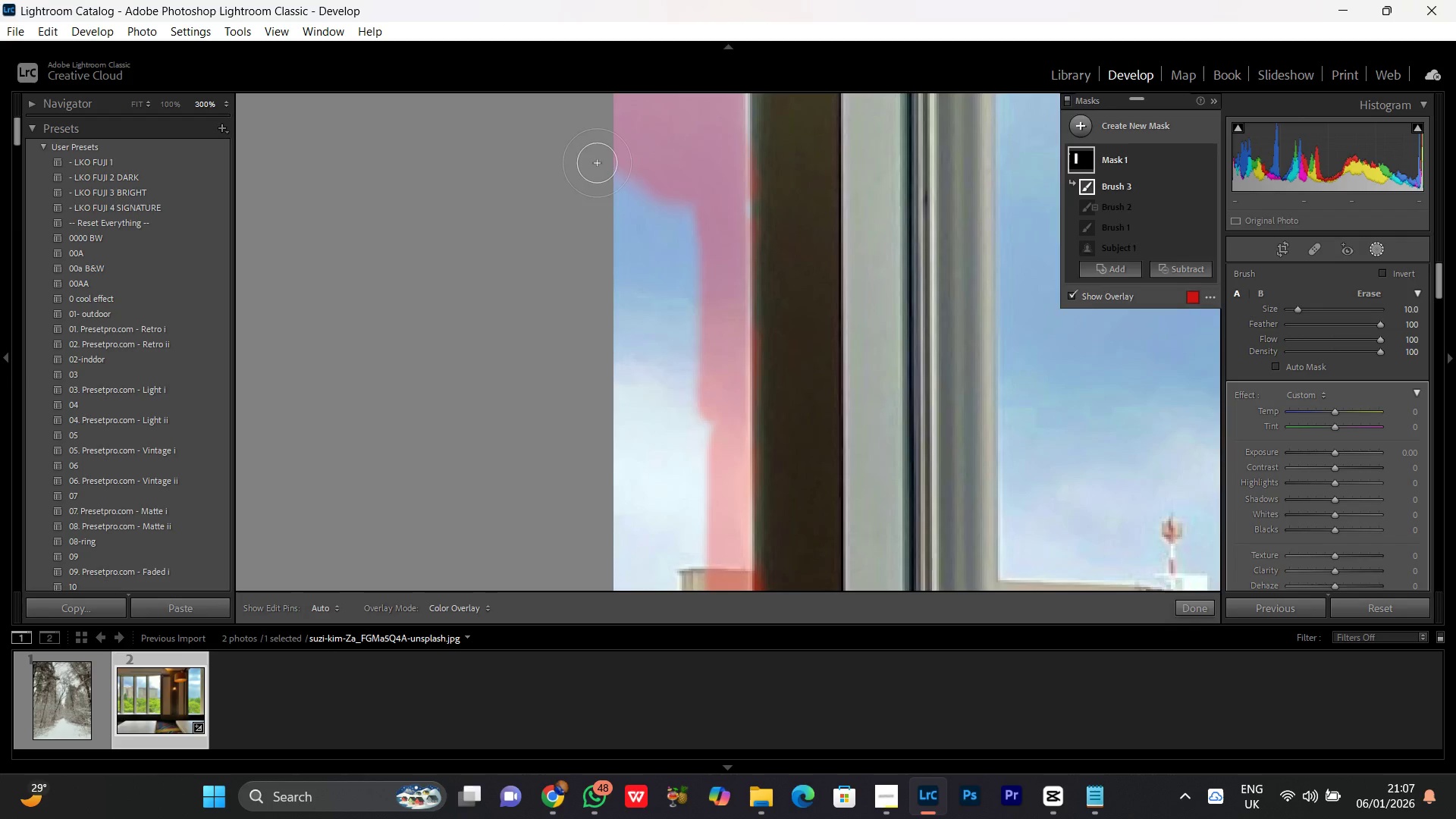 
left_click_drag(start_coordinate=[597, 163], to_coordinate=[670, 551])
 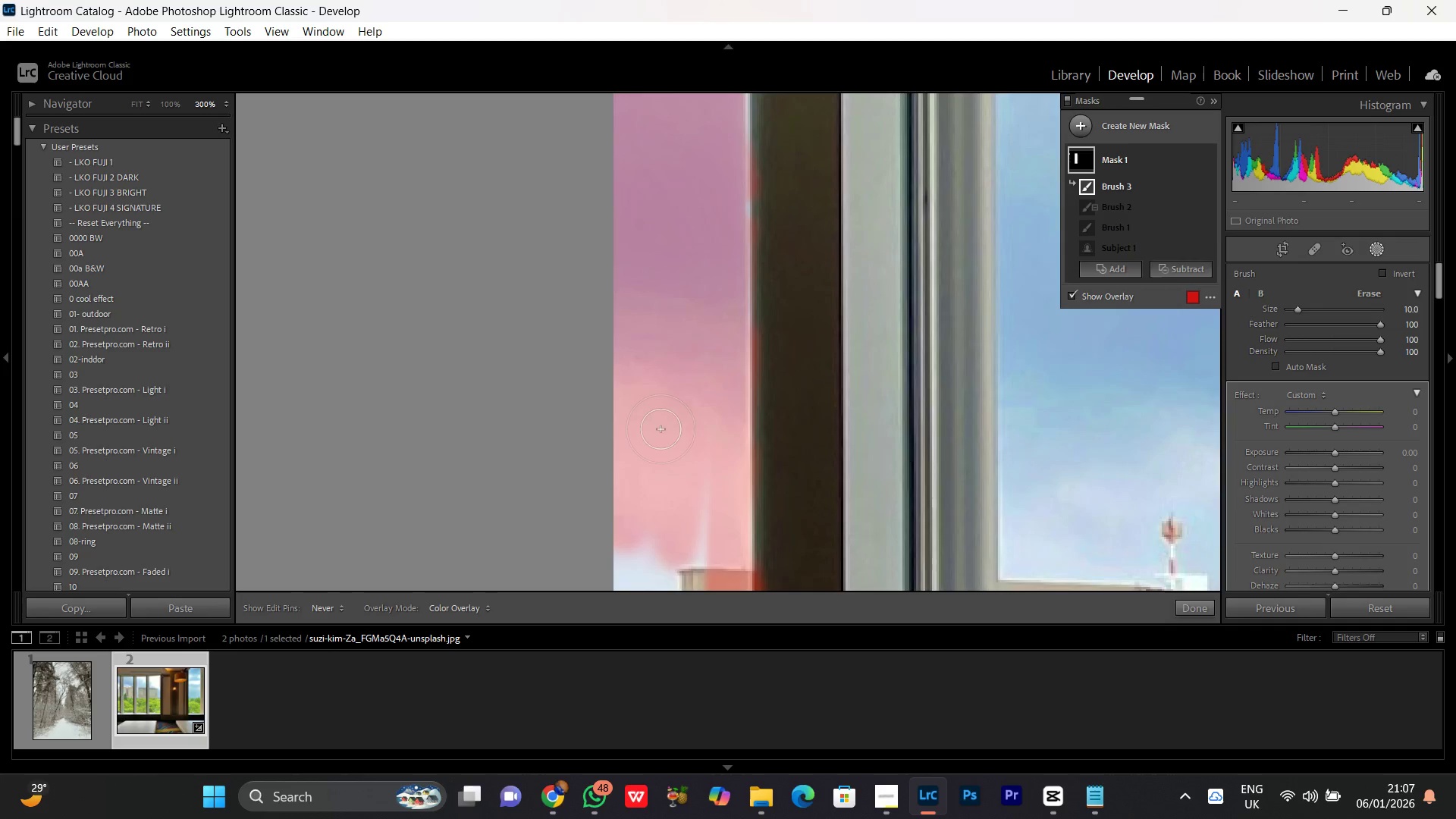 
hold_key(key=Space, duration=0.8)
 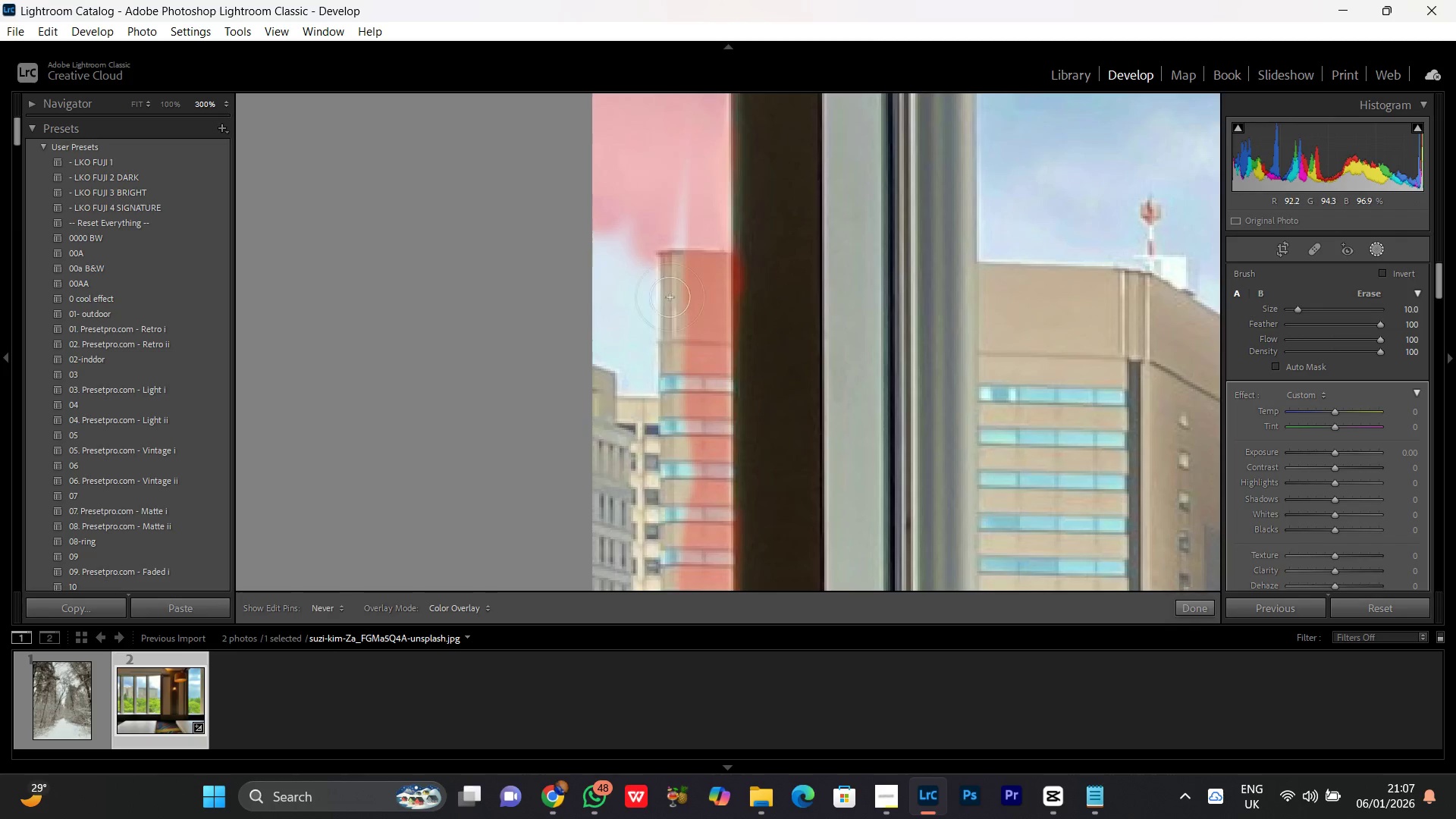 
left_click_drag(start_coordinate=[661, 429], to_coordinate=[640, 86])
 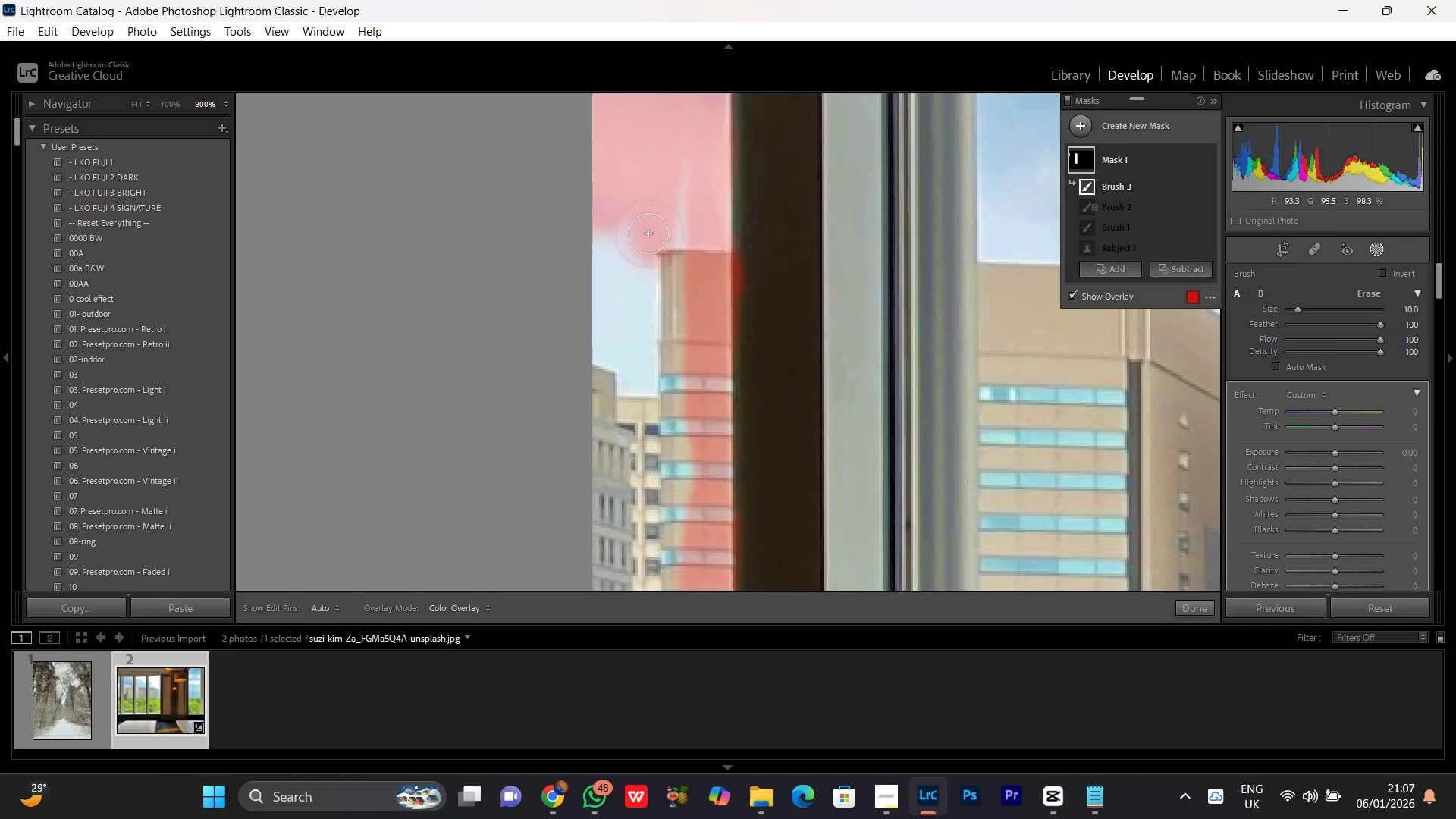 
hold_key(key=Space, duration=4.2)
 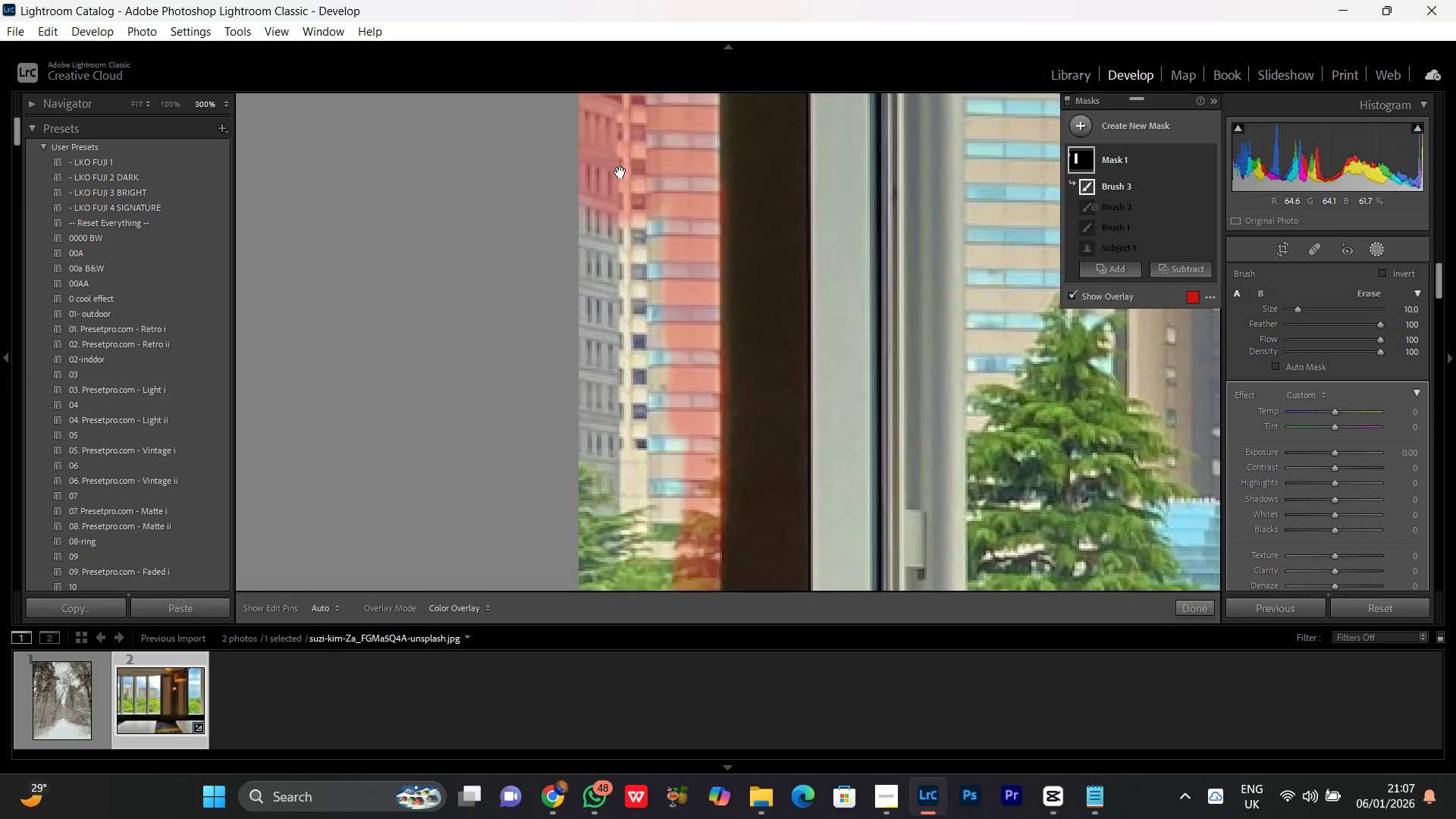 
left_click_drag(start_coordinate=[657, 199], to_coordinate=[632, 529])
 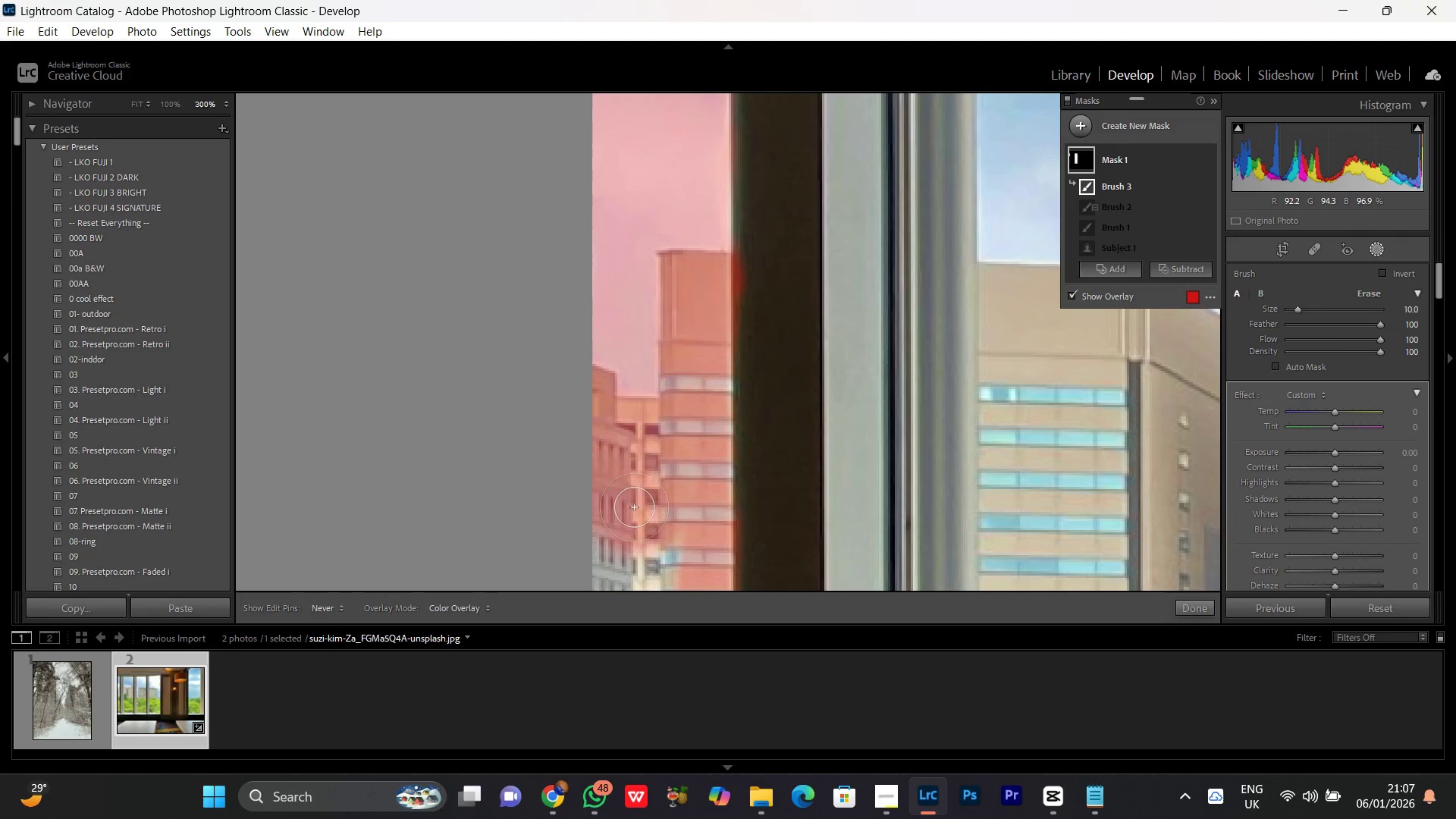 
hold_key(key=Space, duration=0.78)
 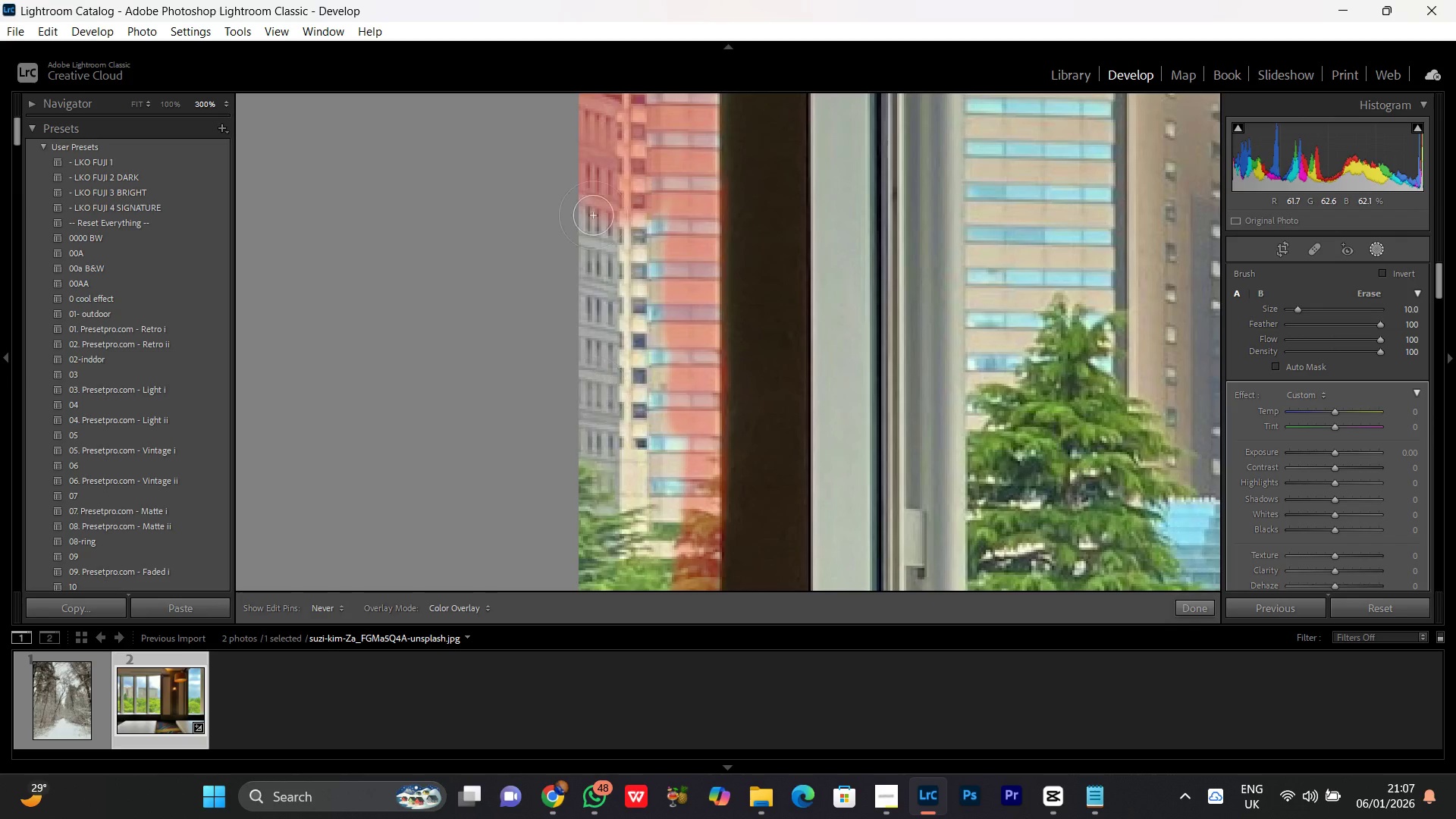 
left_click_drag(start_coordinate=[634, 502], to_coordinate=[620, 172])
 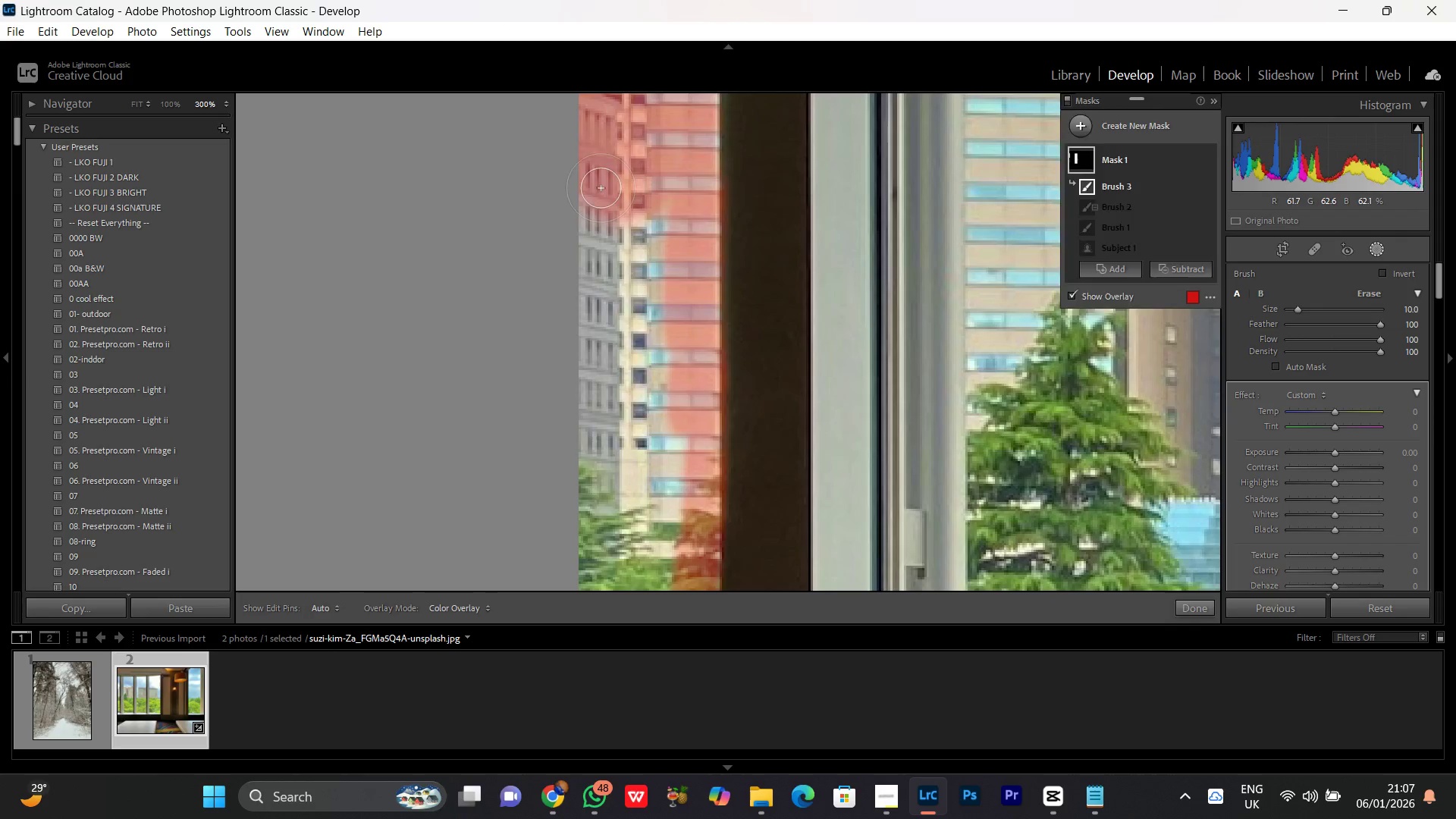 
left_click_drag(start_coordinate=[601, 188], to_coordinate=[661, 547])
 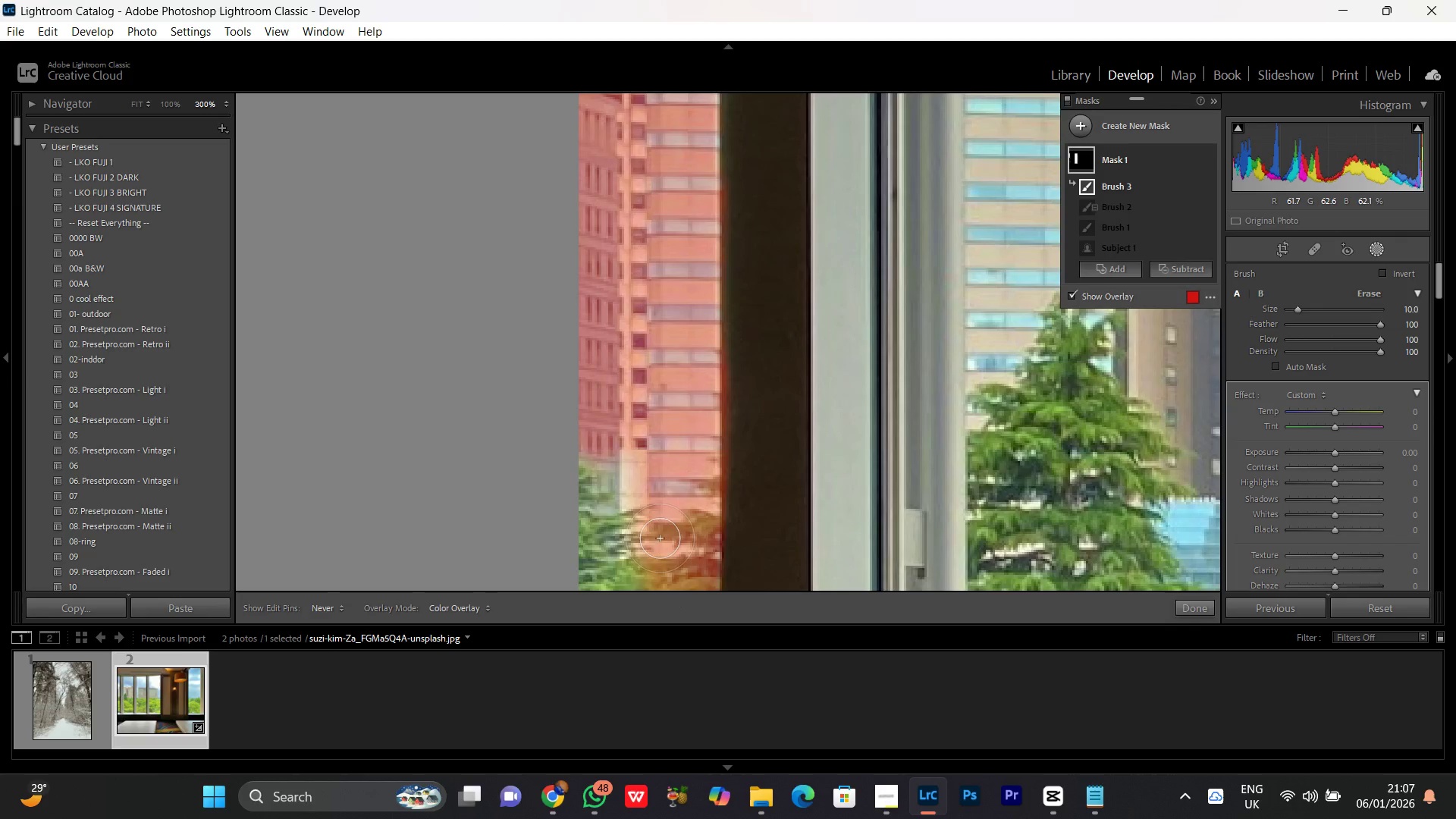 
hold_key(key=Space, duration=0.73)
 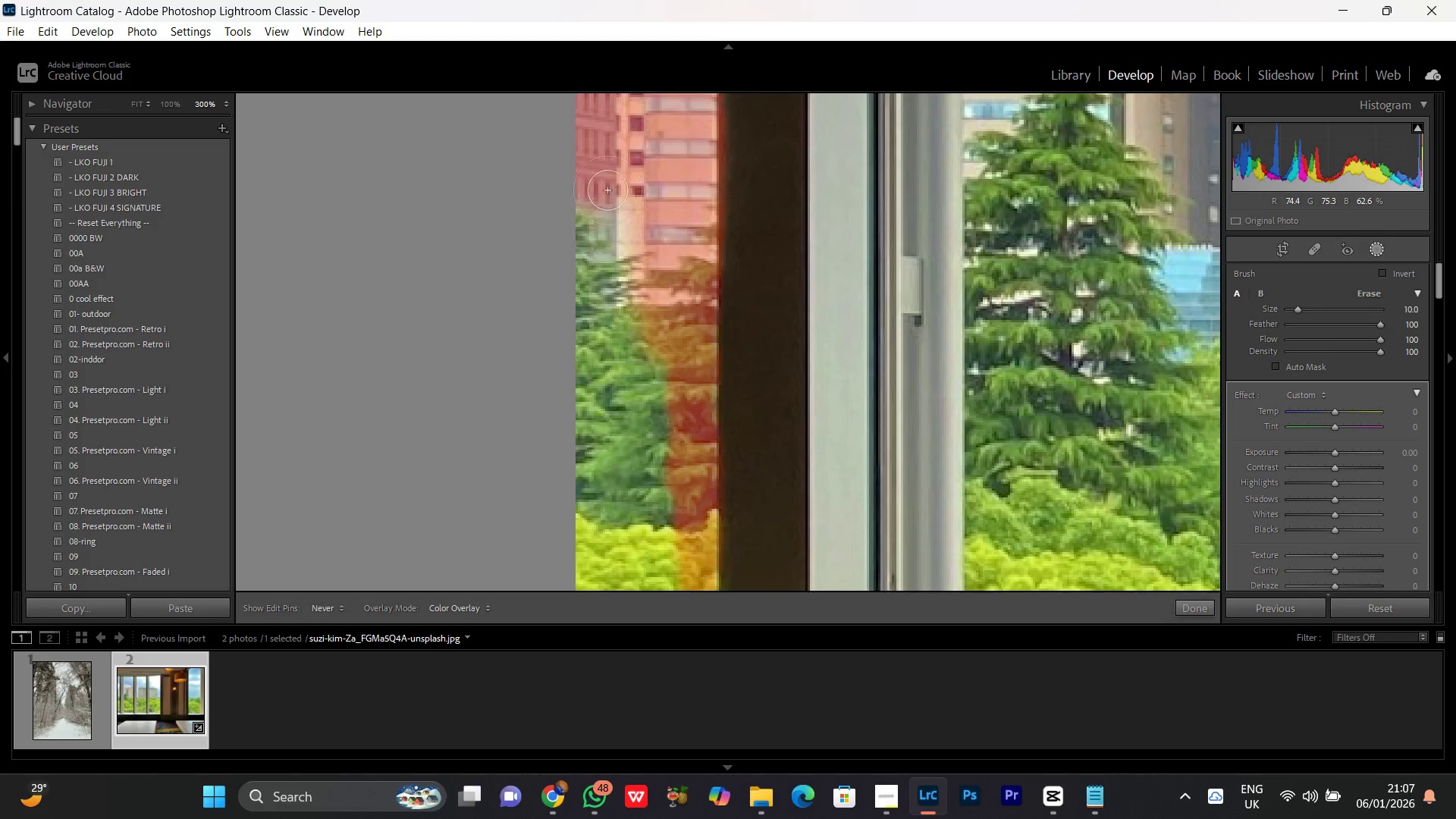 
left_click_drag(start_coordinate=[653, 532], to_coordinate=[667, 337])
 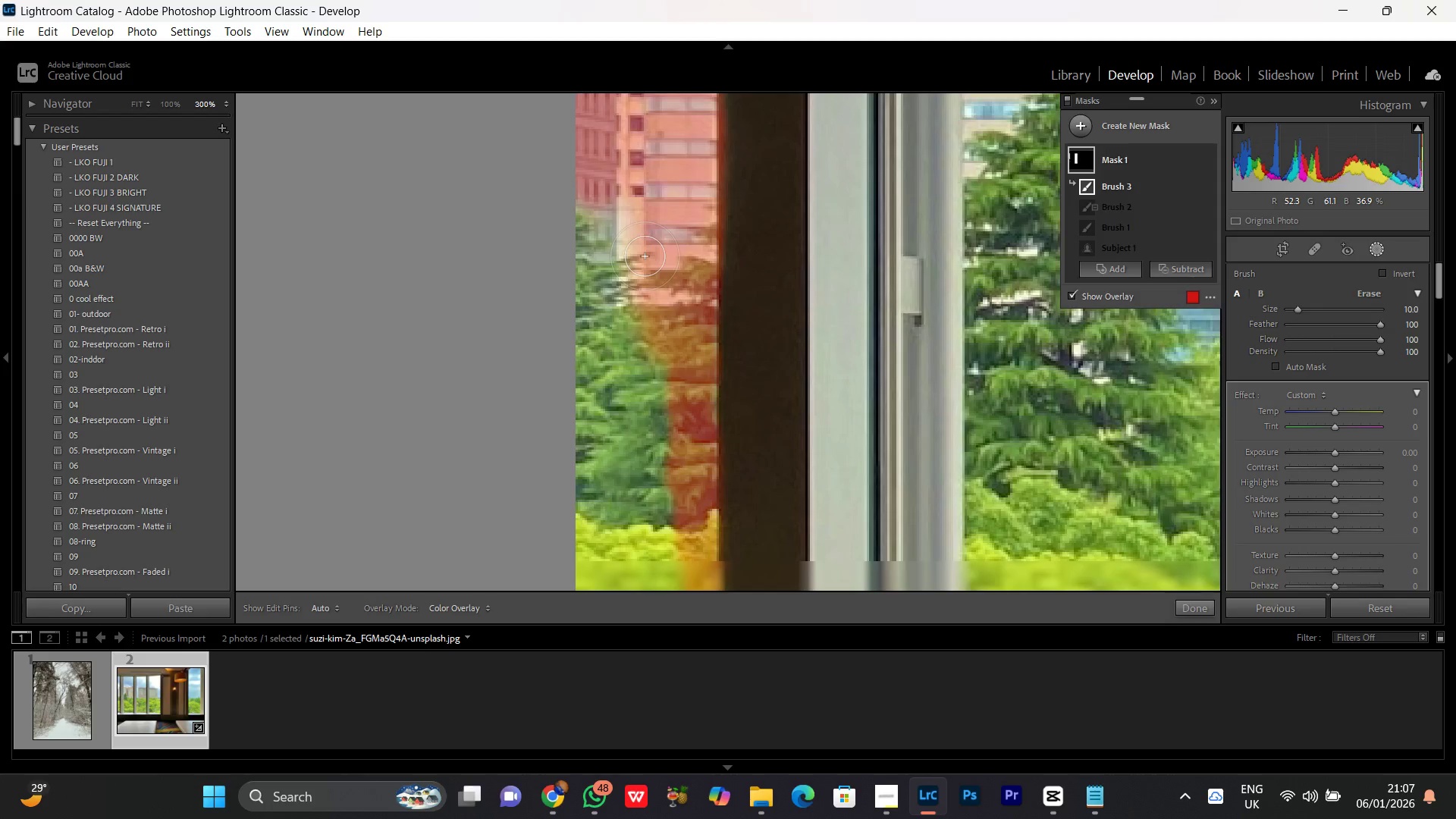 
left_click_drag(start_coordinate=[645, 256], to_coordinate=[610, 512])
 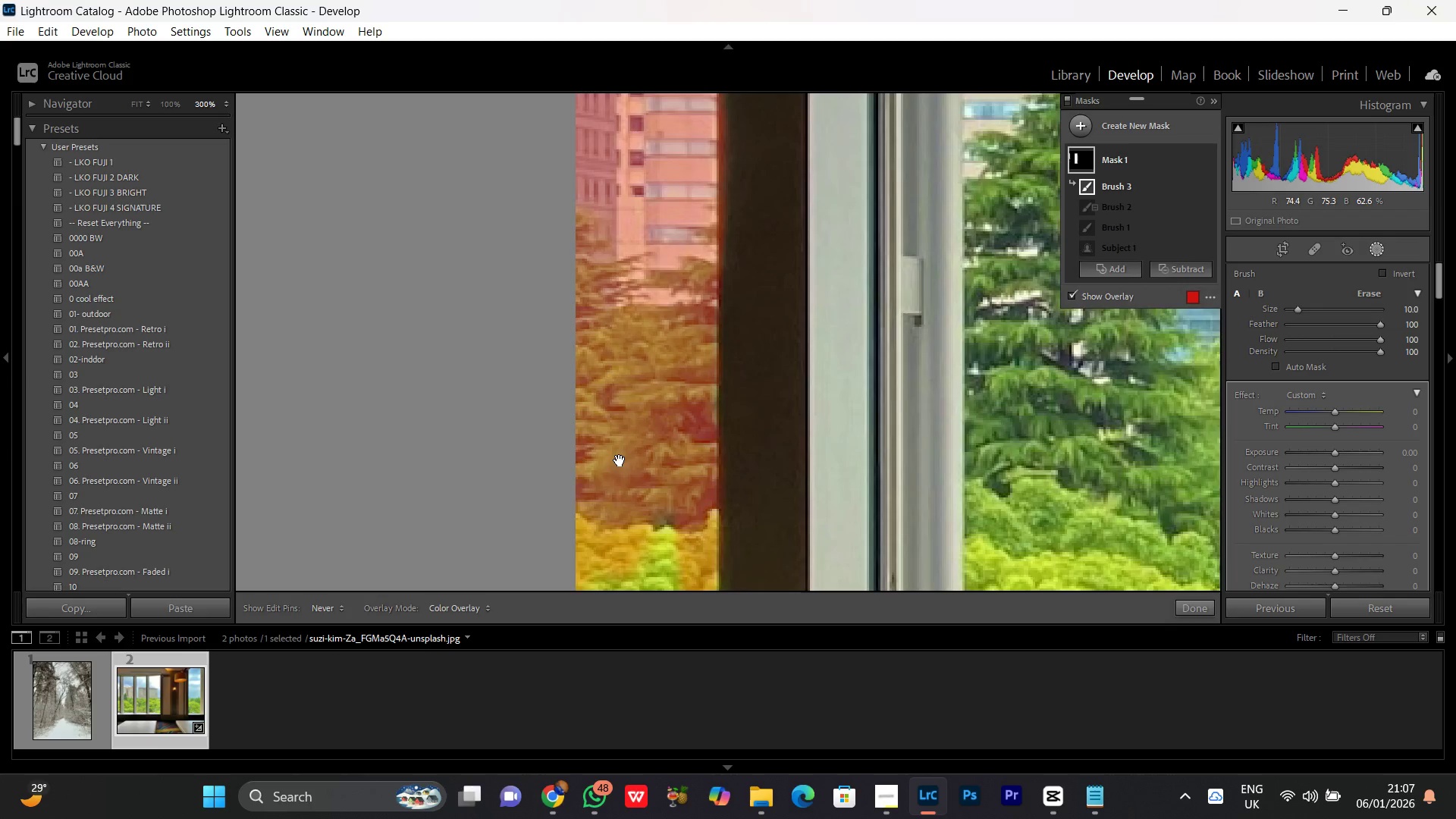 
hold_key(key=Space, duration=0.88)
 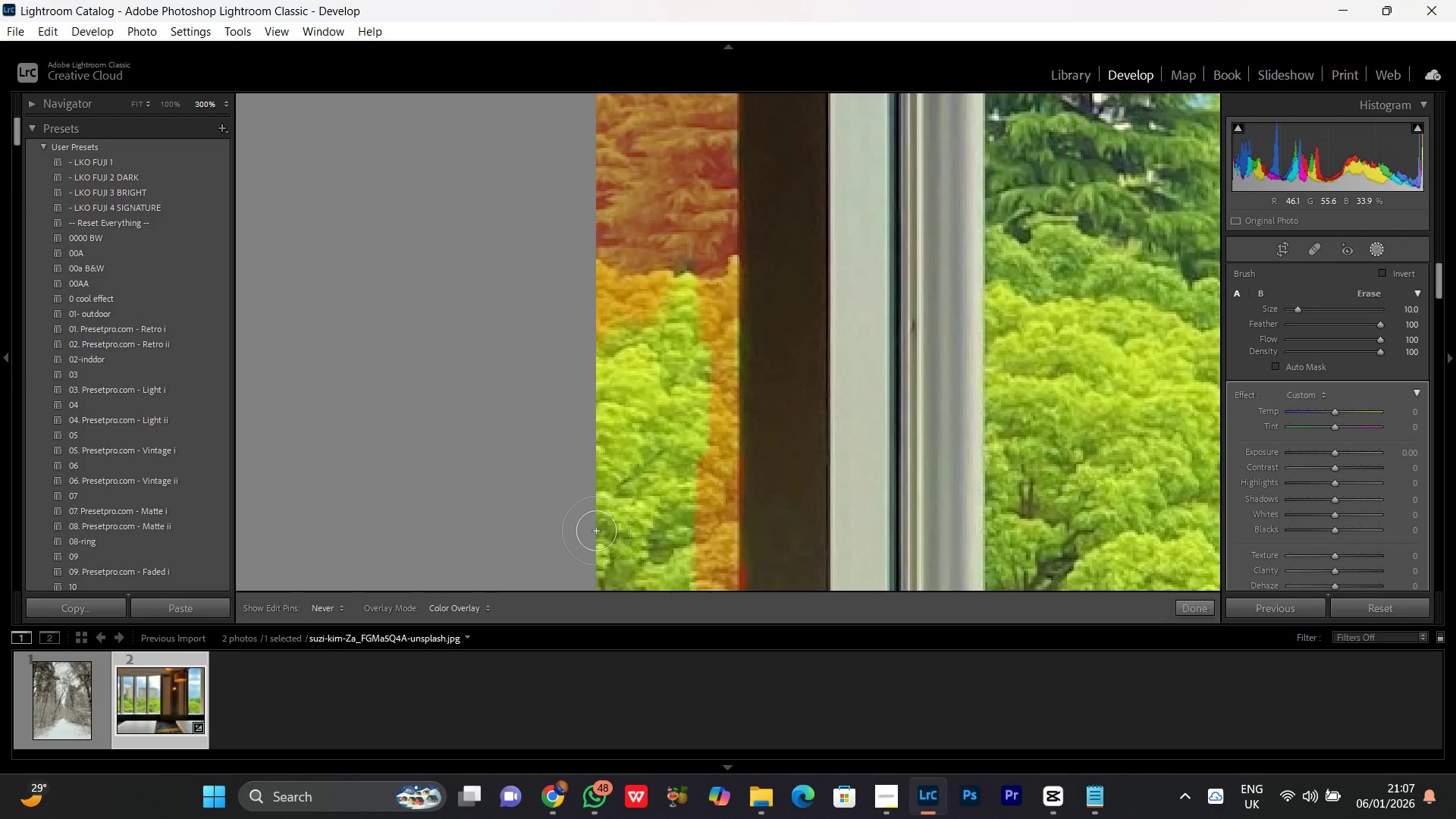 
left_click_drag(start_coordinate=[620, 460], to_coordinate=[640, 206])
 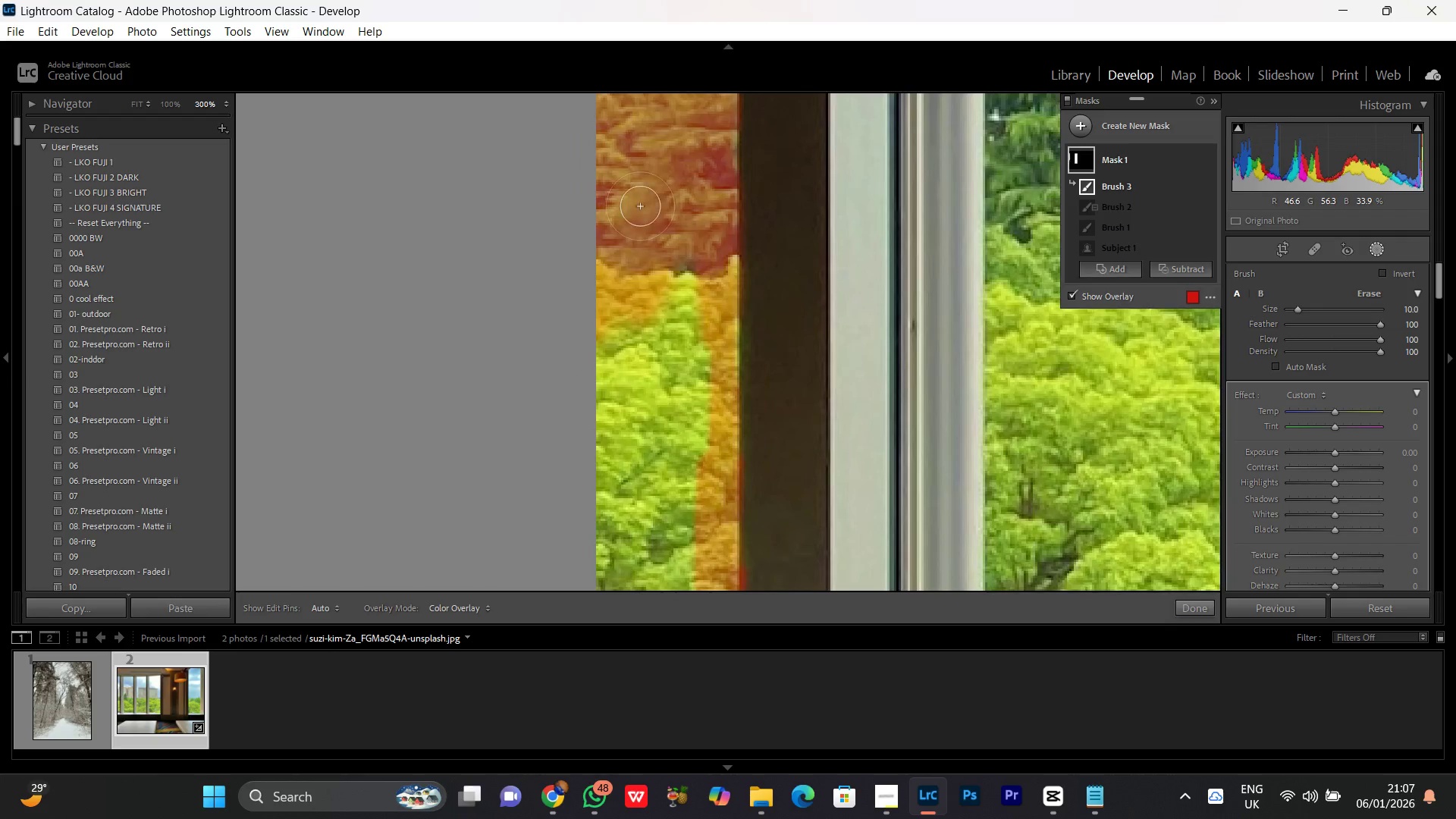 
left_click_drag(start_coordinate=[640, 208], to_coordinate=[692, 504])
 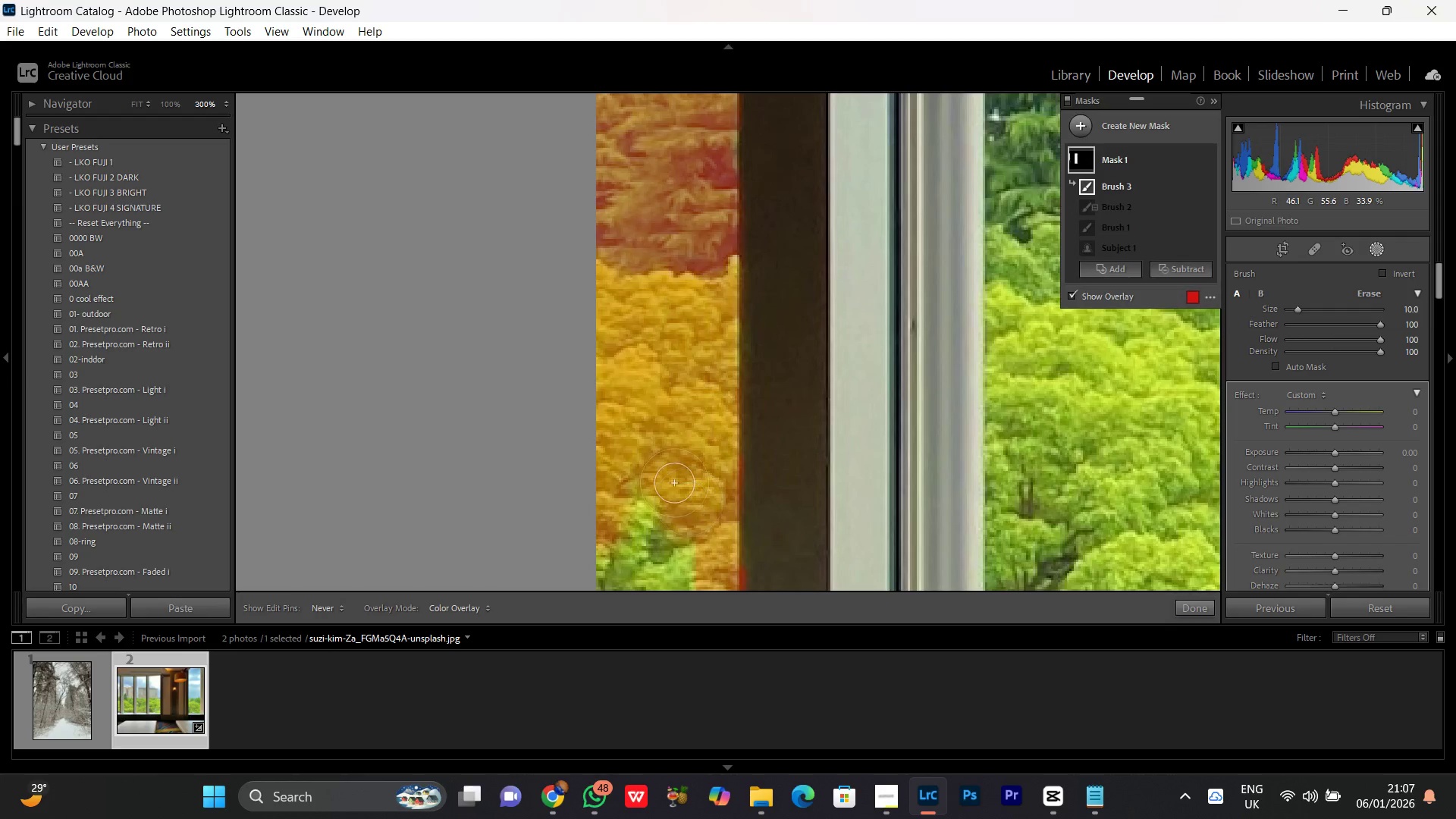 
hold_key(key=Space, duration=0.75)
 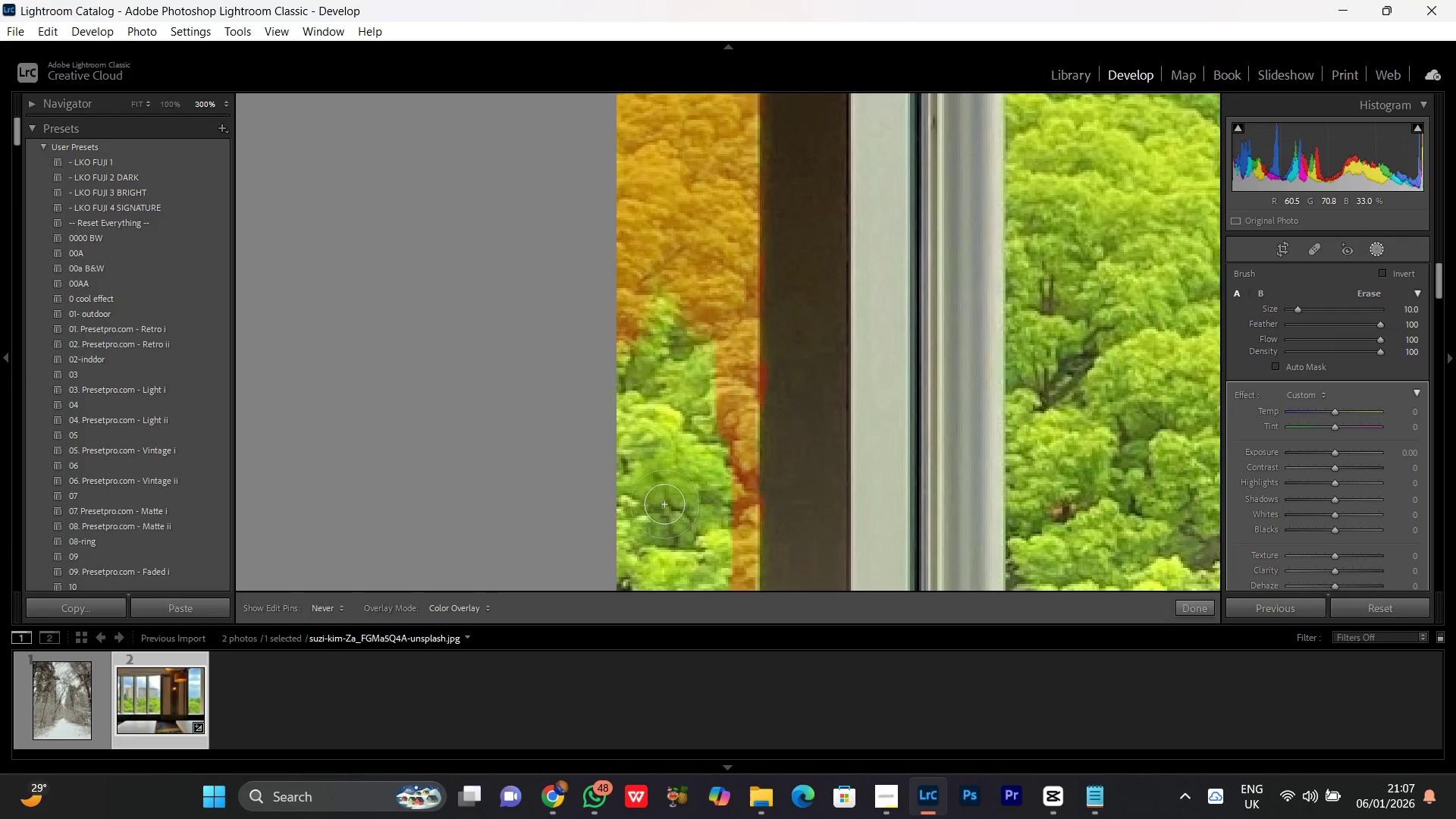 
left_click_drag(start_coordinate=[674, 482], to_coordinate=[695, 279])
 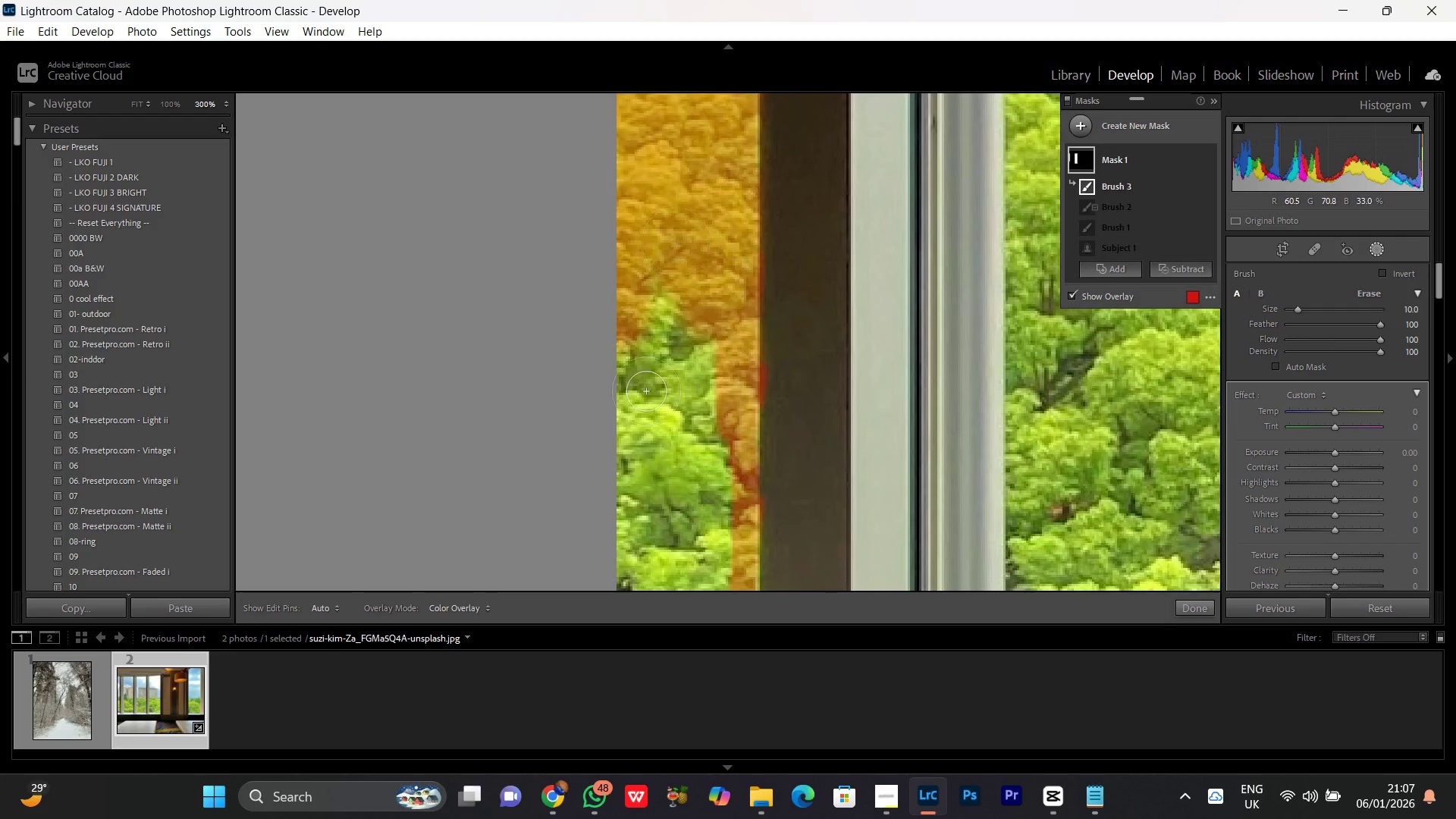 
left_click_drag(start_coordinate=[675, 243], to_coordinate=[639, 517])
 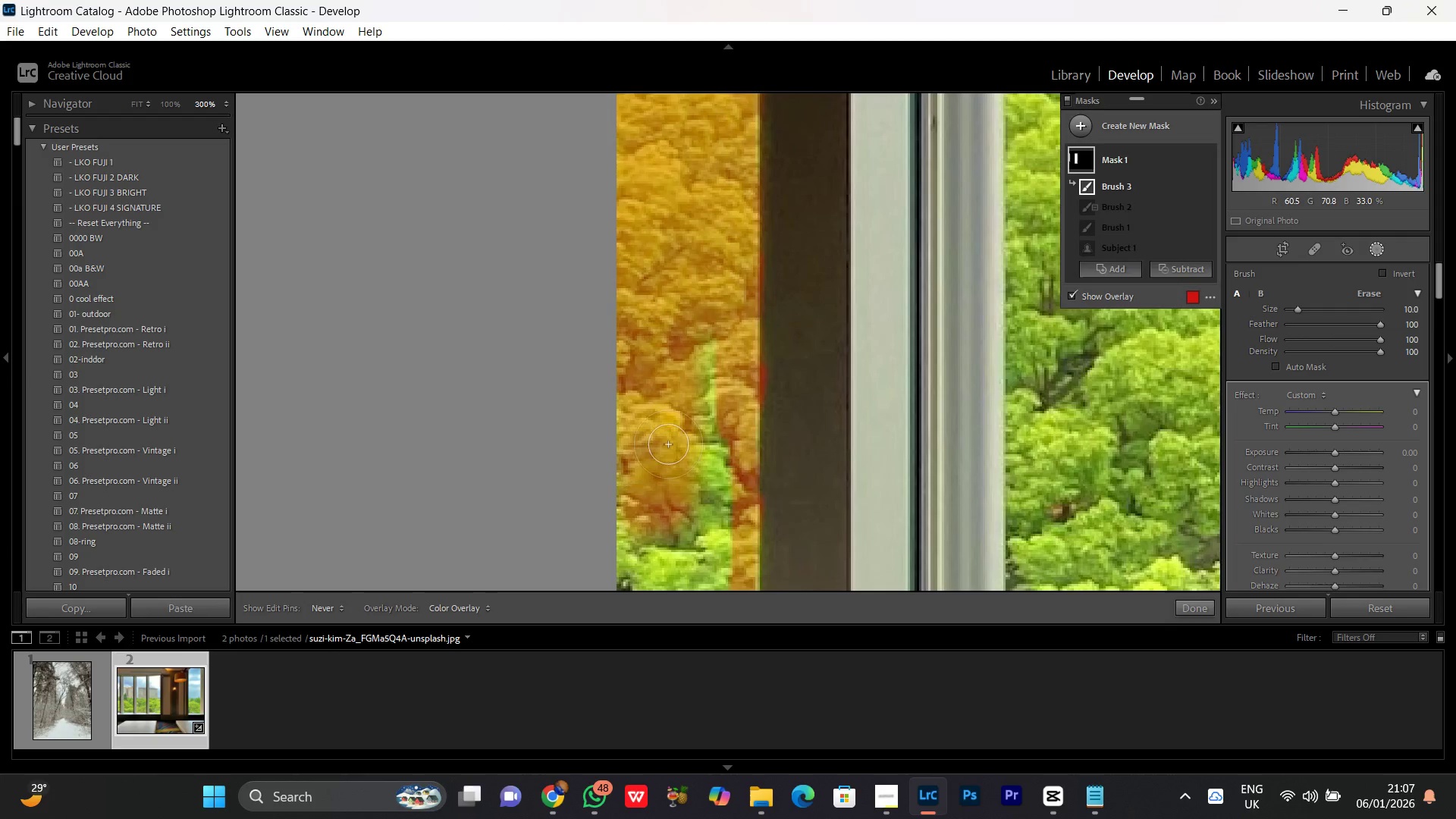 
hold_key(key=Space, duration=0.84)
 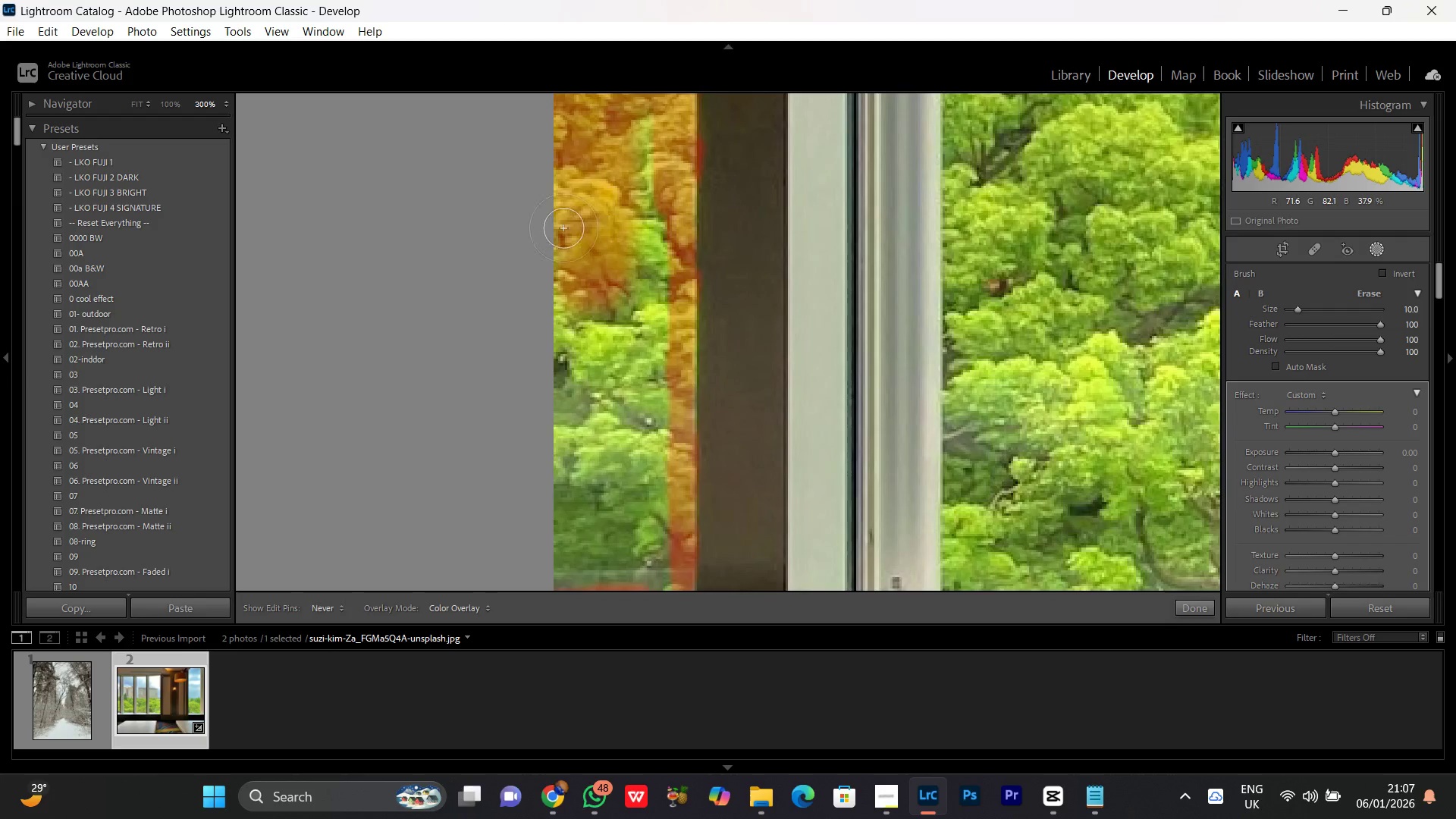 
left_click_drag(start_coordinate=[669, 441], to_coordinate=[606, 215])
 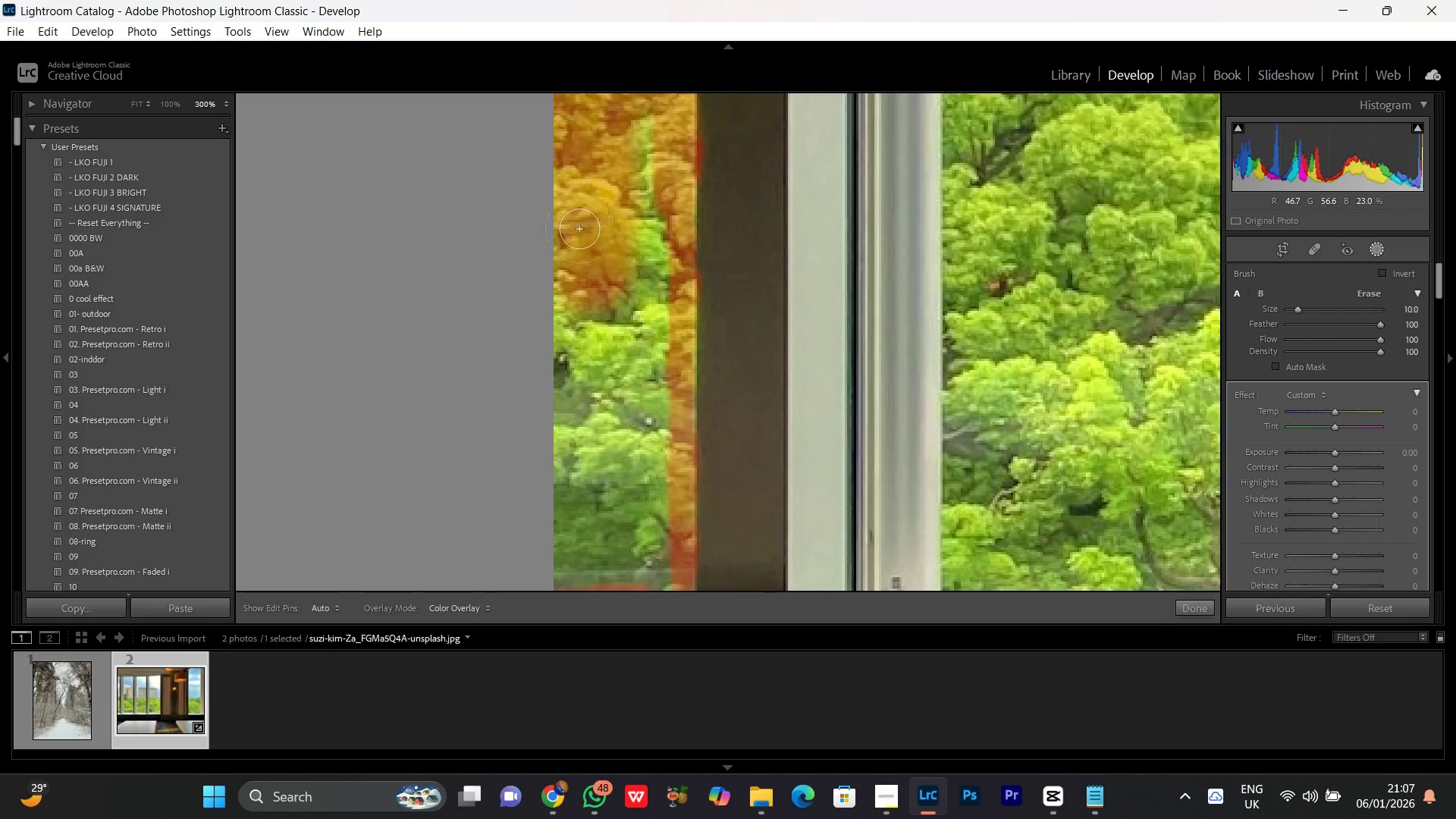 
left_click_drag(start_coordinate=[580, 203], to_coordinate=[628, 325])
 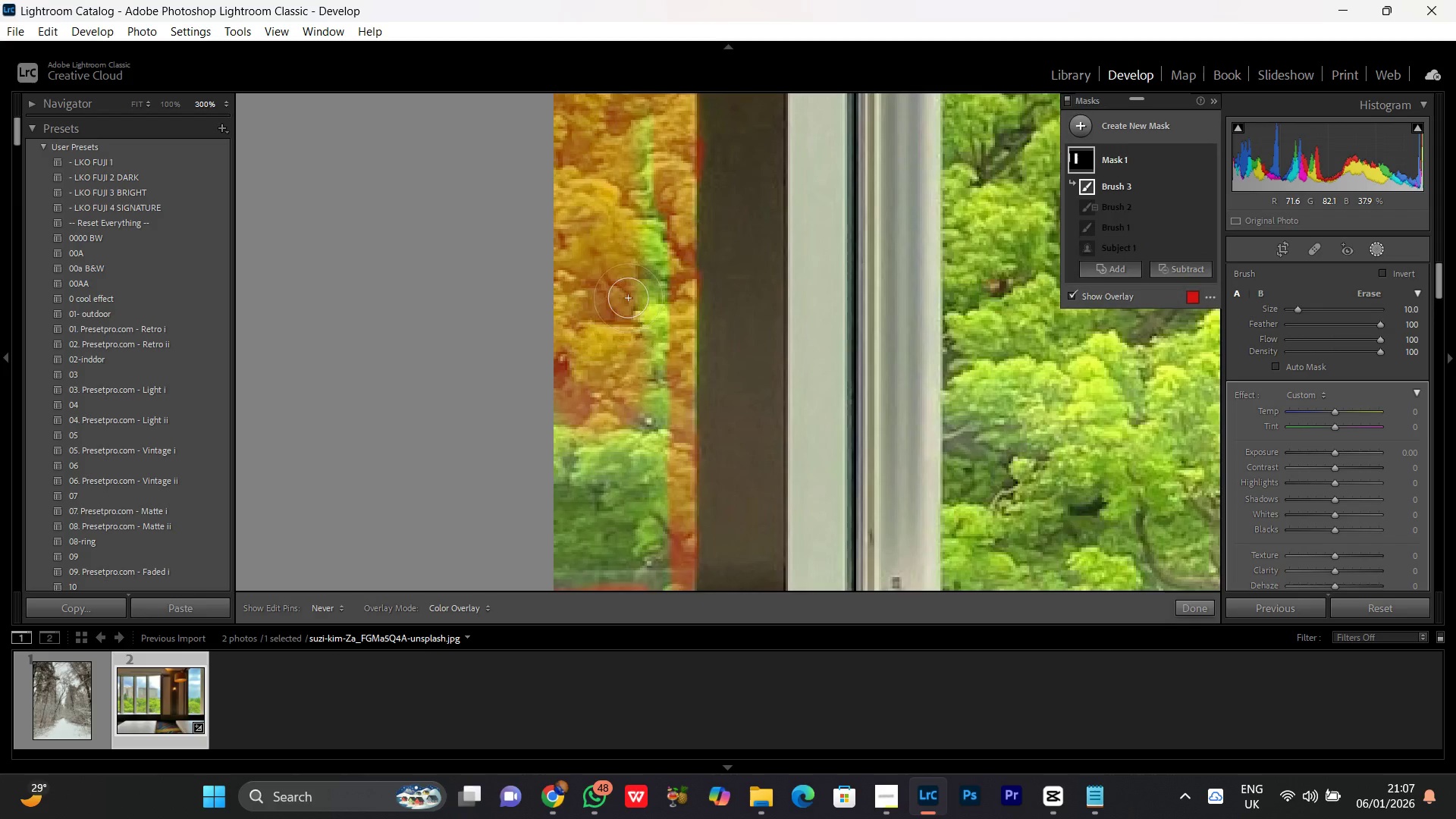 
hold_key(key=Space, duration=0.59)
 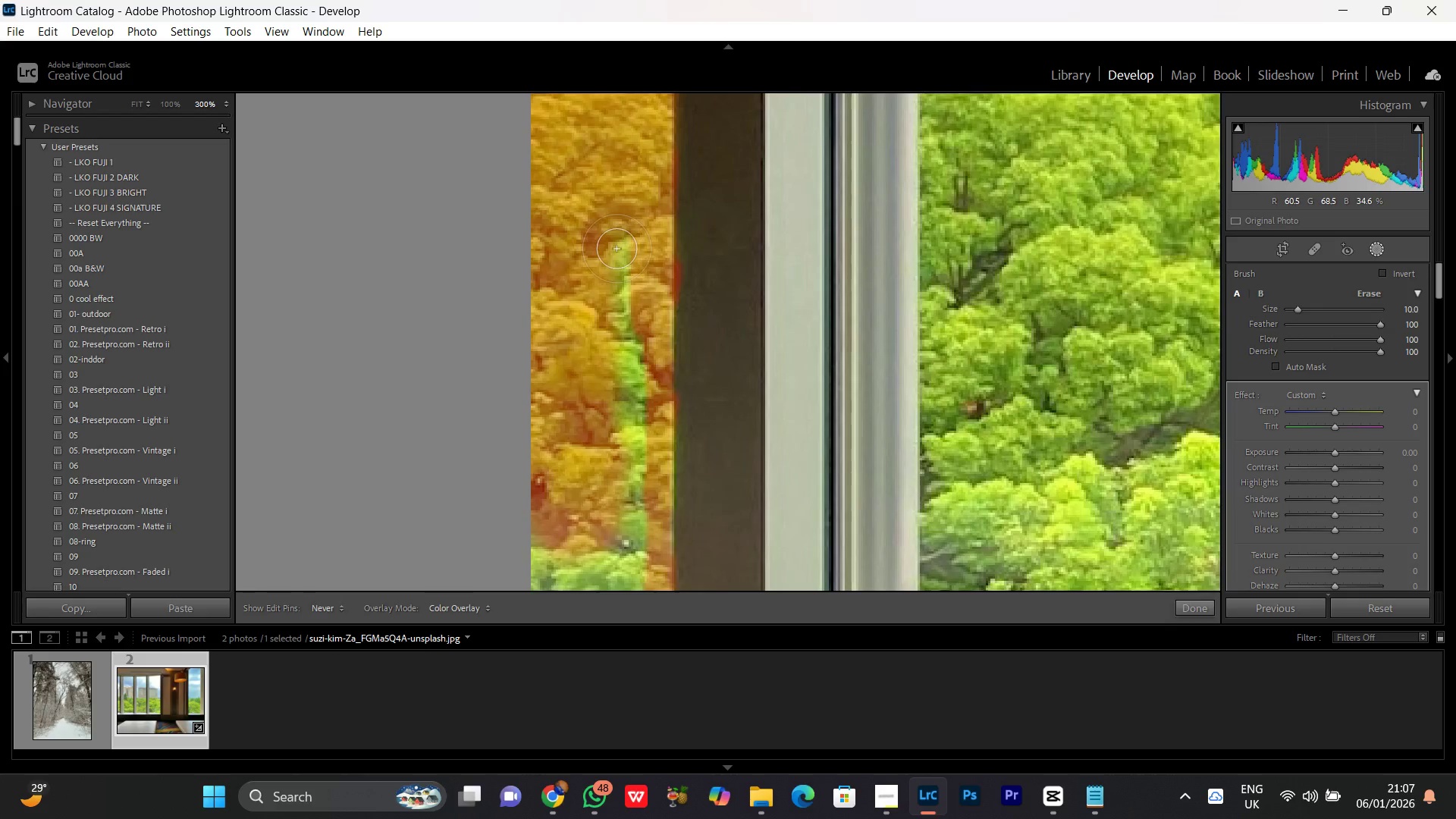 
left_click_drag(start_coordinate=[629, 287], to_coordinate=[607, 410])
 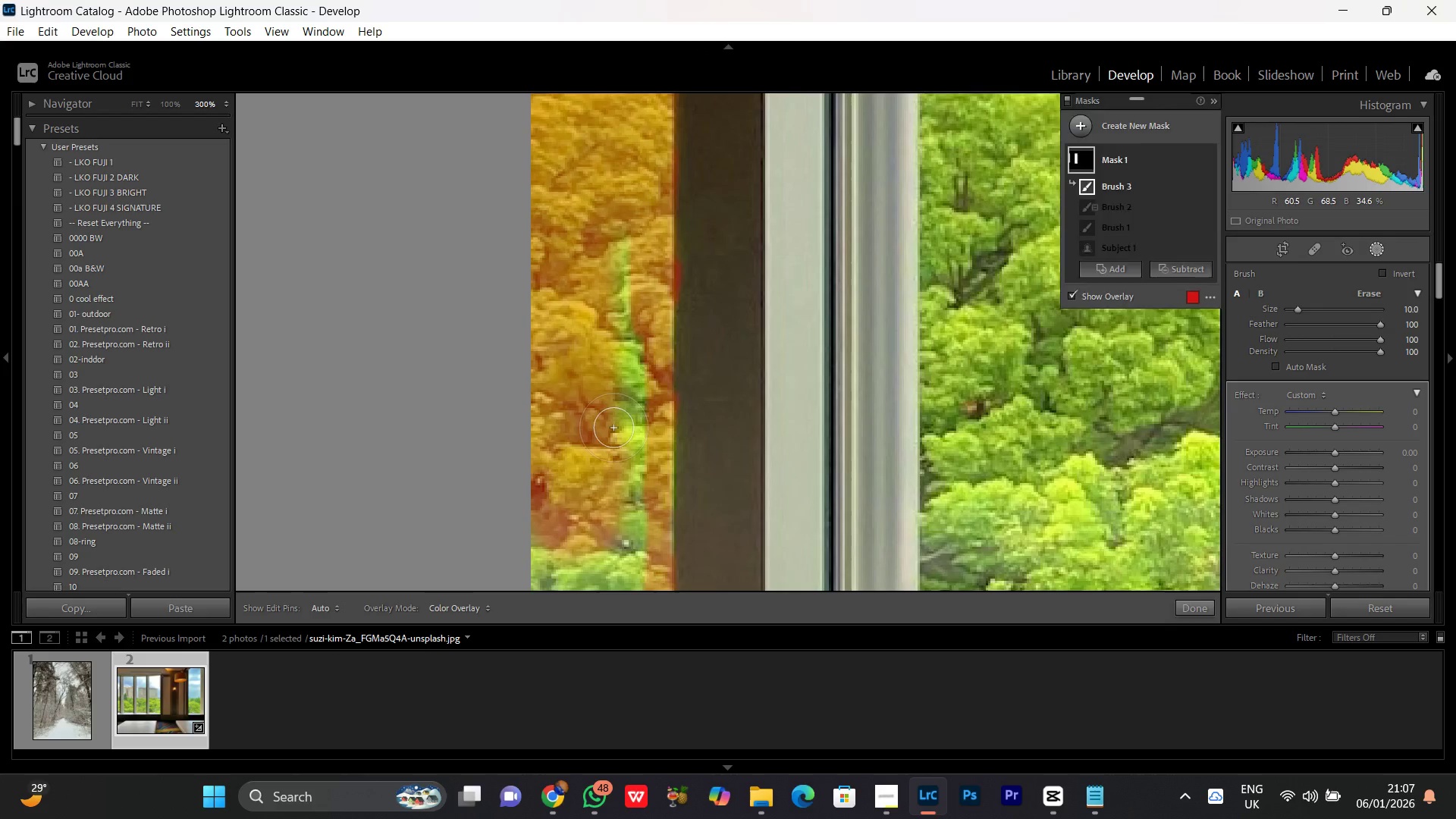 
left_click_drag(start_coordinate=[613, 441], to_coordinate=[621, 529])
 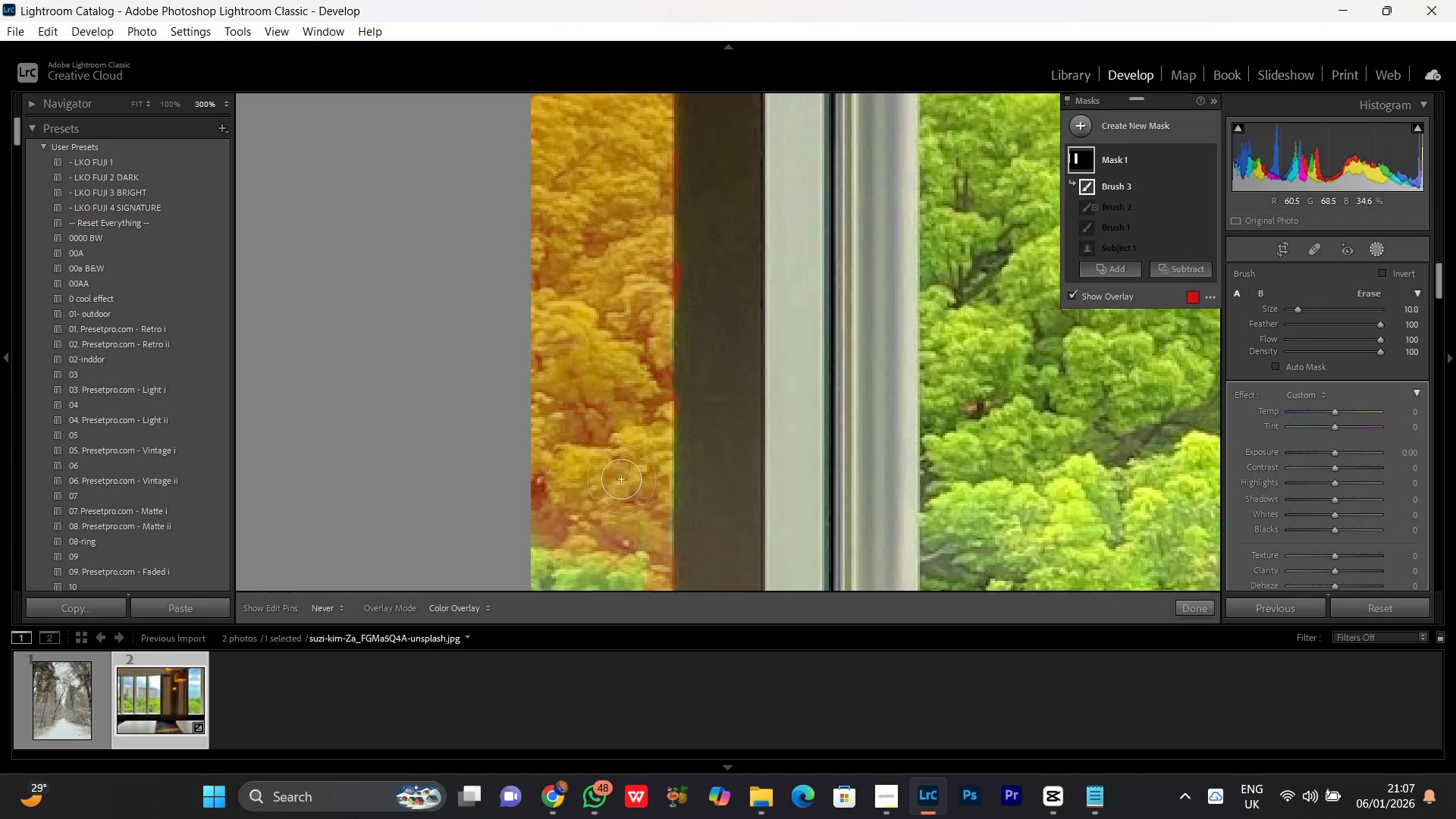 
hold_key(key=Space, duration=0.83)
 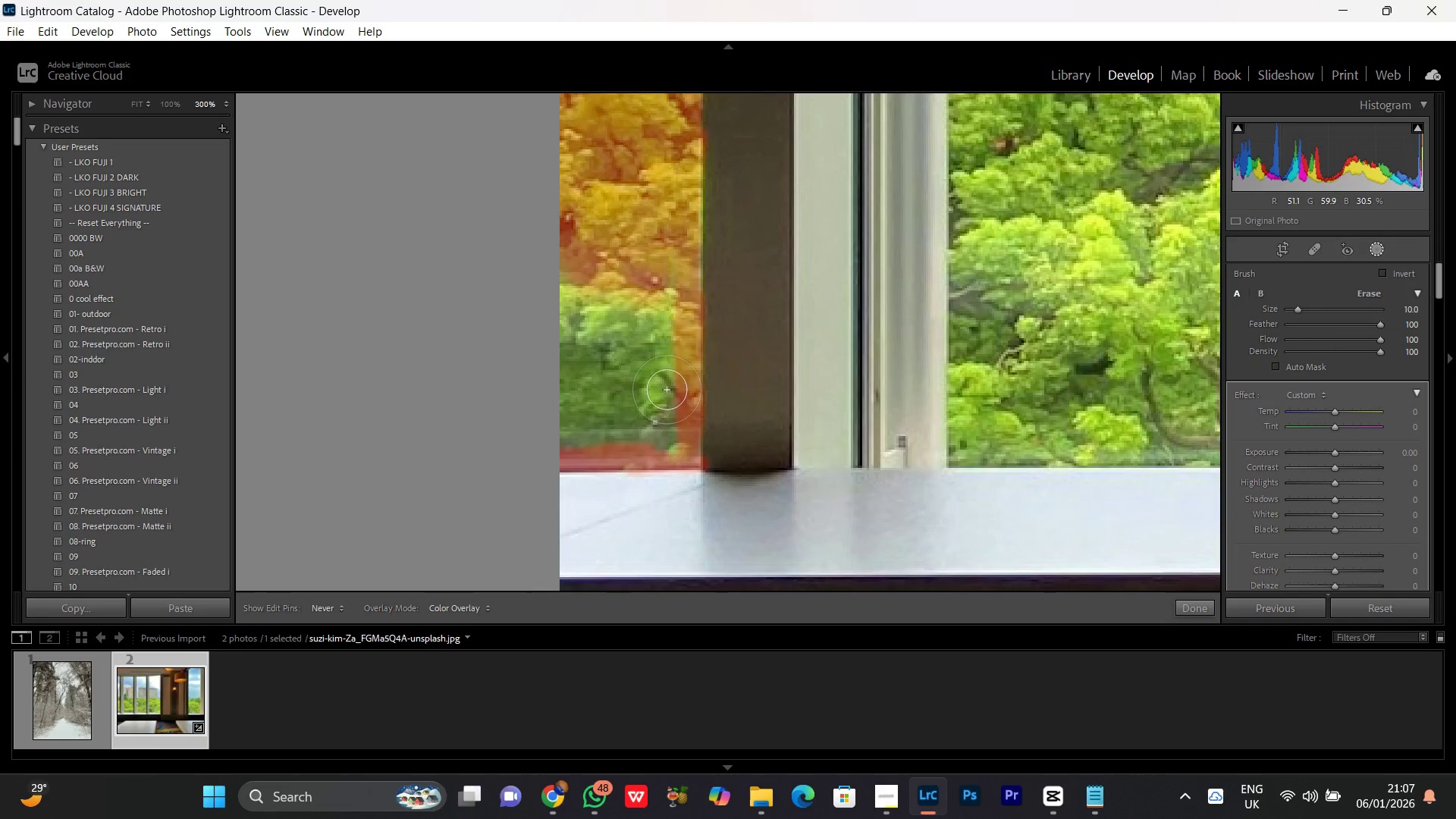 
left_click_drag(start_coordinate=[621, 466], to_coordinate=[650, 202])
 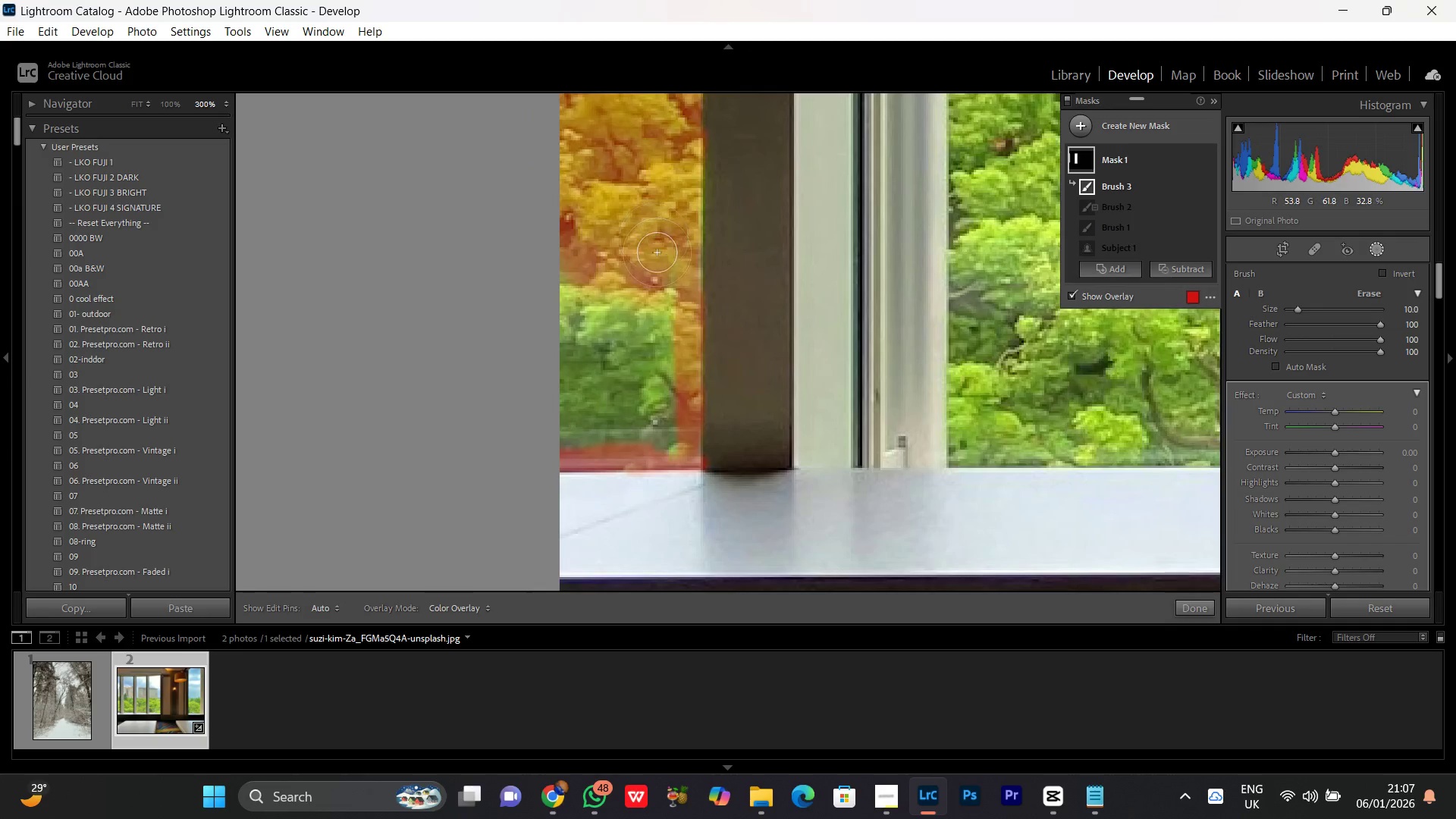 
left_click_drag(start_coordinate=[654, 237], to_coordinate=[615, 397])
 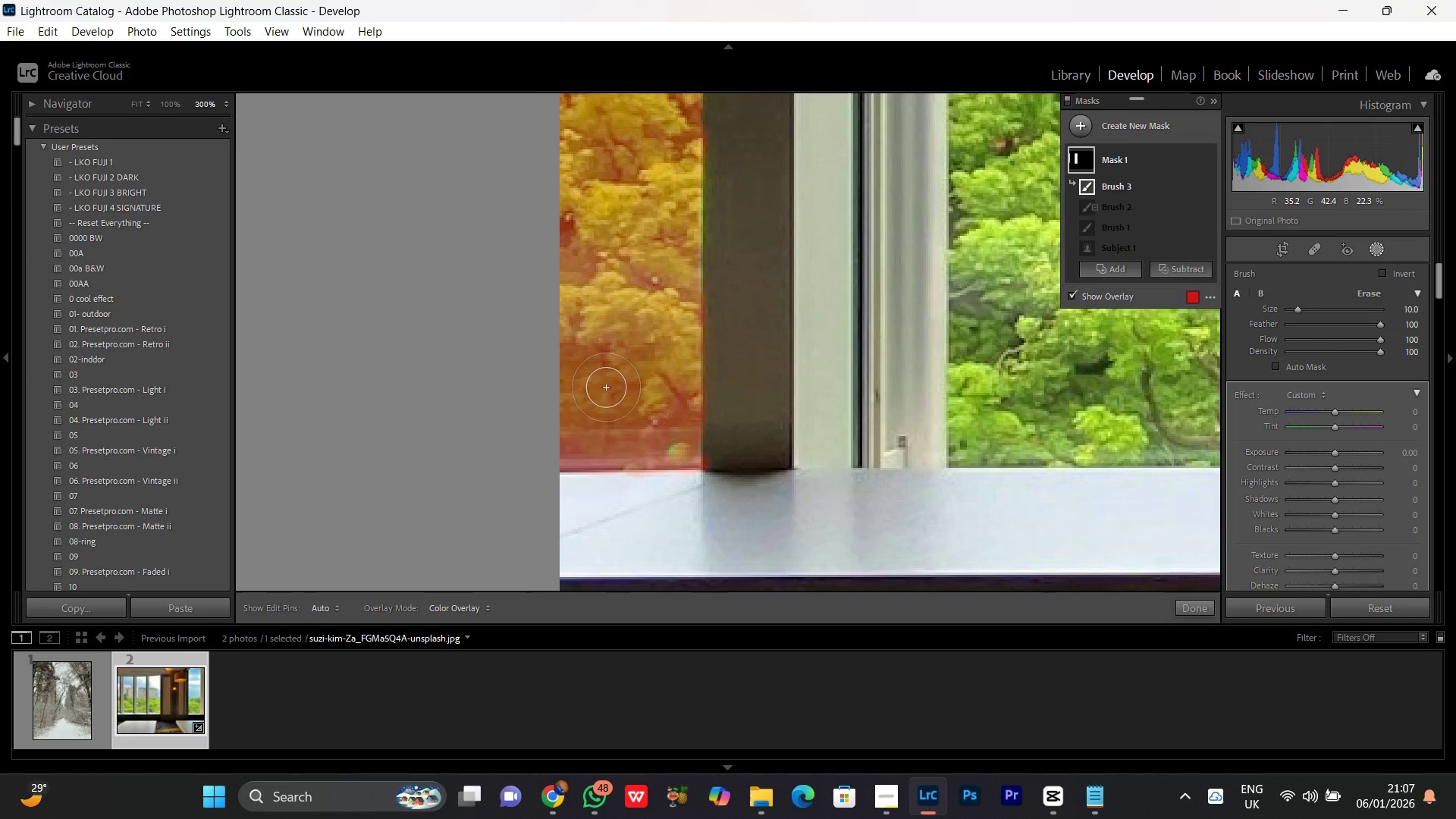 
key(Control+Minus)
 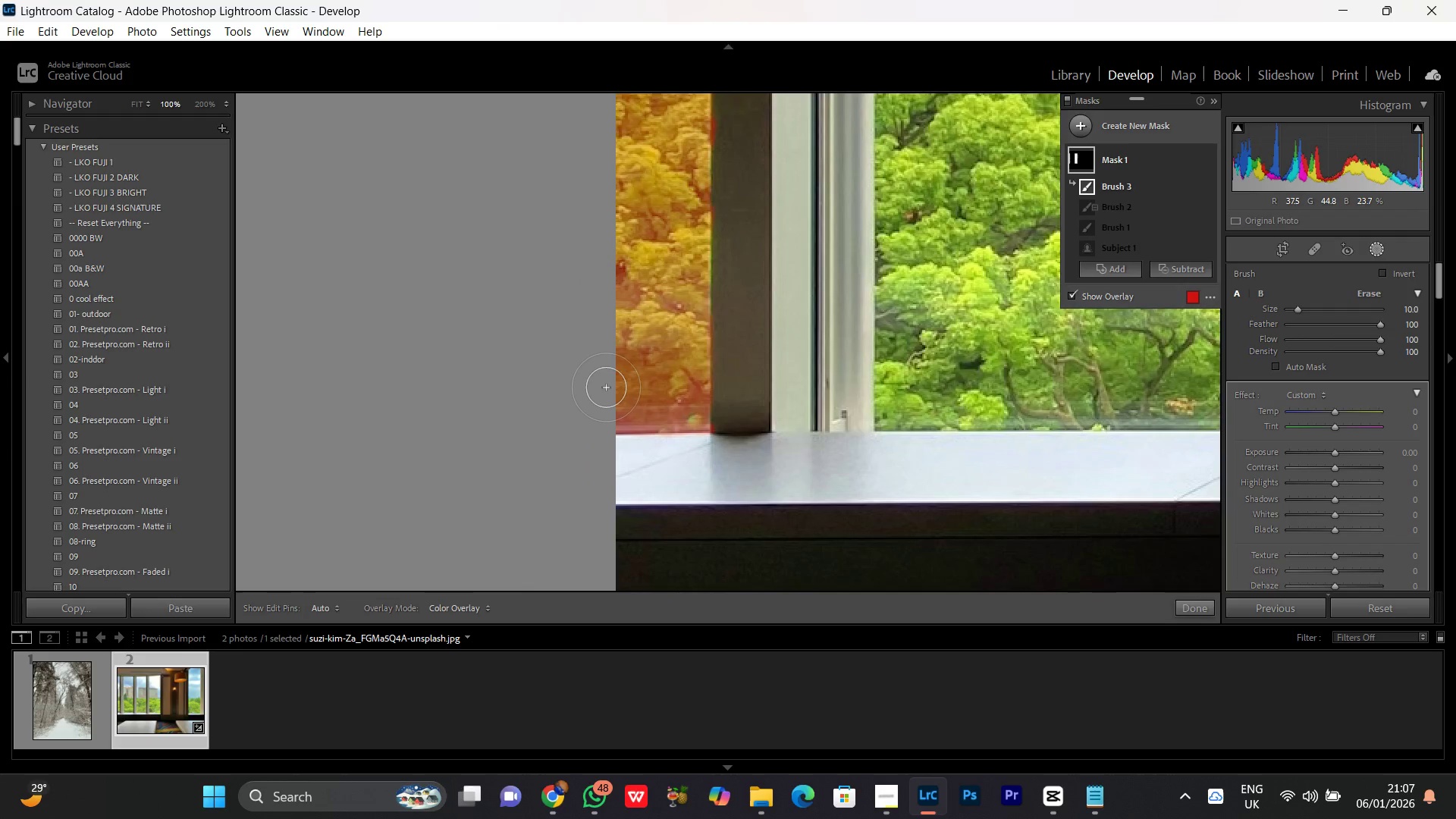 
key(Control+Minus)
 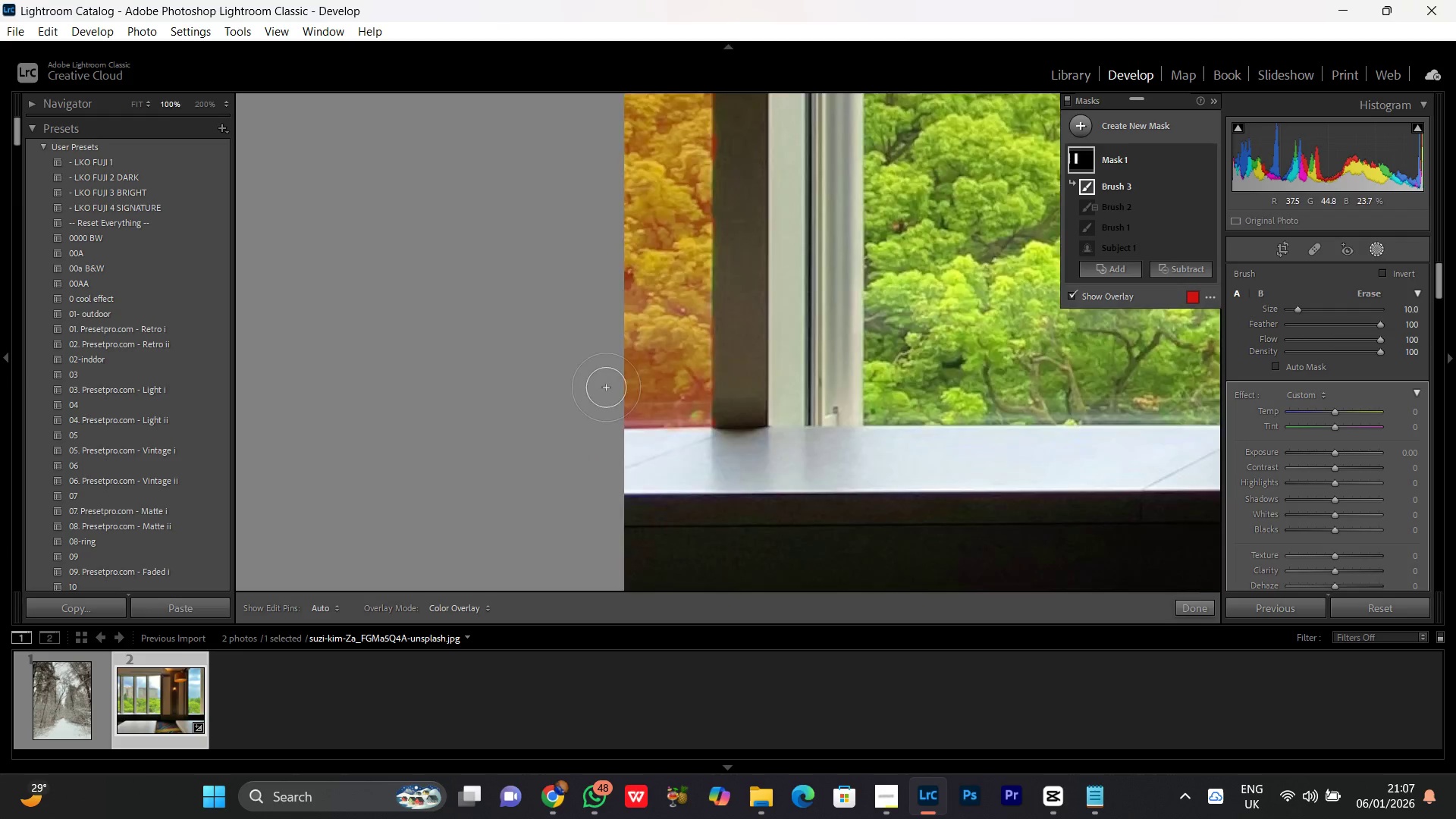 
key(Control+Minus)
 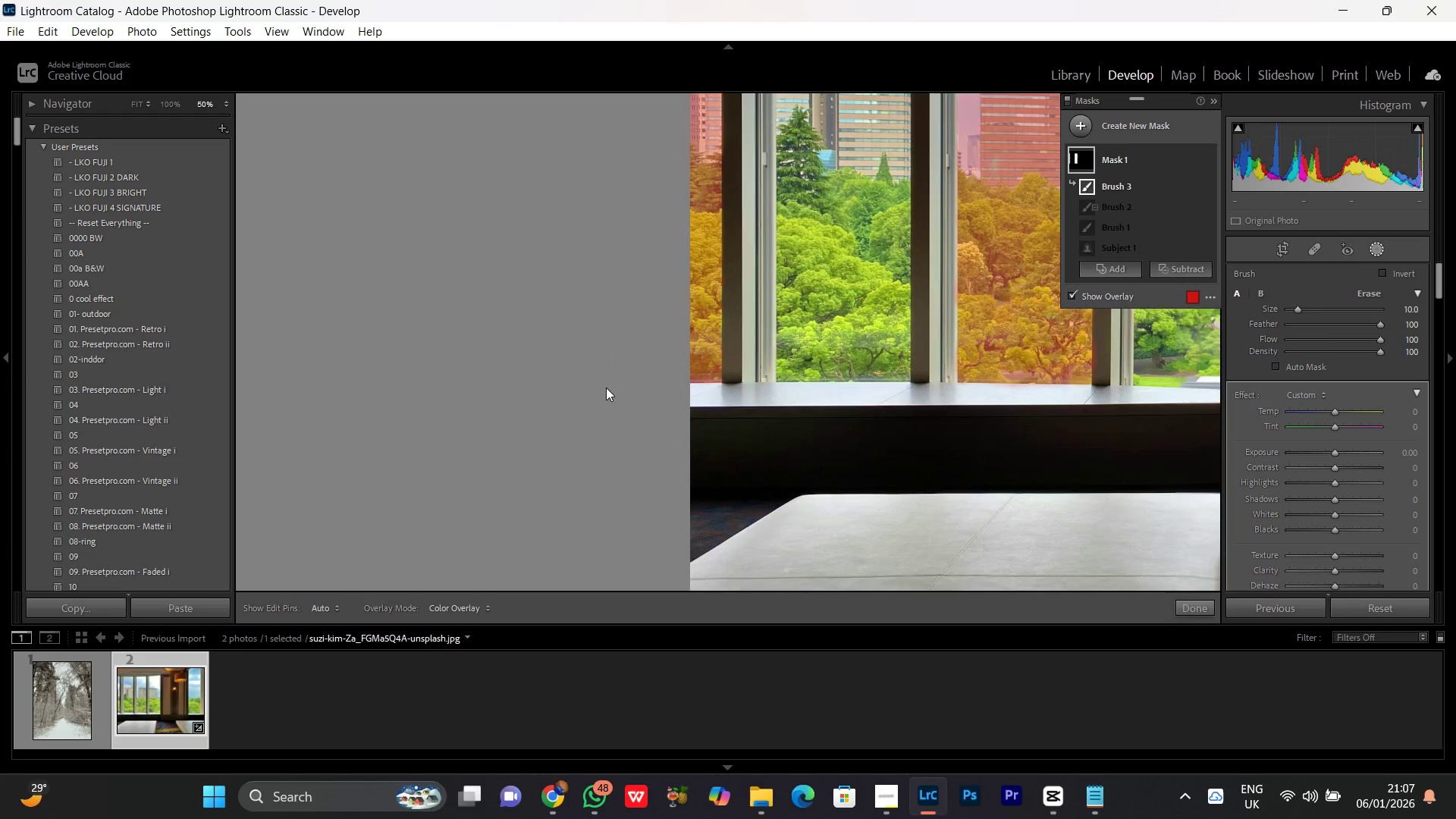 
key(Control+Minus)
 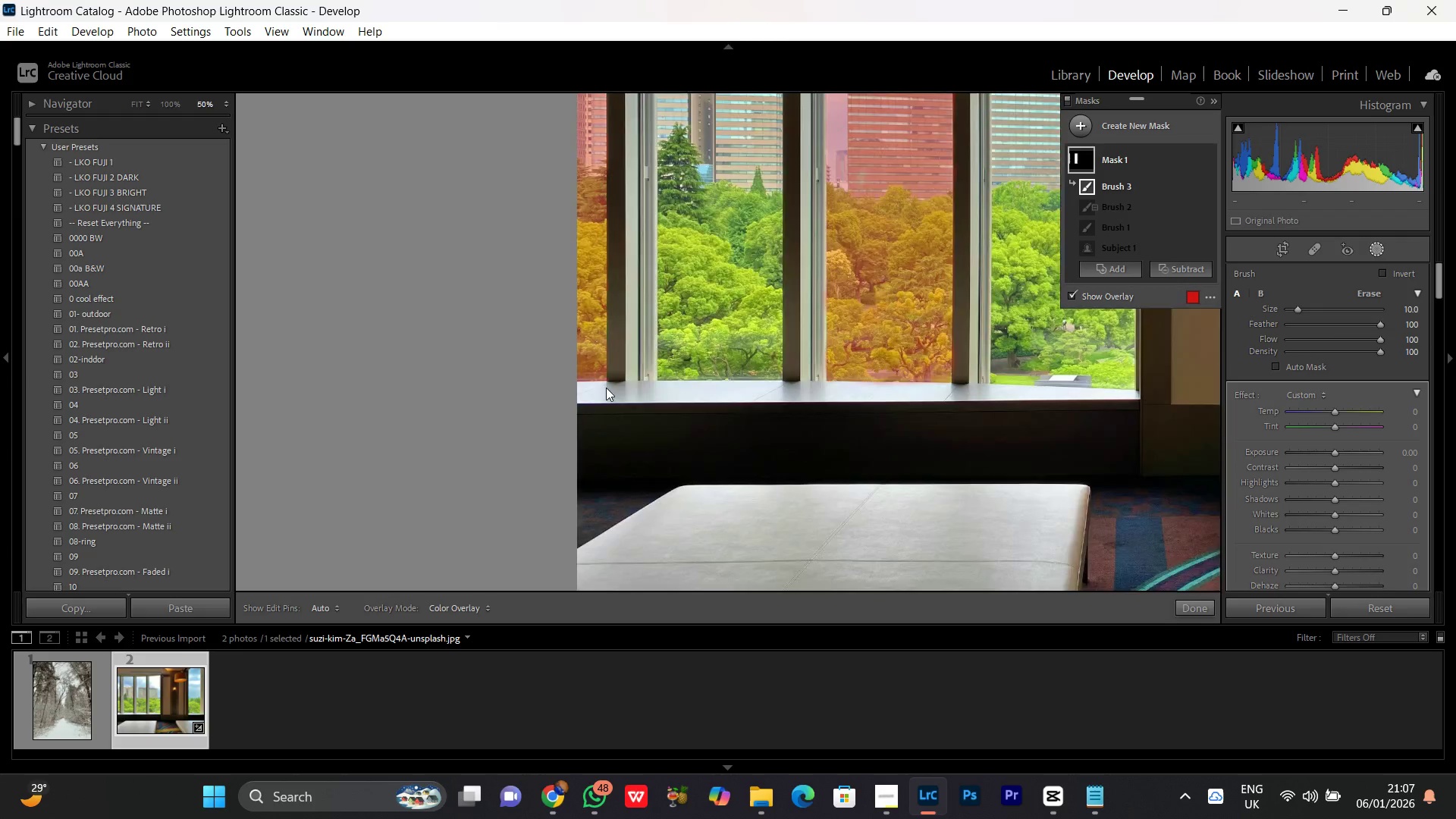 
key(Control+Minus)
 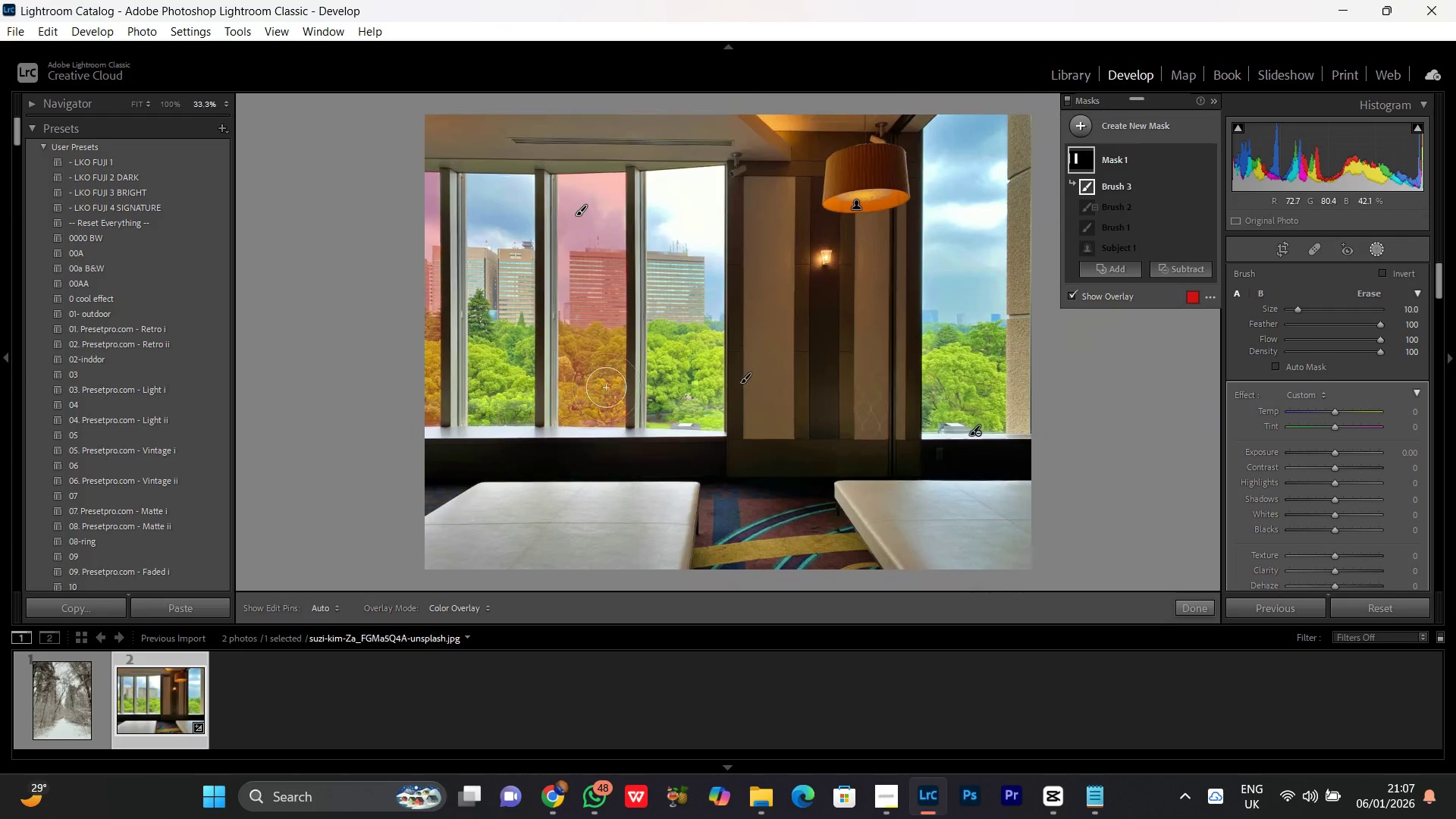 
key(Control+Equal)
 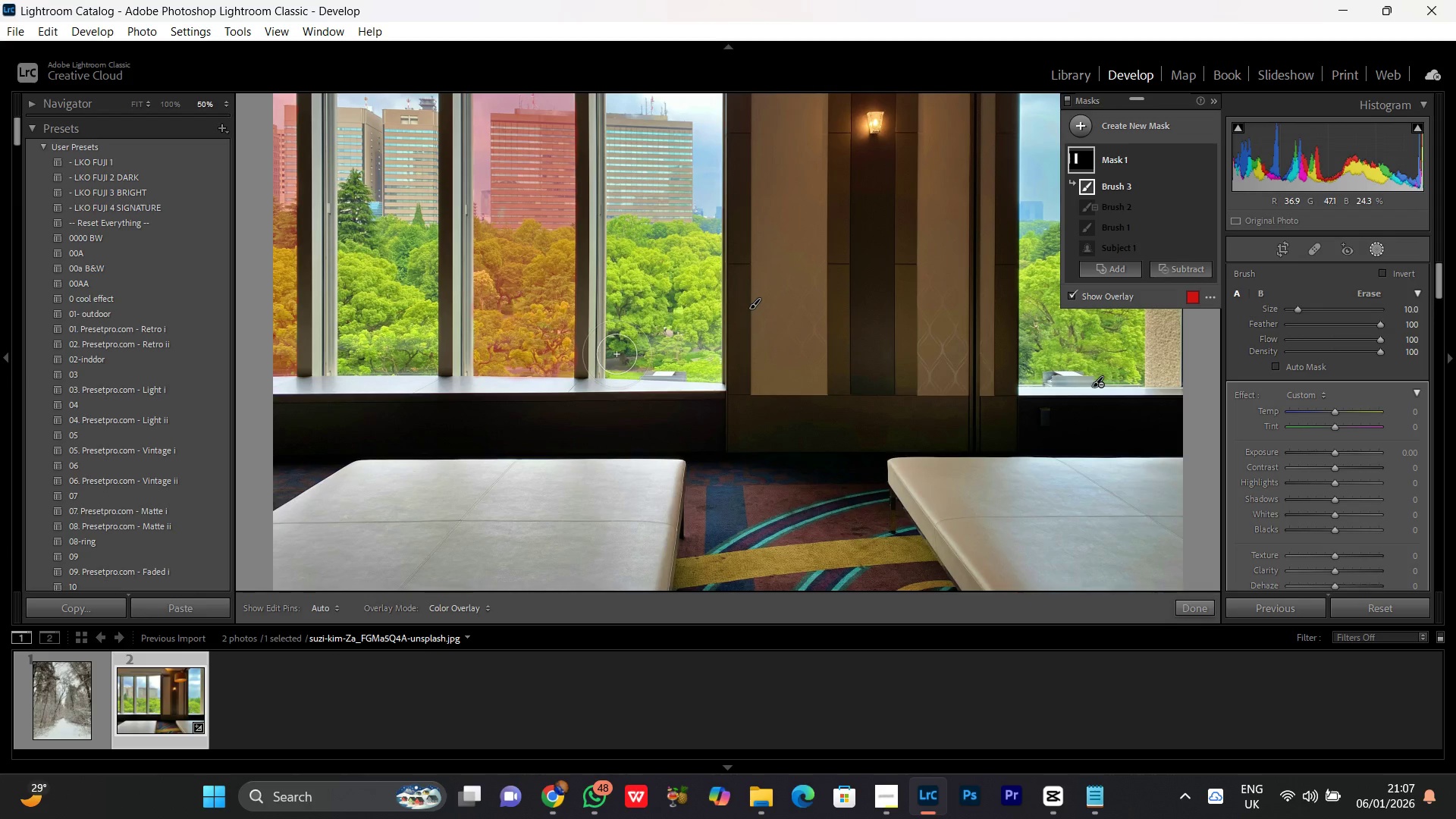 
wait(5.97)
 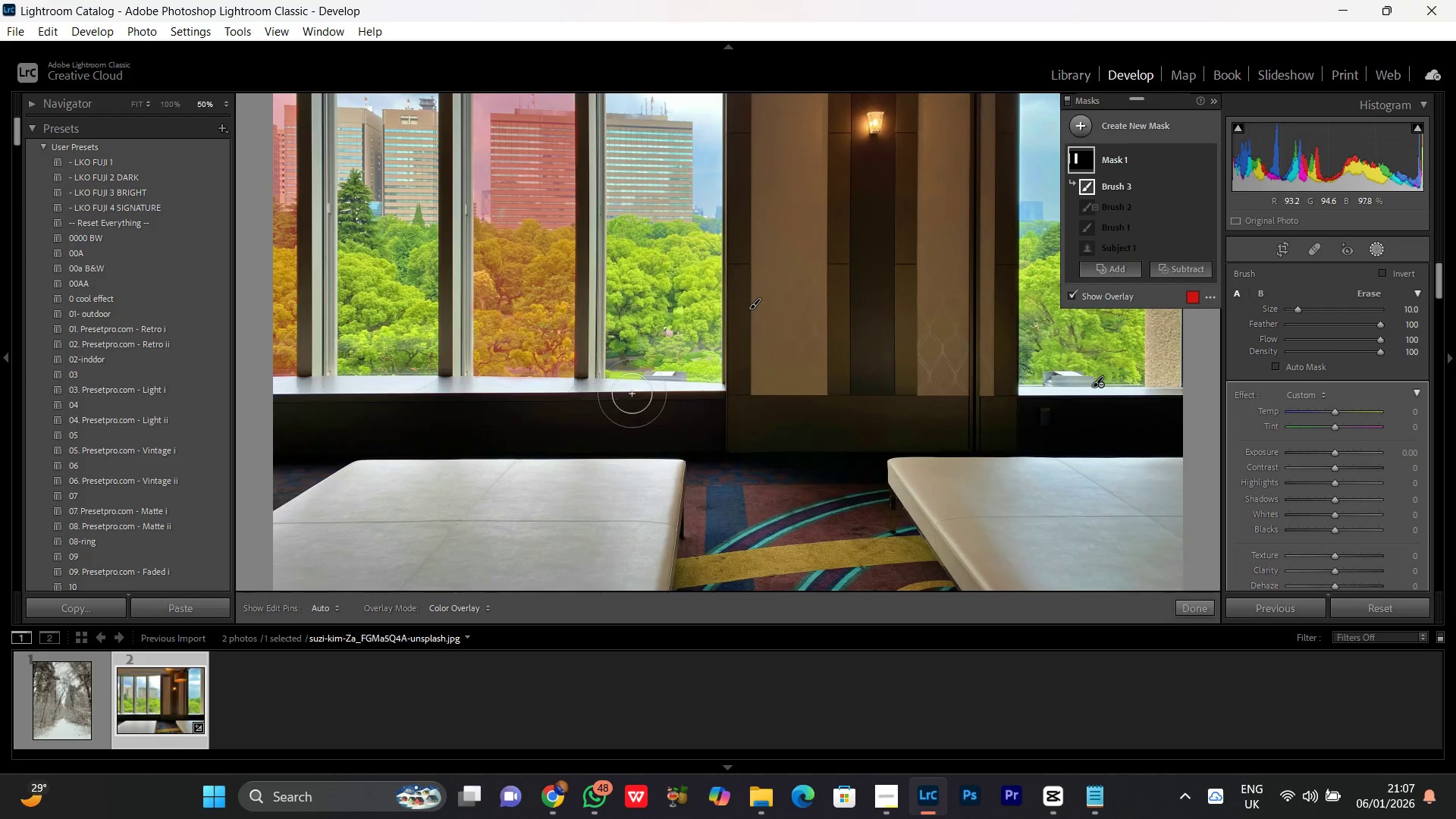 
hold_key(key=Space, duration=1.51)
 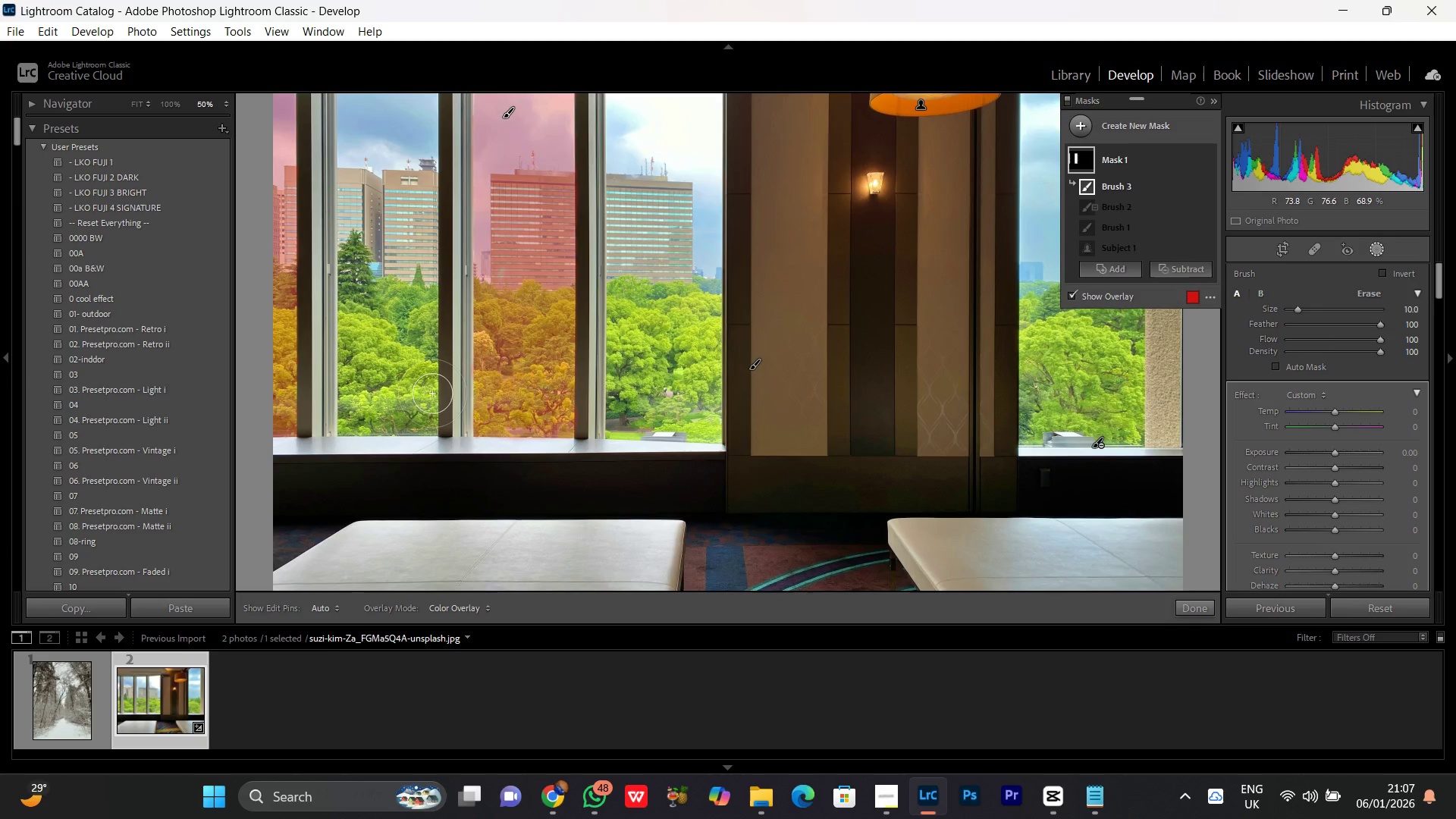 
left_click_drag(start_coordinate=[393, 281], to_coordinate=[582, 342])
 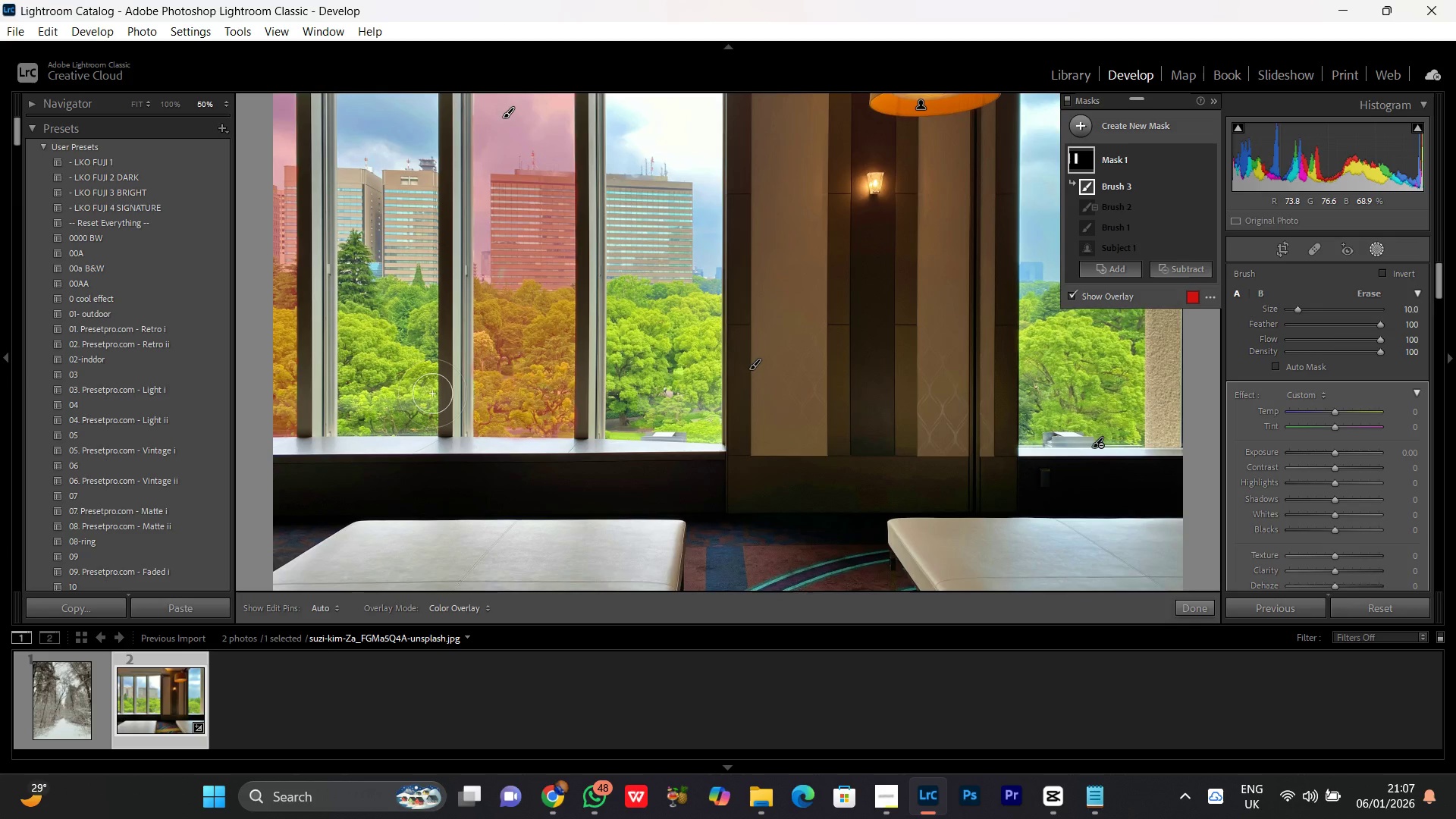 
key(Control+Equal)
 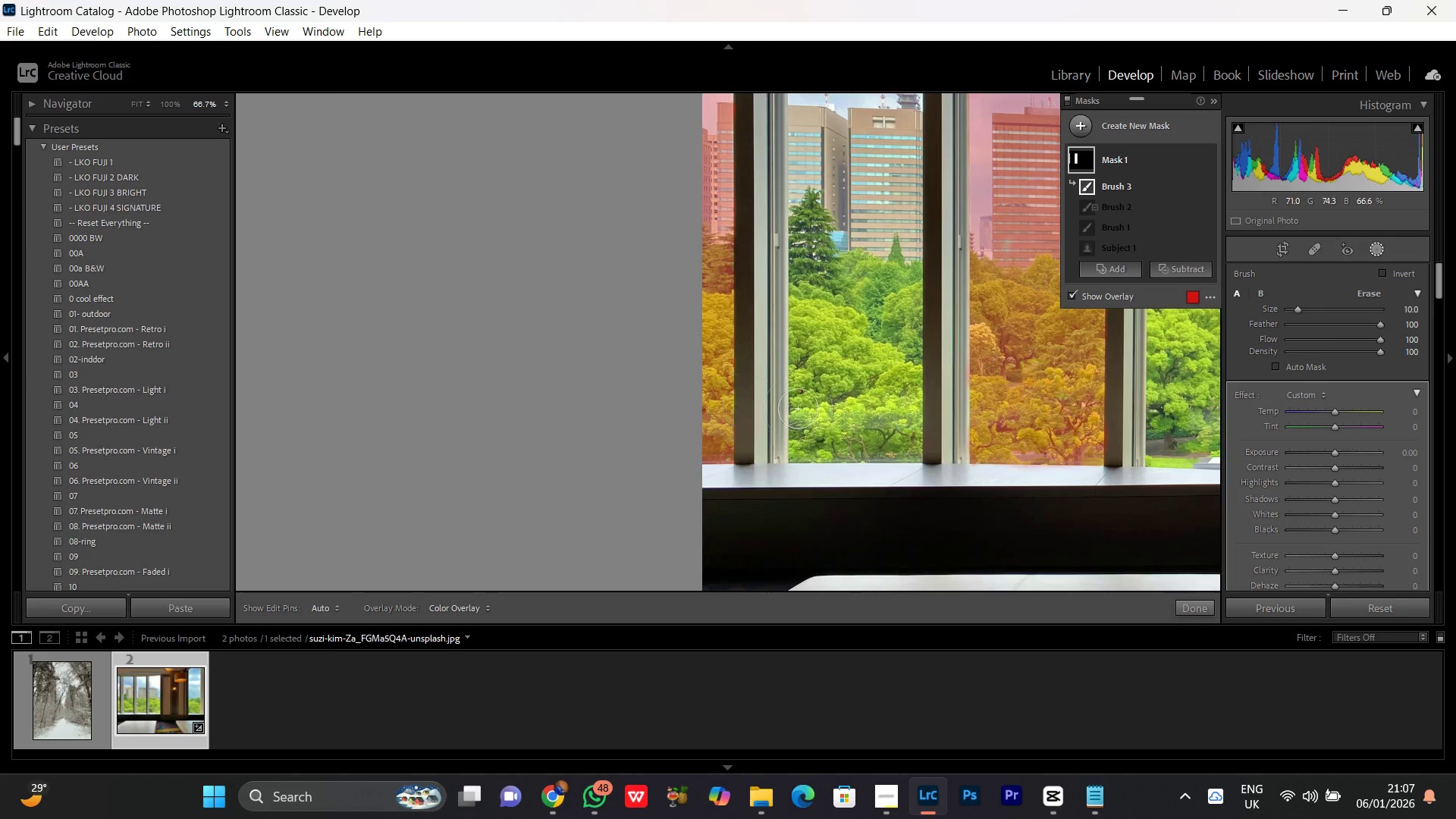 
hold_key(key=Space, duration=1.23)
 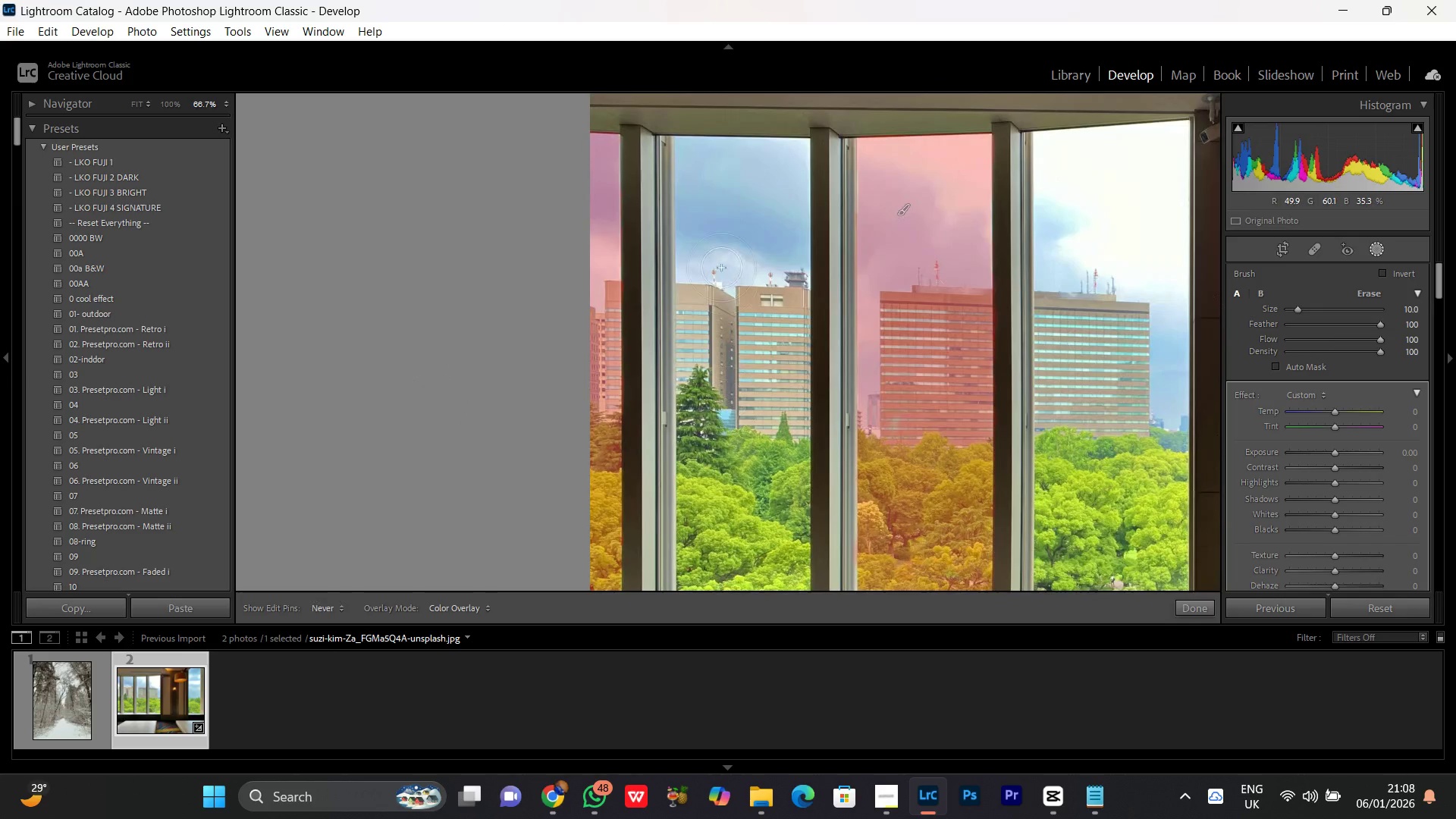 
left_click_drag(start_coordinate=[826, 347], to_coordinate=[730, 469])
 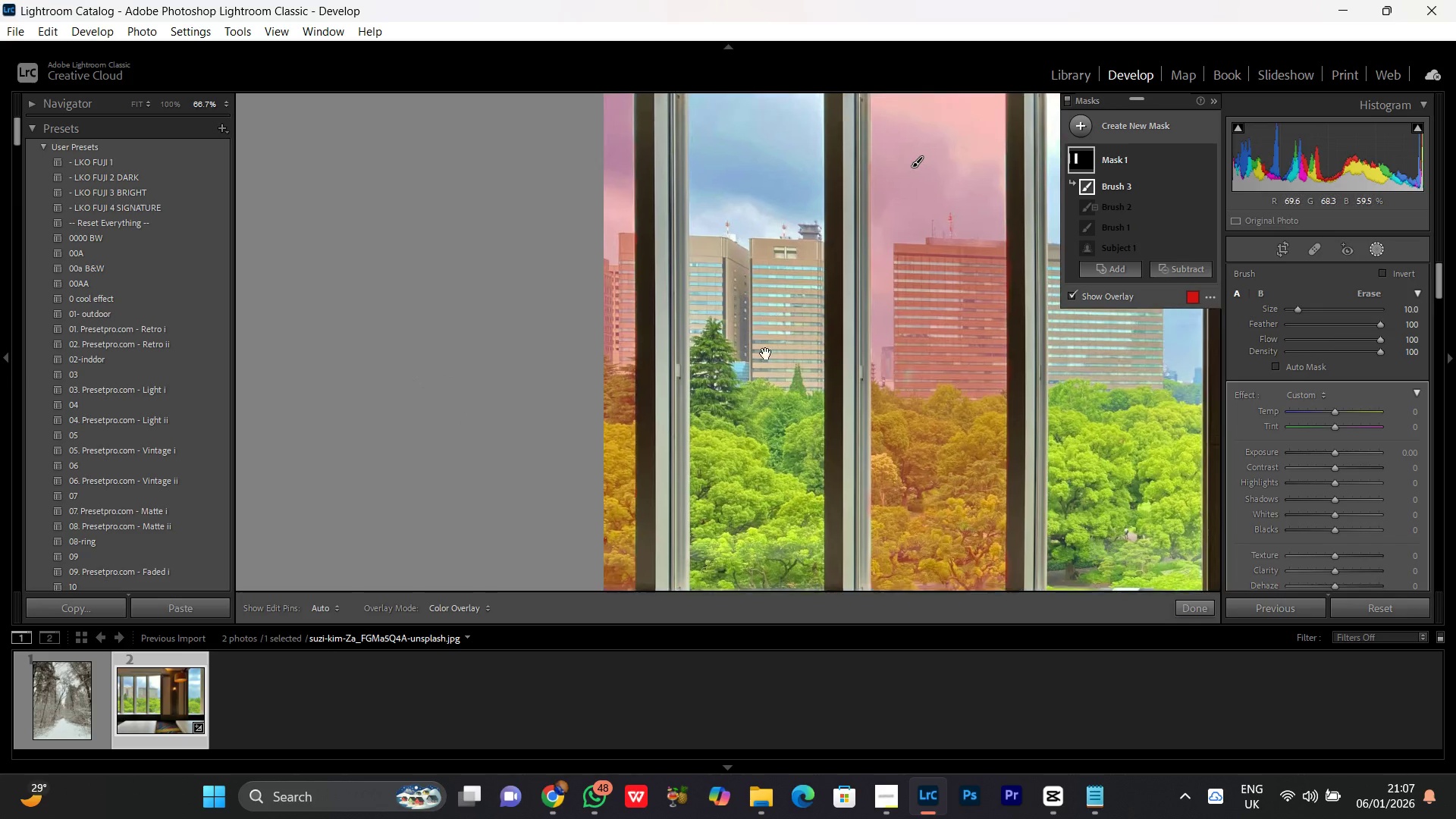 
left_click_drag(start_coordinate=[777, 313], to_coordinate=[760, 370])
 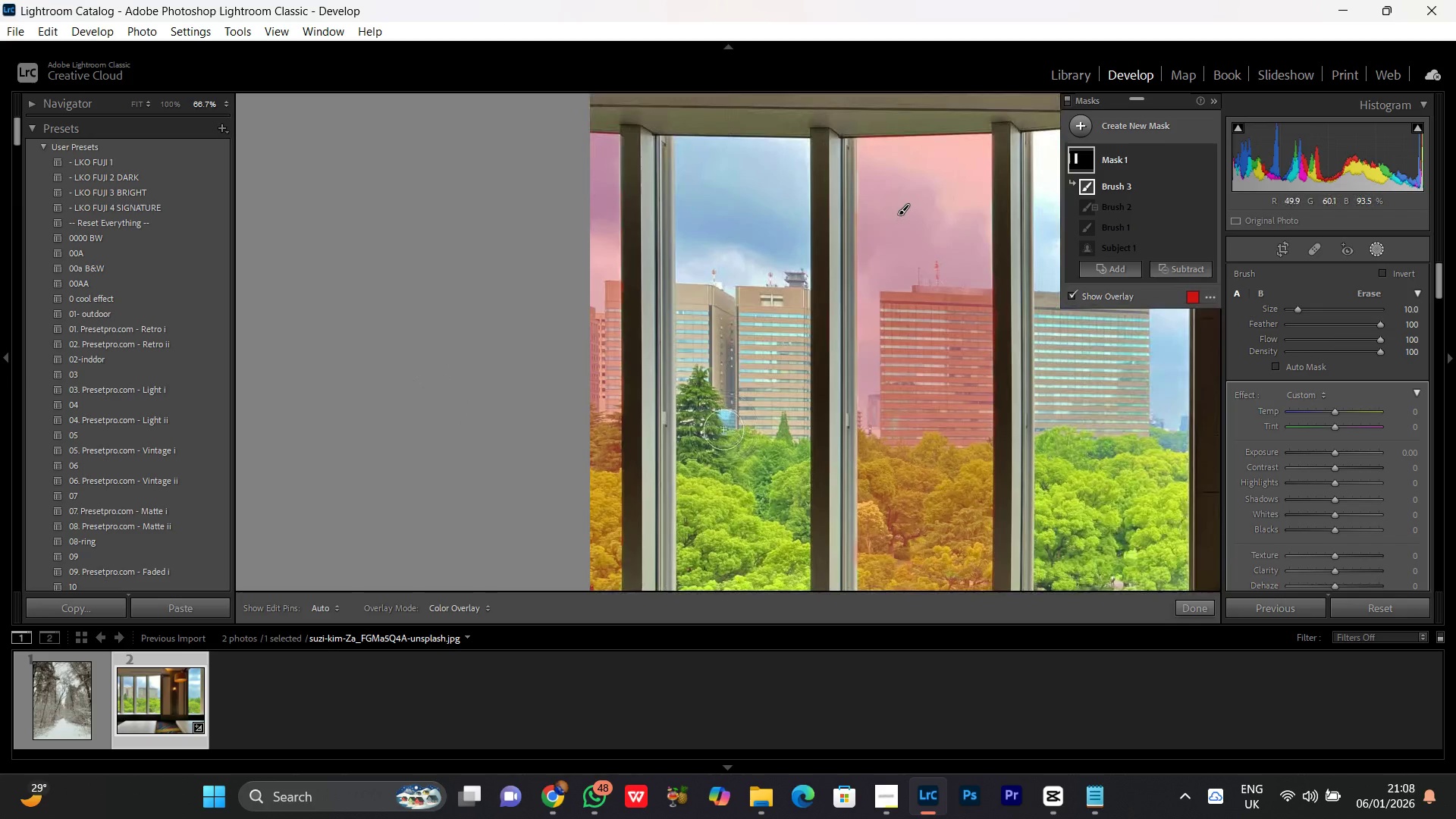 
left_click_drag(start_coordinate=[723, 430], to_coordinate=[726, 462])
 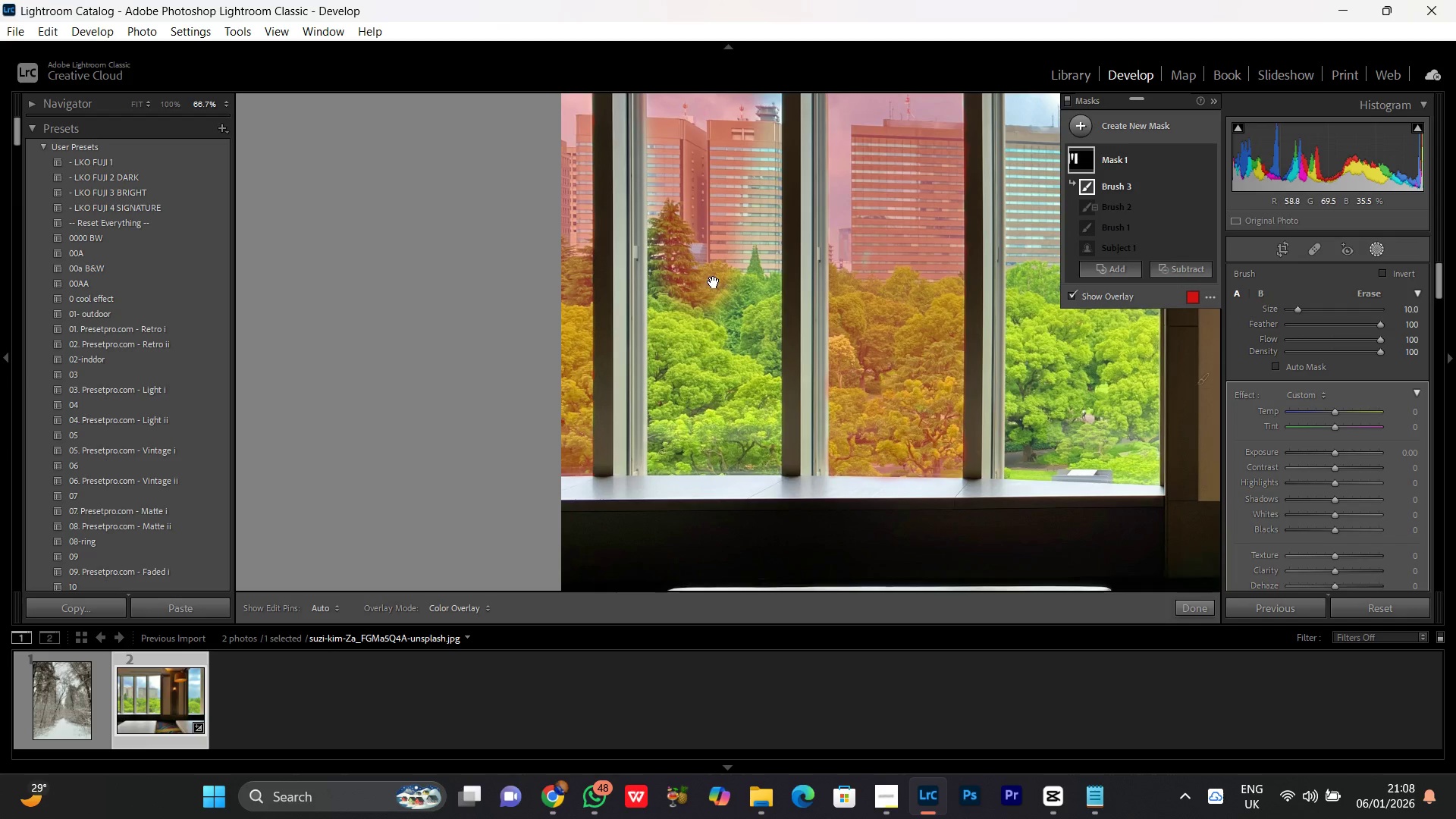 
hold_key(key=Space, duration=0.7)
 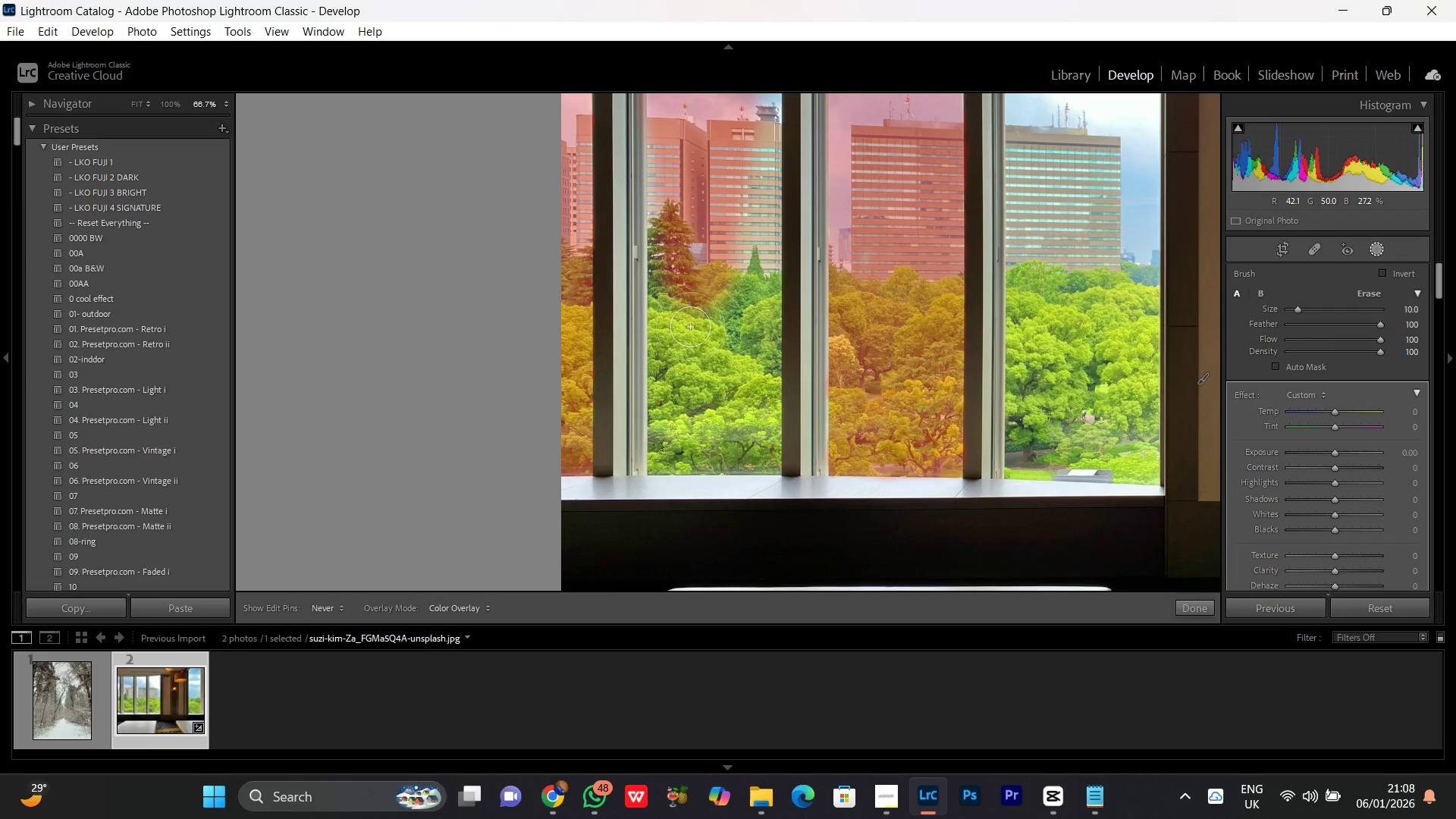 
left_click_drag(start_coordinate=[742, 449], to_coordinate=[714, 283])
 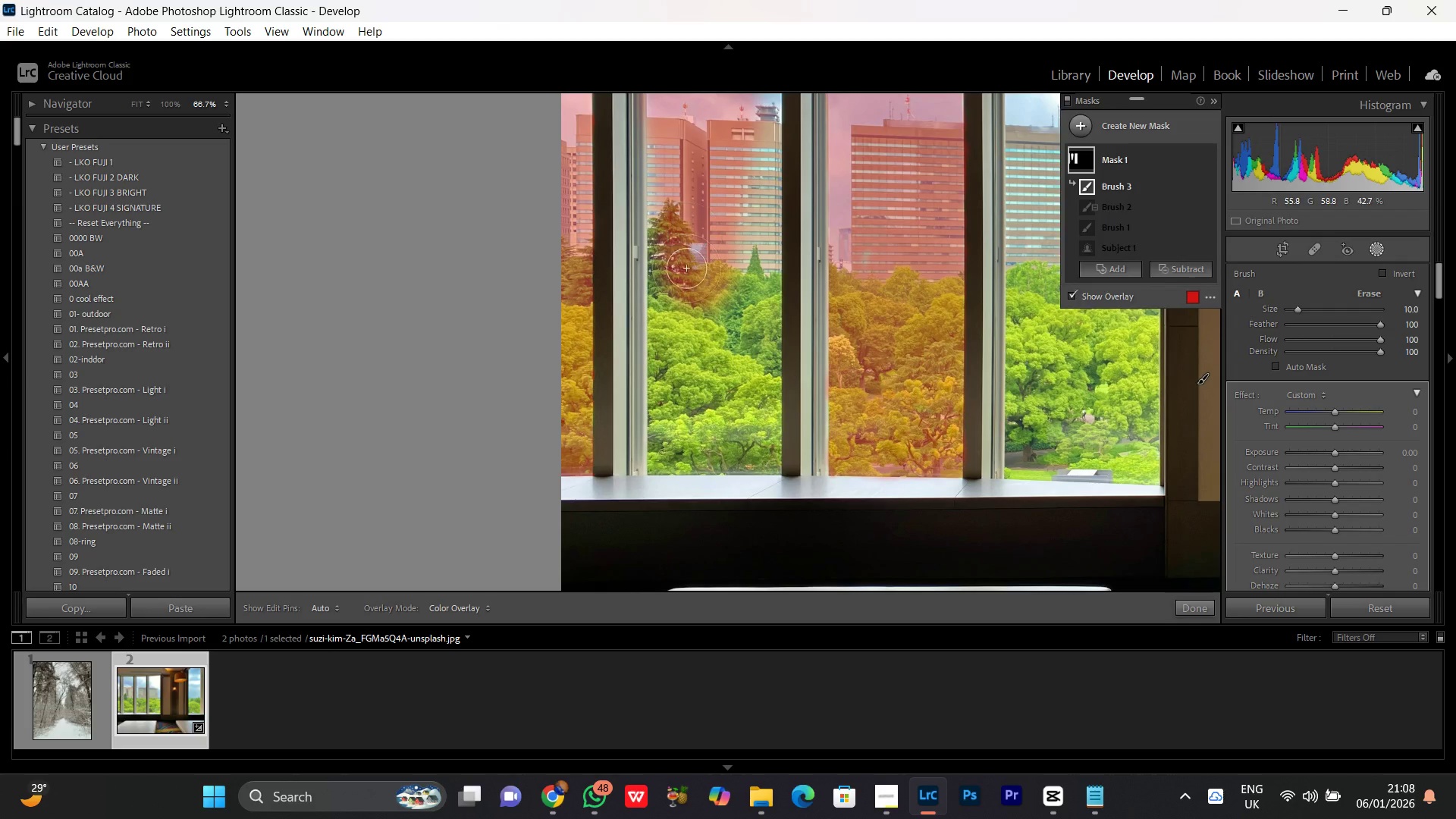 
left_click_drag(start_coordinate=[686, 240], to_coordinate=[731, 344])
 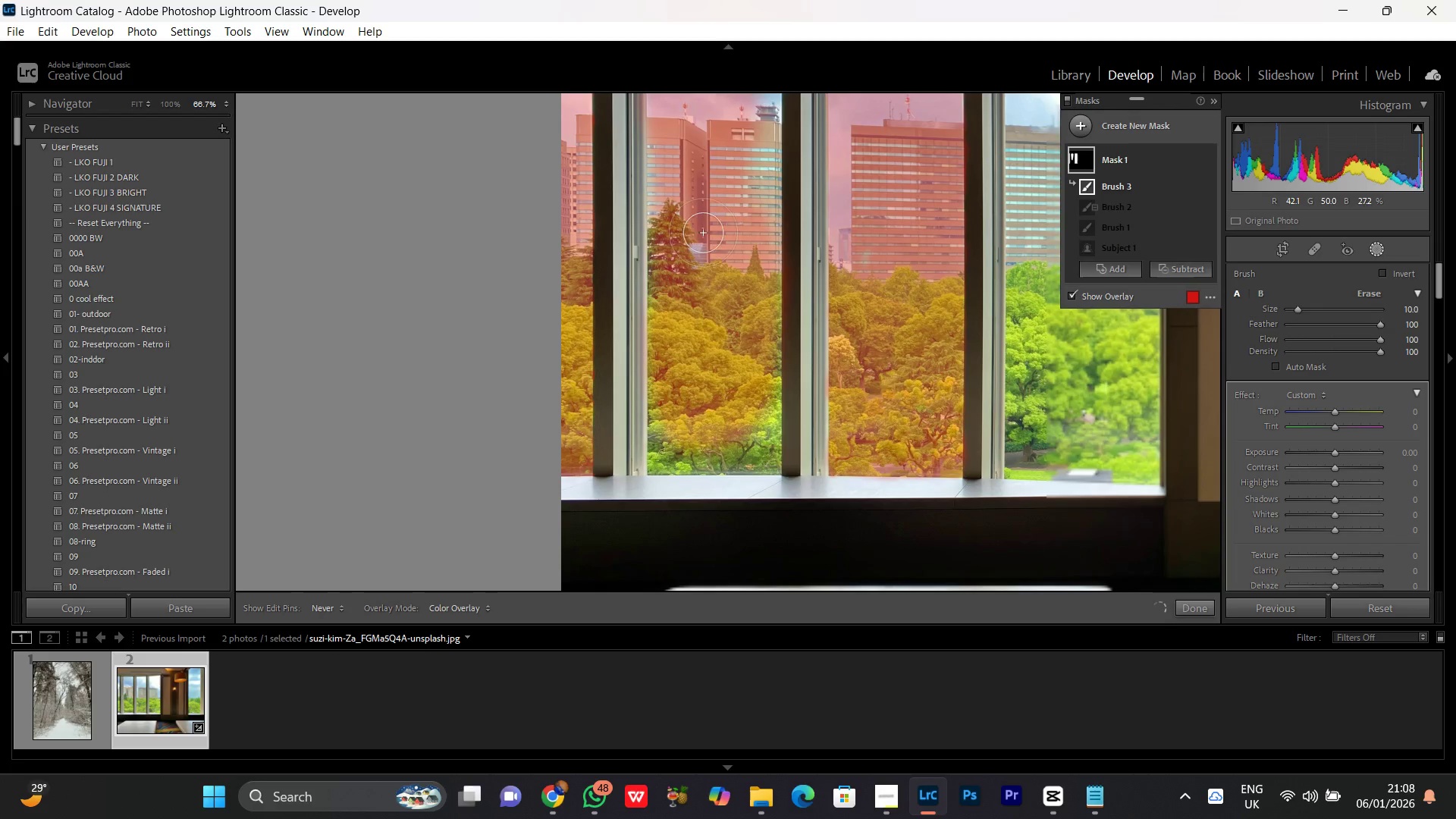 
hold_key(key=Space, duration=0.69)
 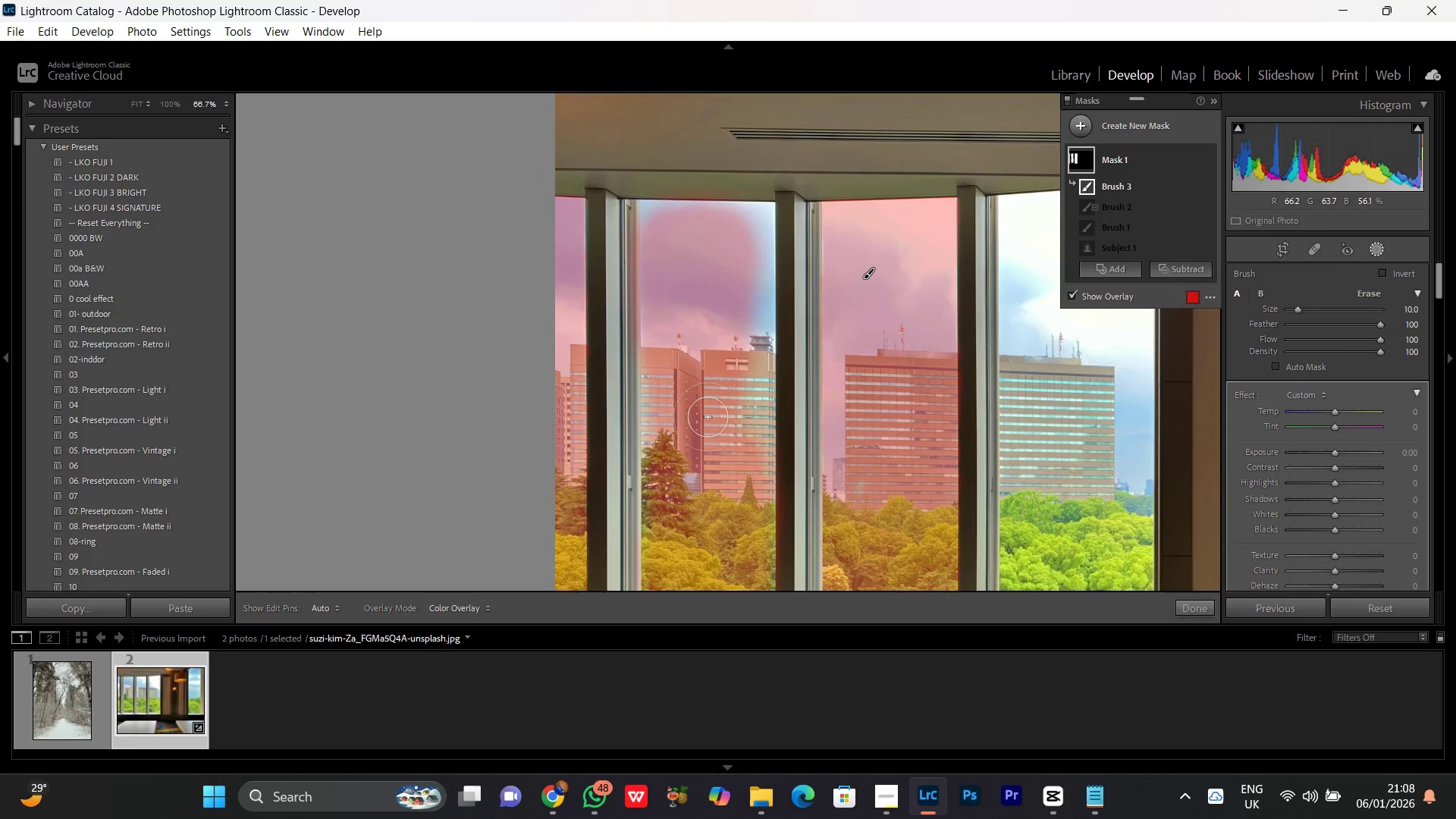 
left_click_drag(start_coordinate=[704, 204], to_coordinate=[691, 457])
 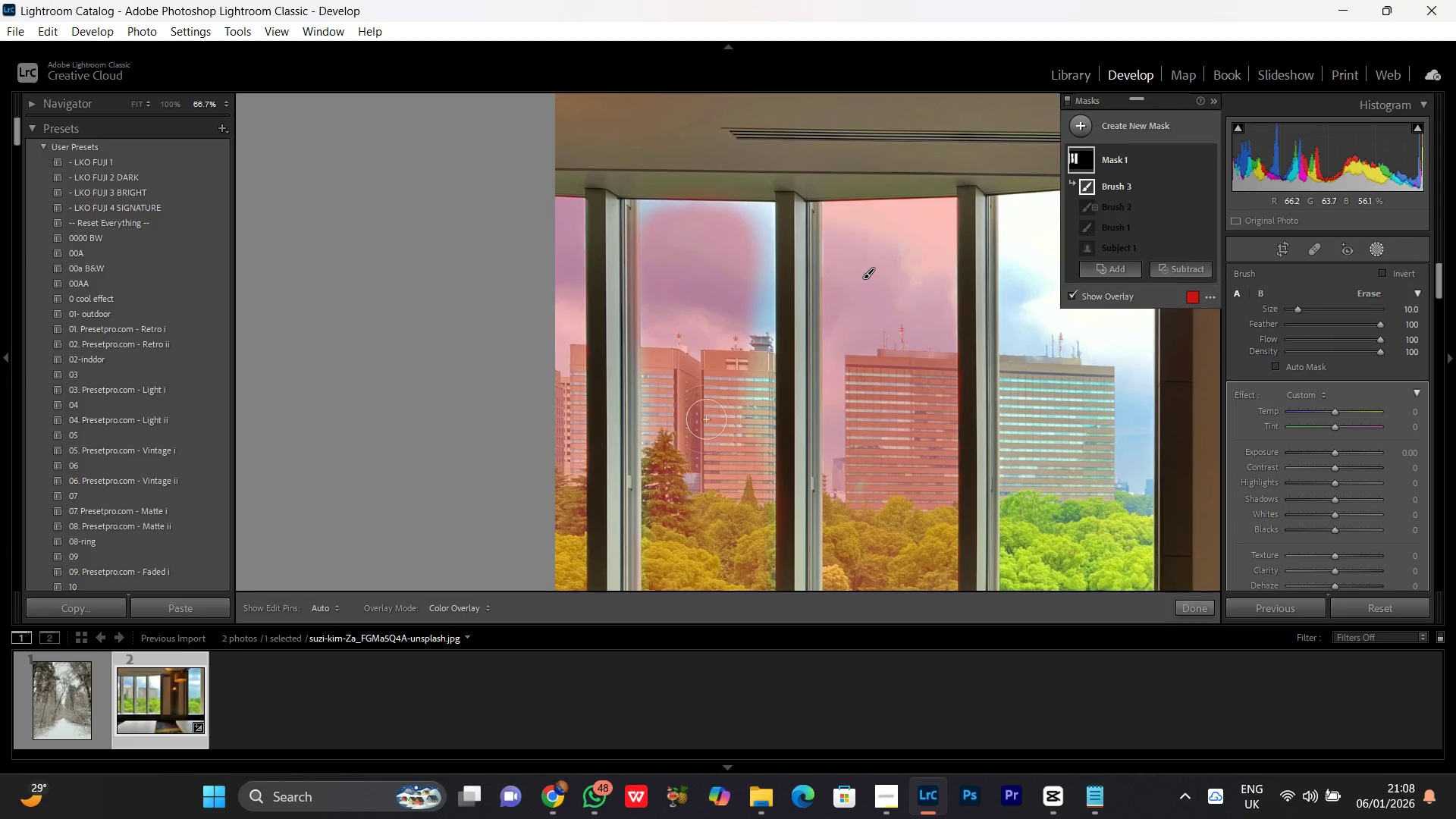 
key(Control+Equal)
 